 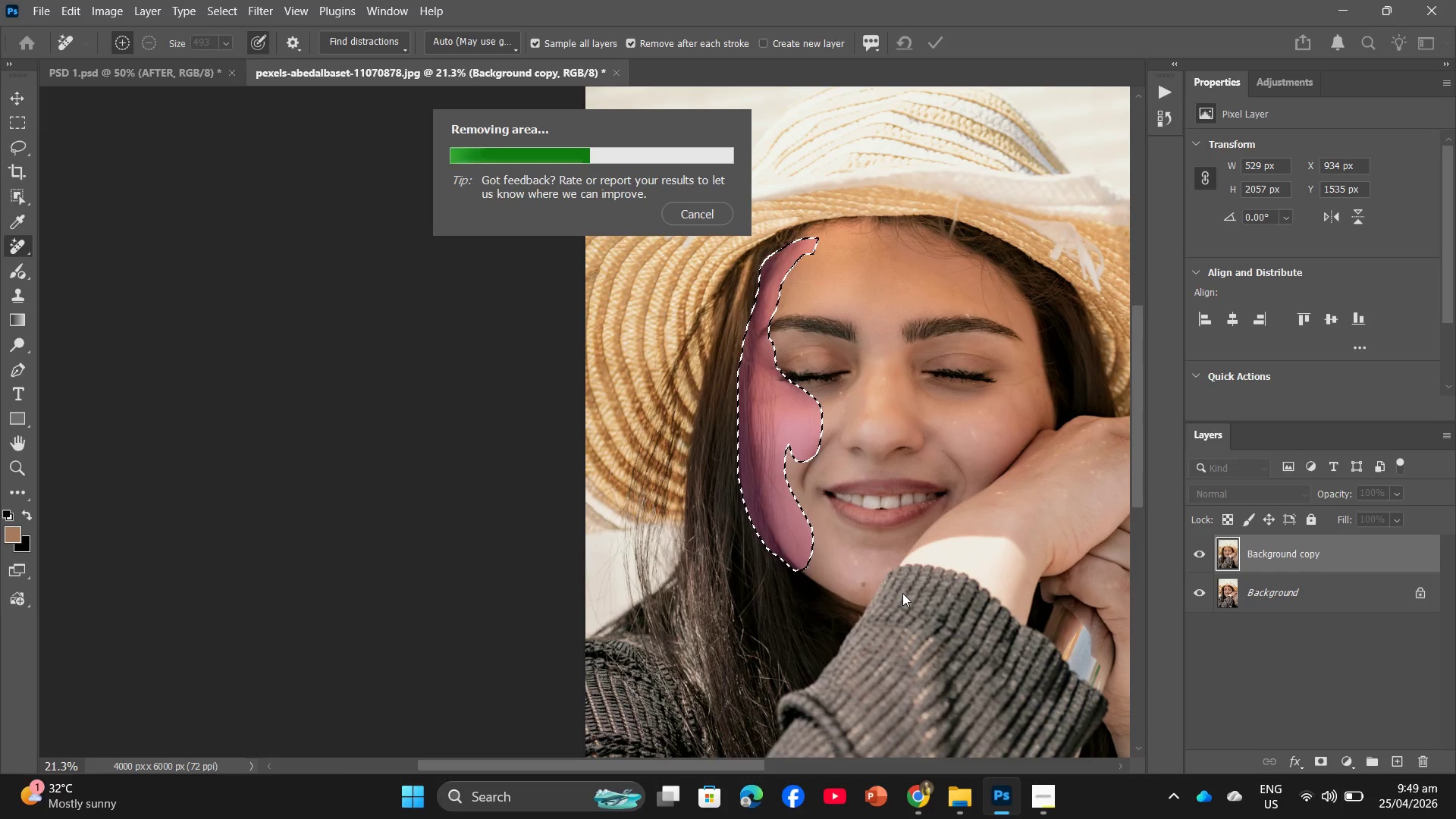 
scroll: coordinate [898, 556], scroll_direction: up, amount: 3.0
 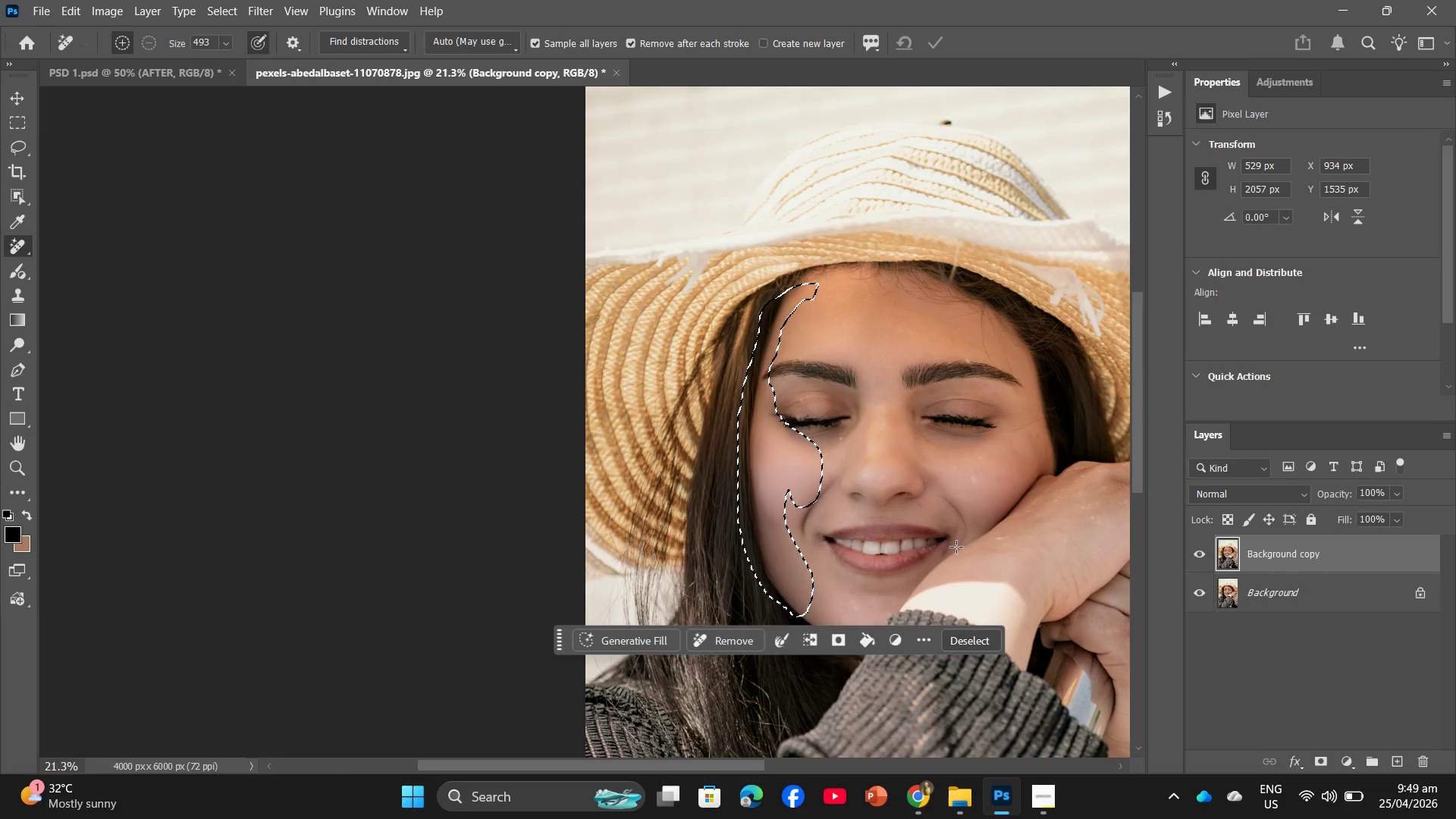 
hold_key(key=Space, duration=0.33)
 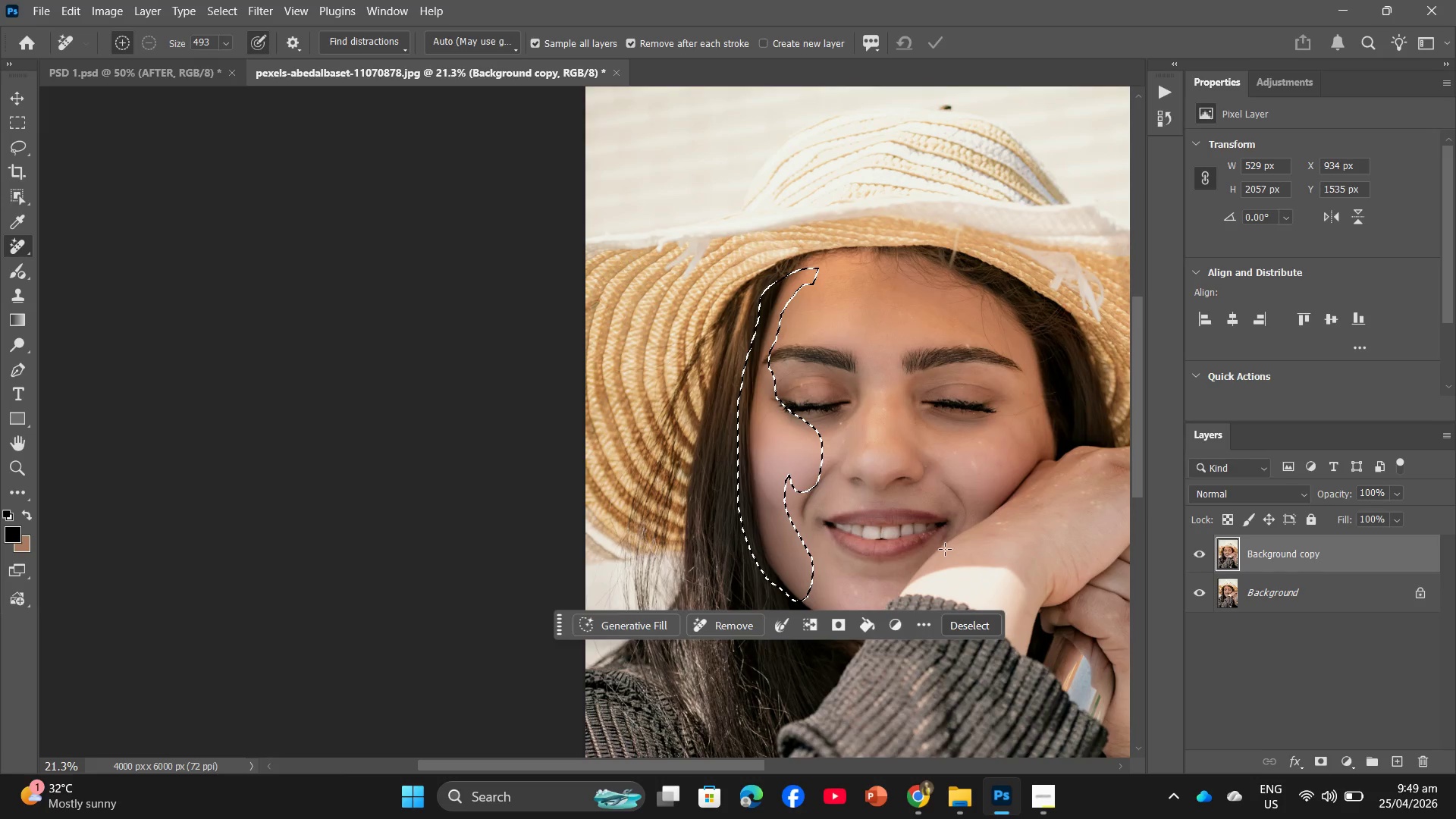 
scroll: coordinate [951, 547], scroll_direction: down, amount: 1.0
 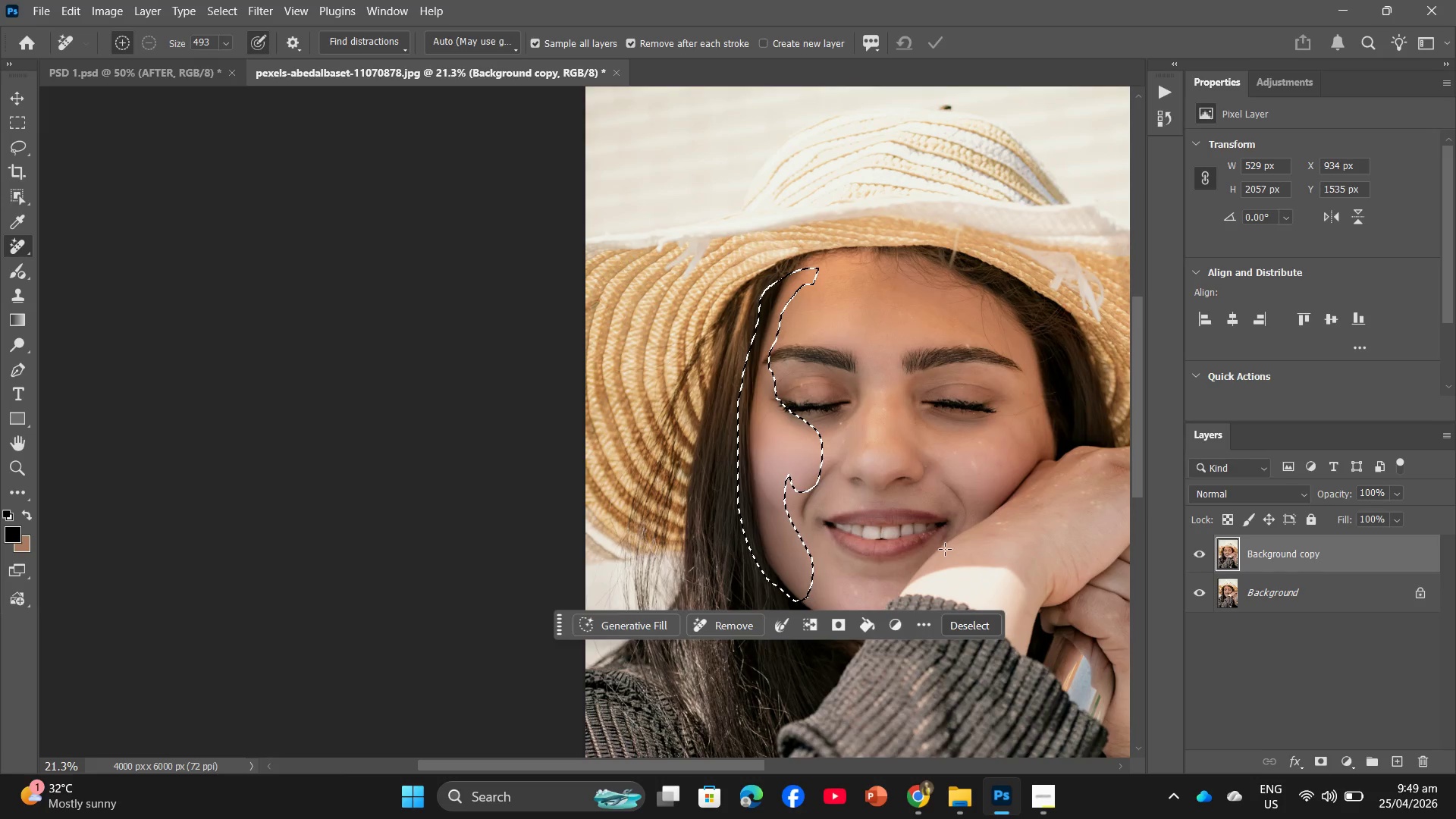 
hold_key(key=AltLeft, duration=1.67)
scroll: coordinate [759, 279], scroll_direction: up, amount: 18.0
 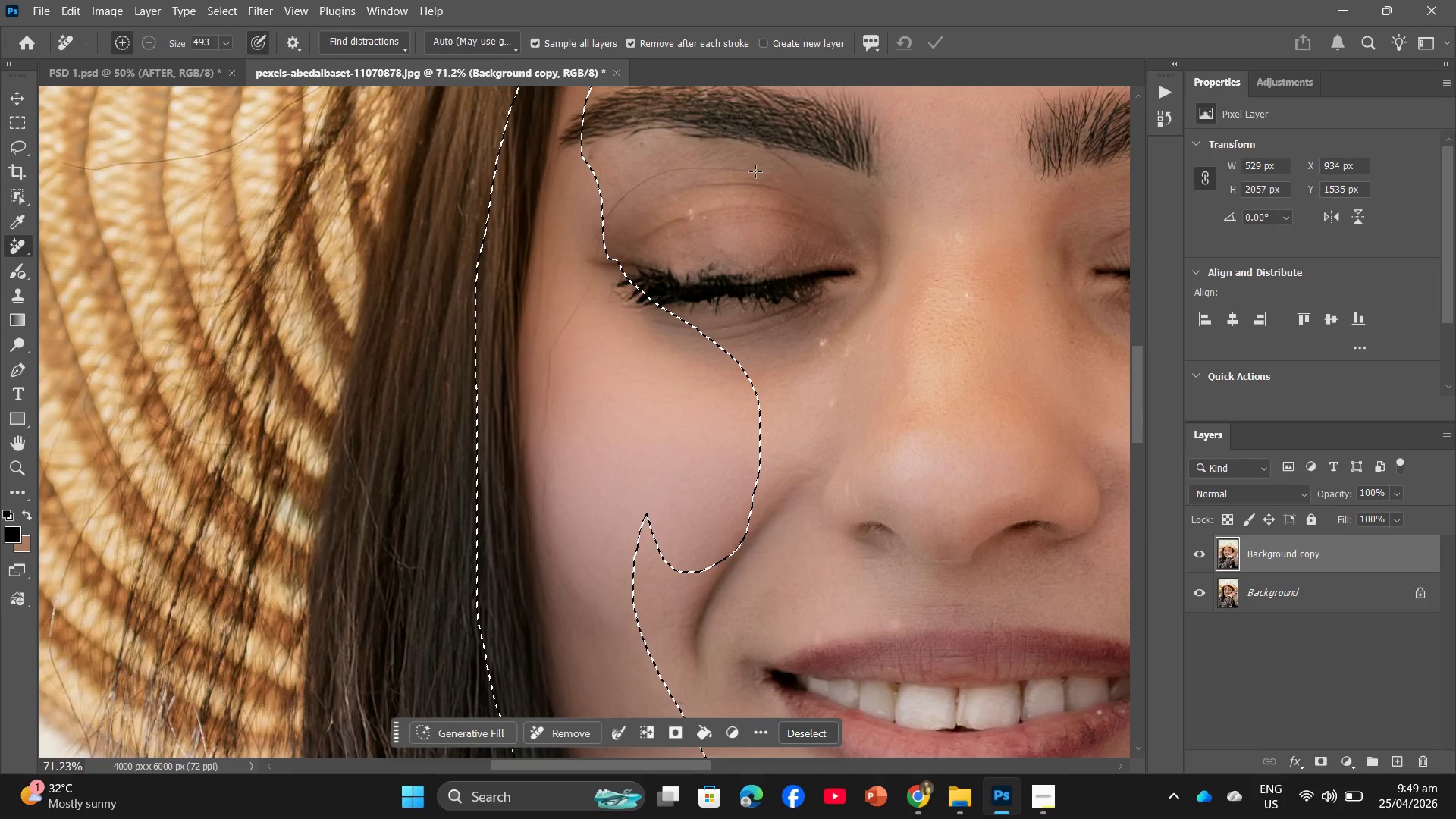 
left_click_drag(start_coordinate=[724, 156], to_coordinate=[601, 174])
 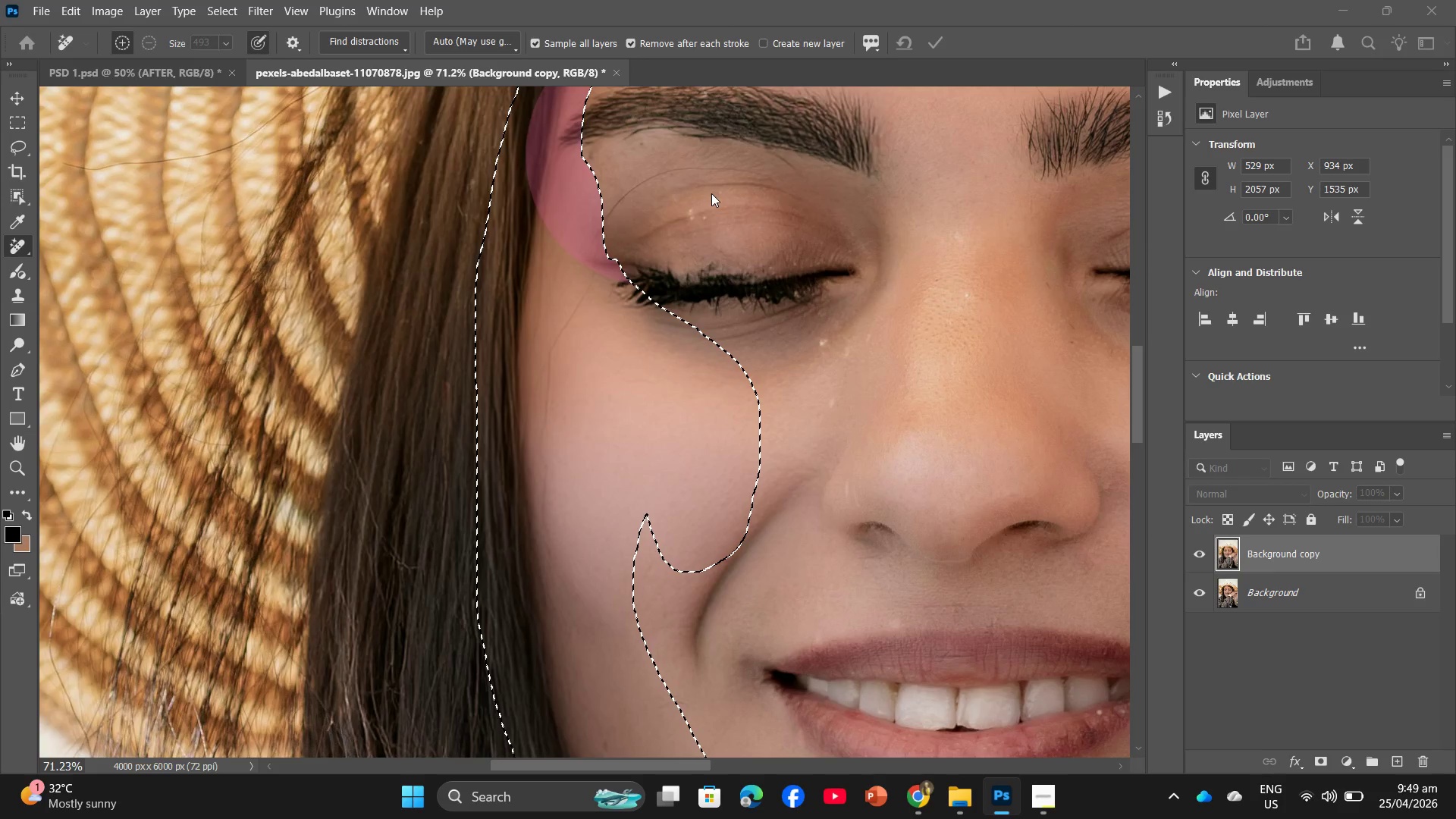 
left_click([691, 208])
 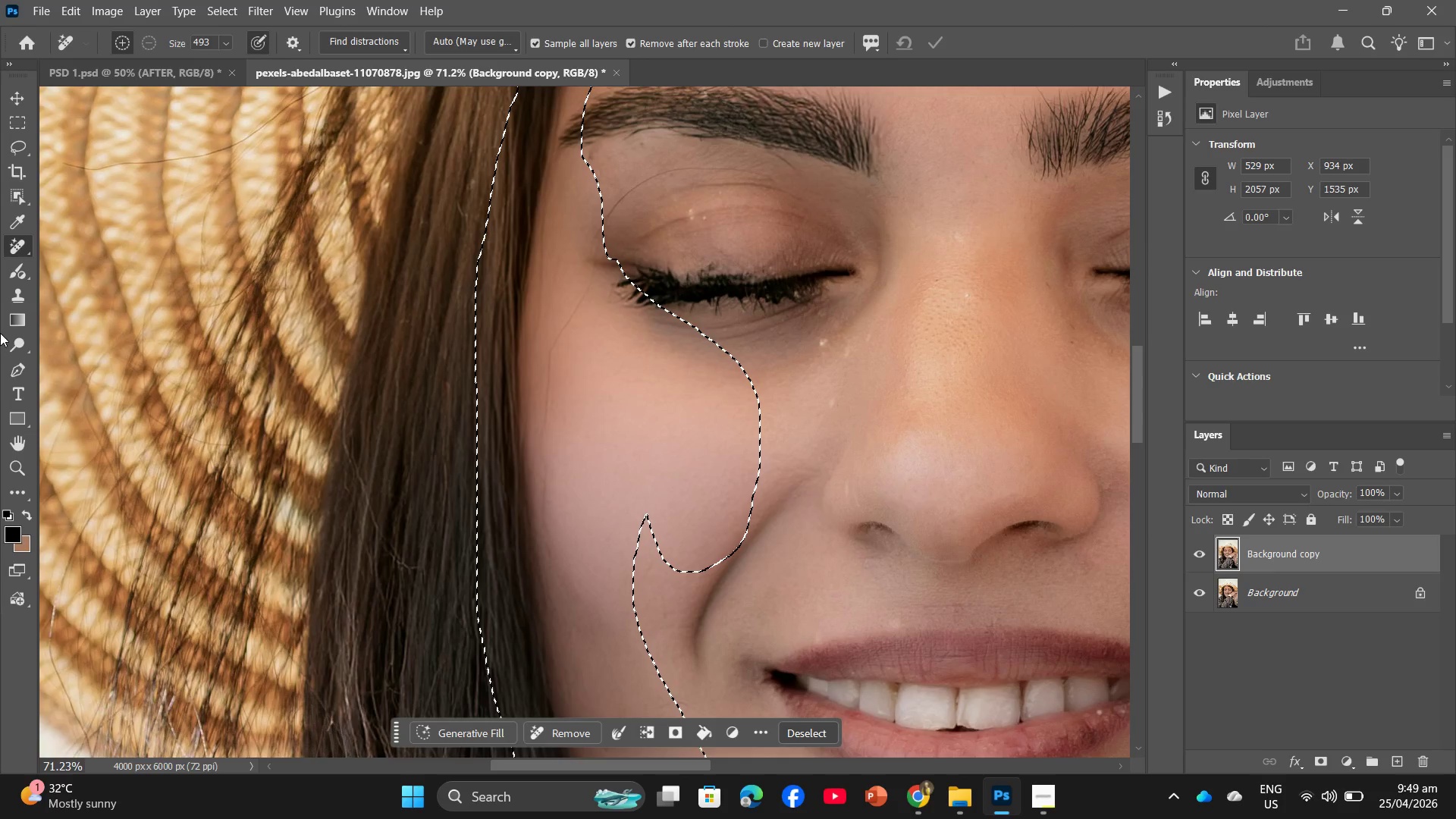 
left_click([15, 371])
 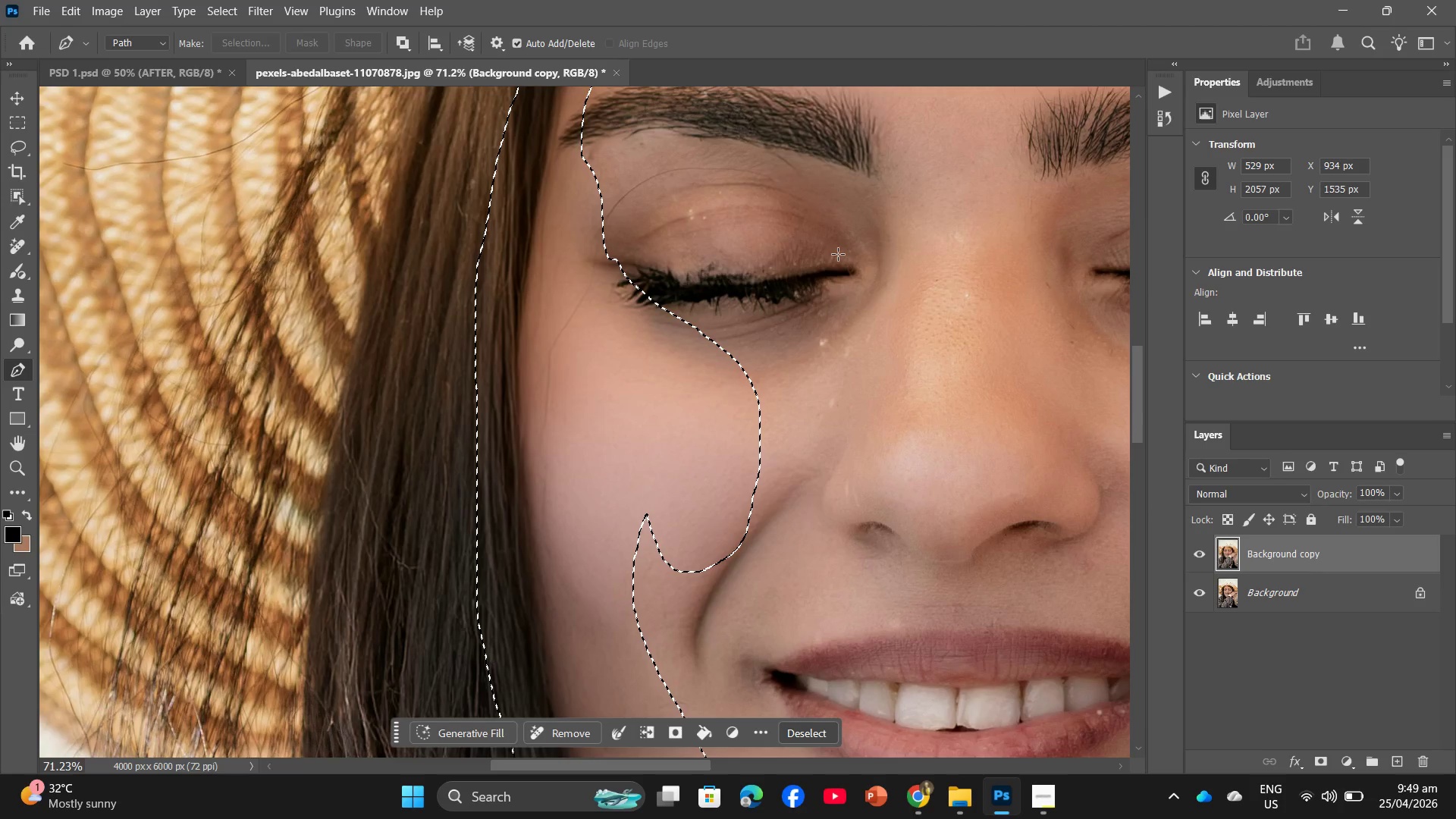 
left_click([864, 264])
 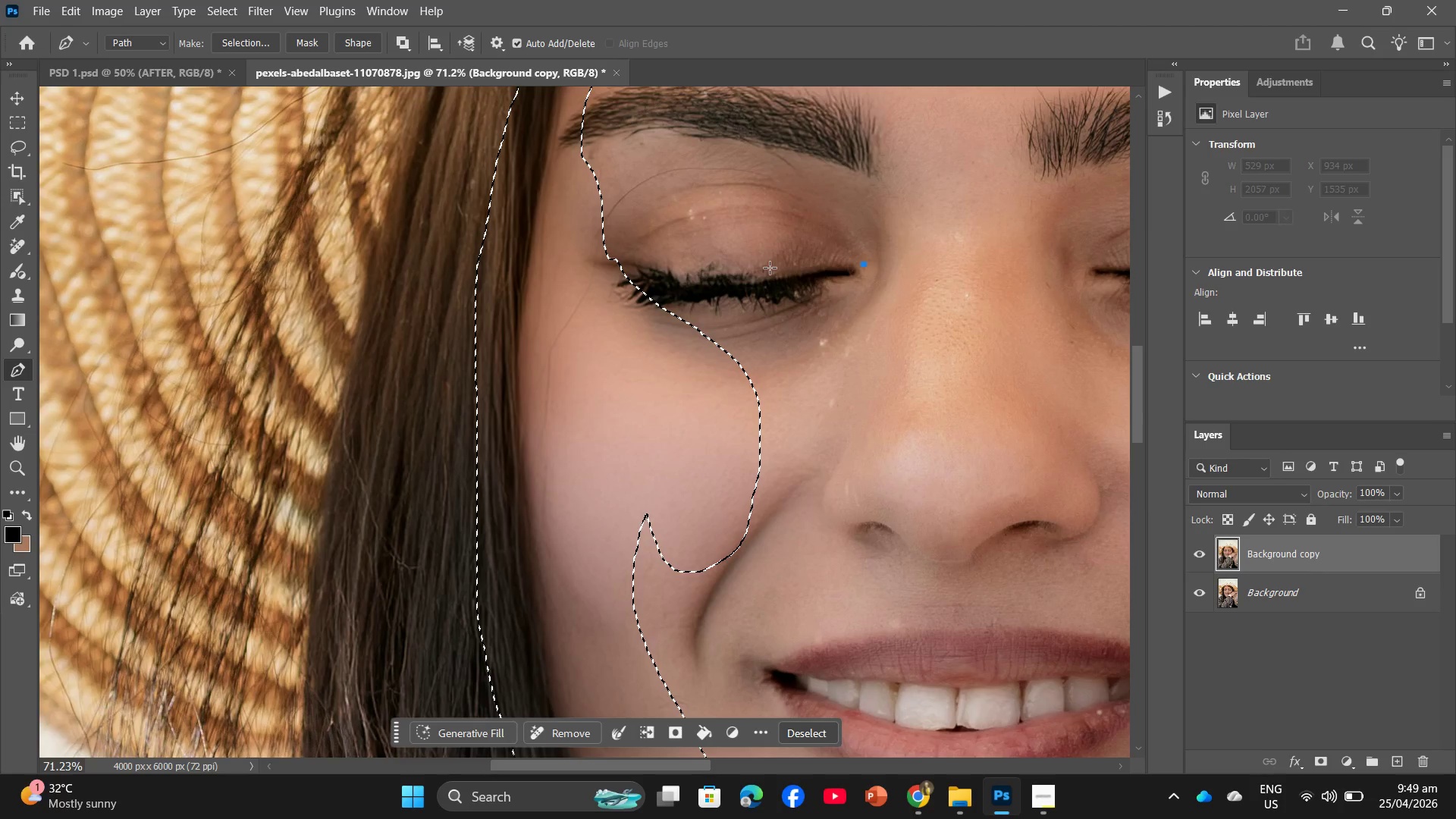 
left_click([779, 276])
 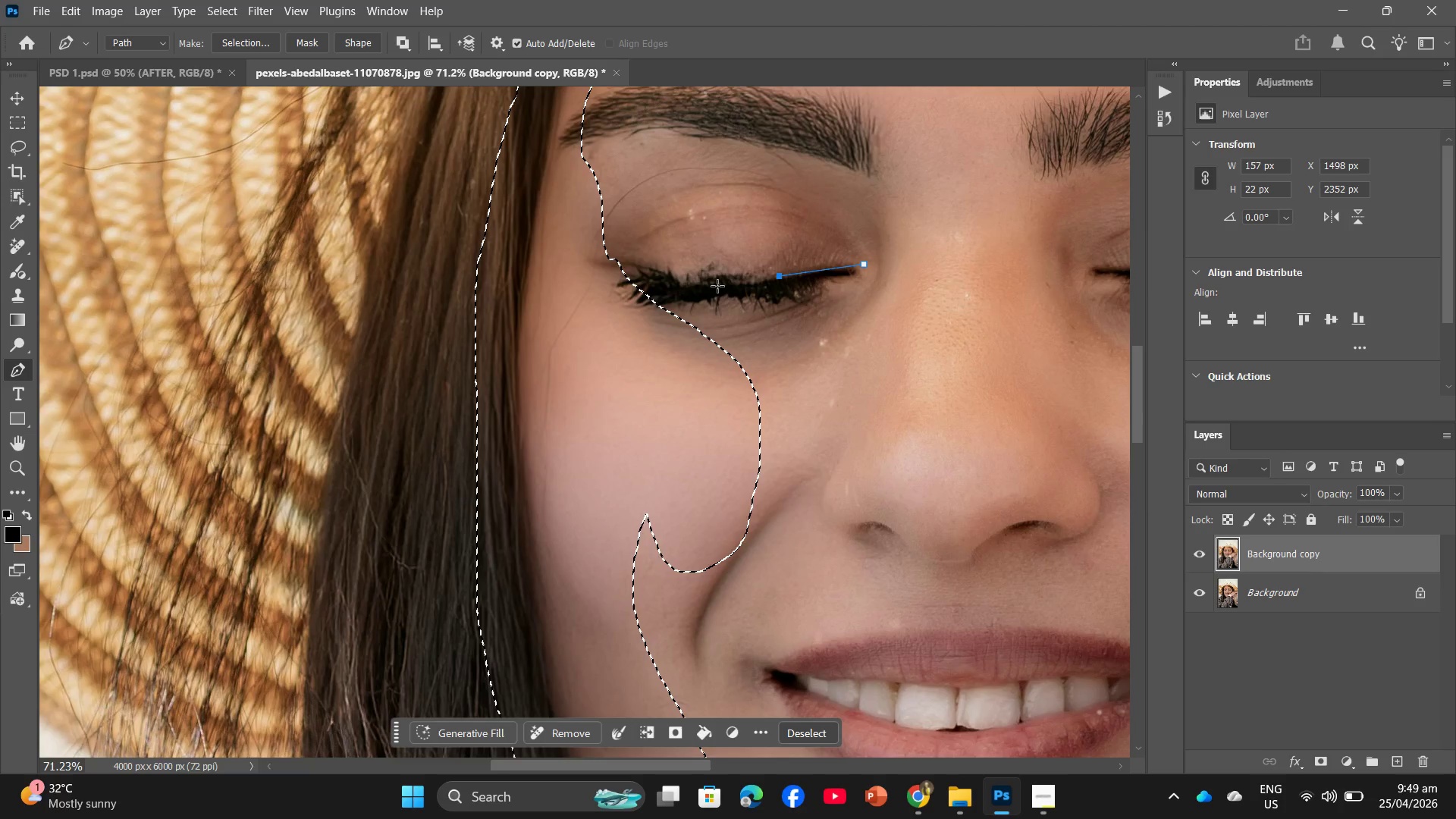 
left_click([717, 286])
 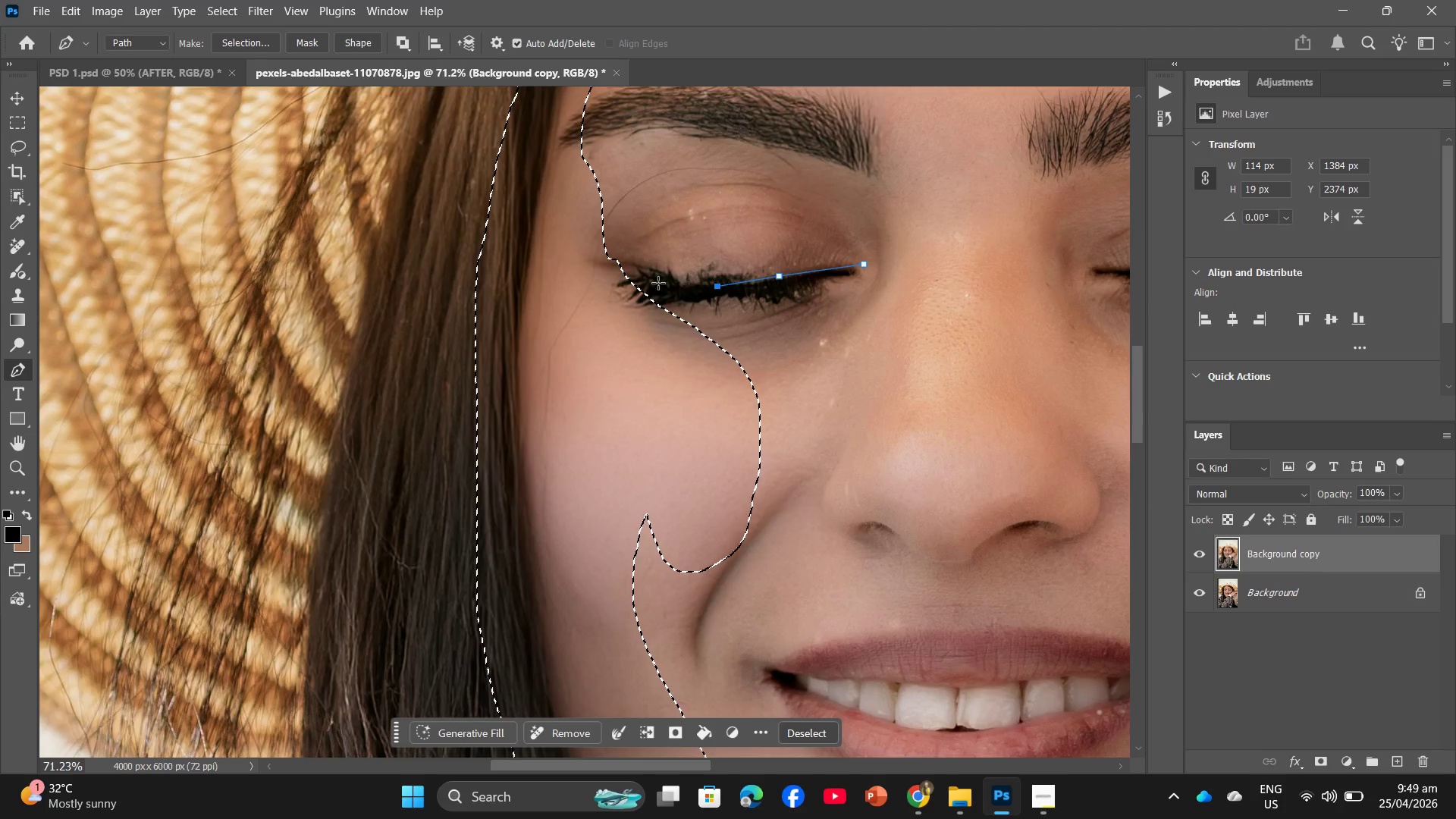 
left_click([663, 274])
 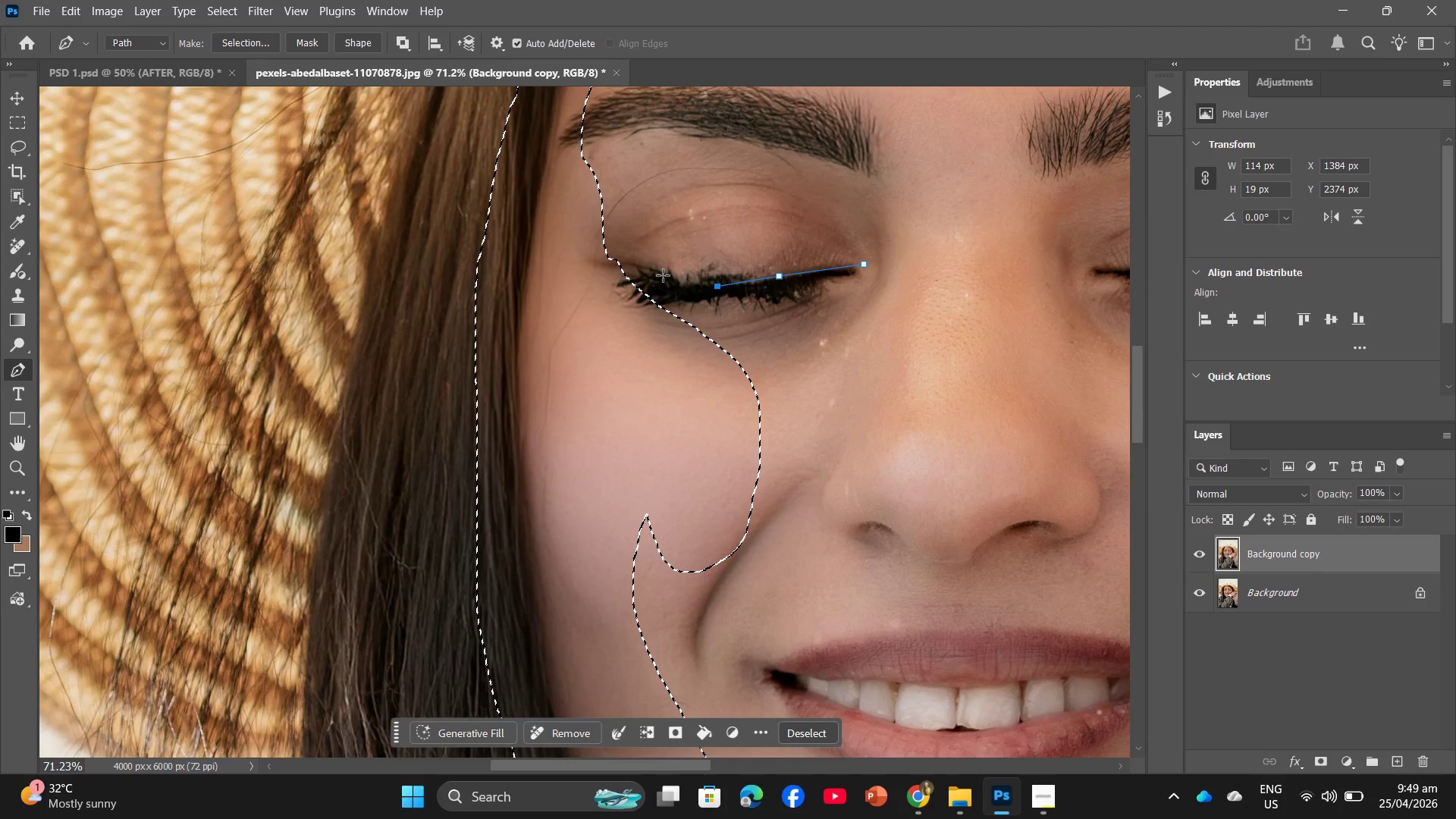 
left_click([670, 281])
 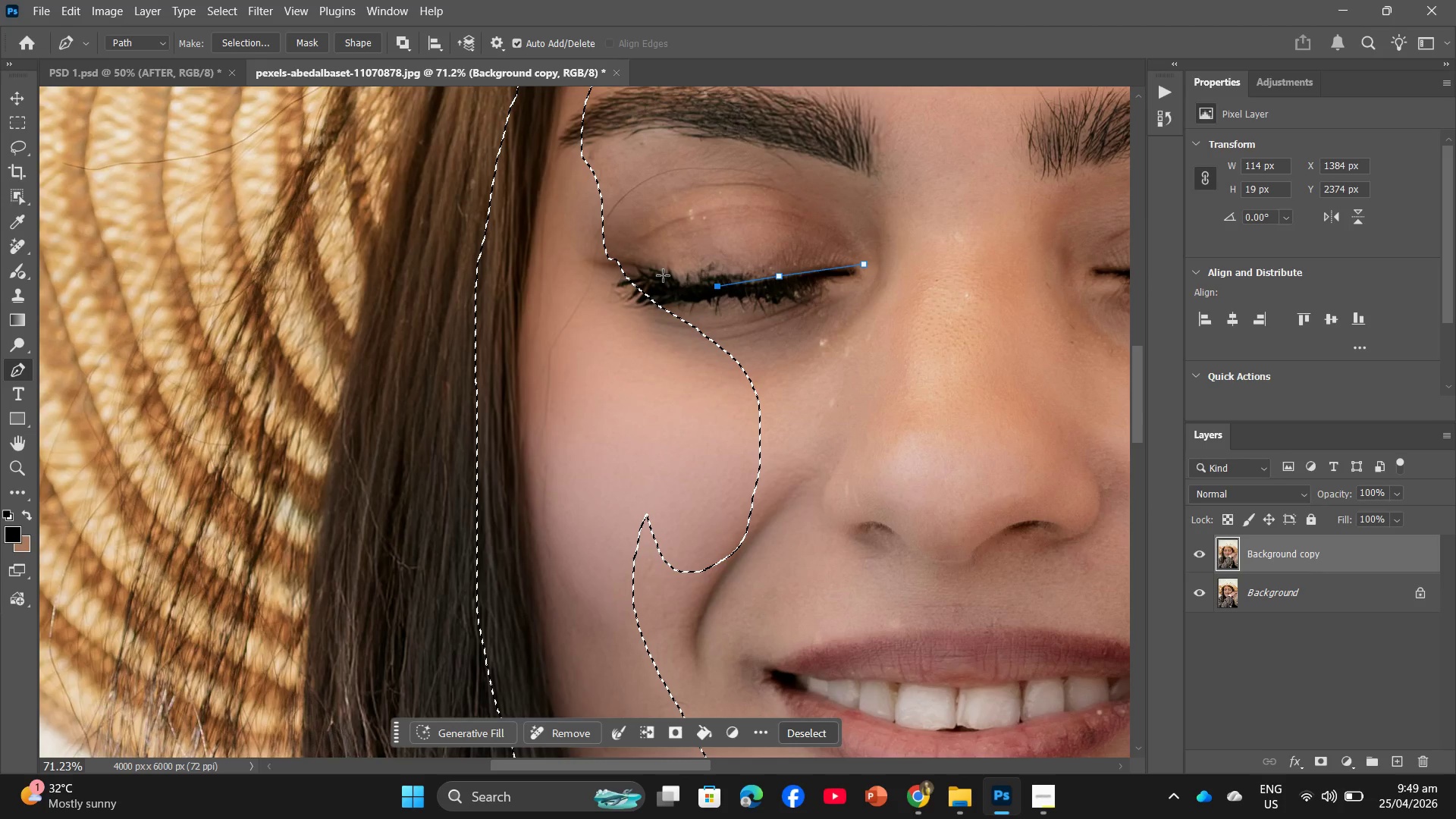 
left_click([624, 264])
 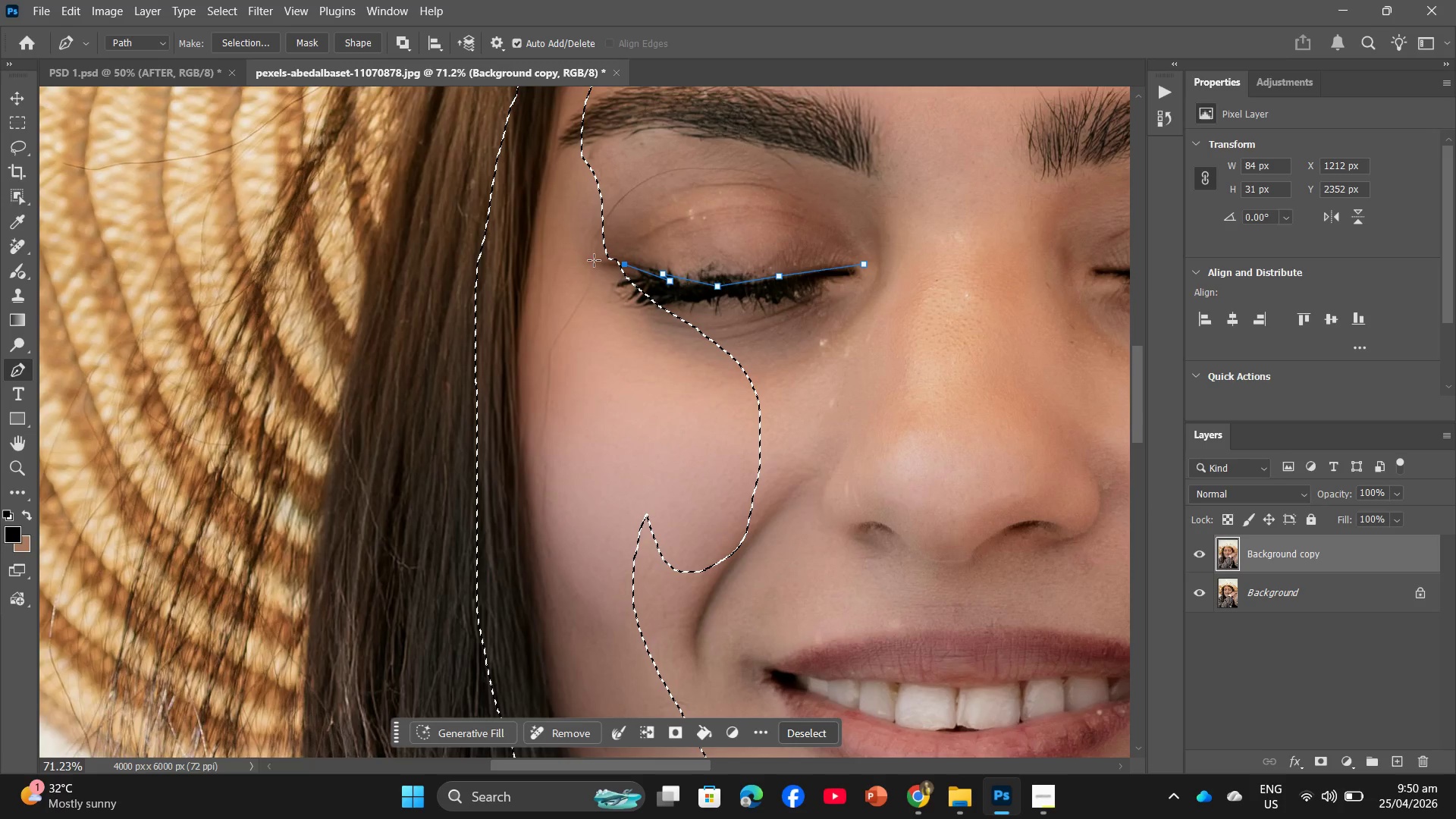 
left_click([597, 258])
 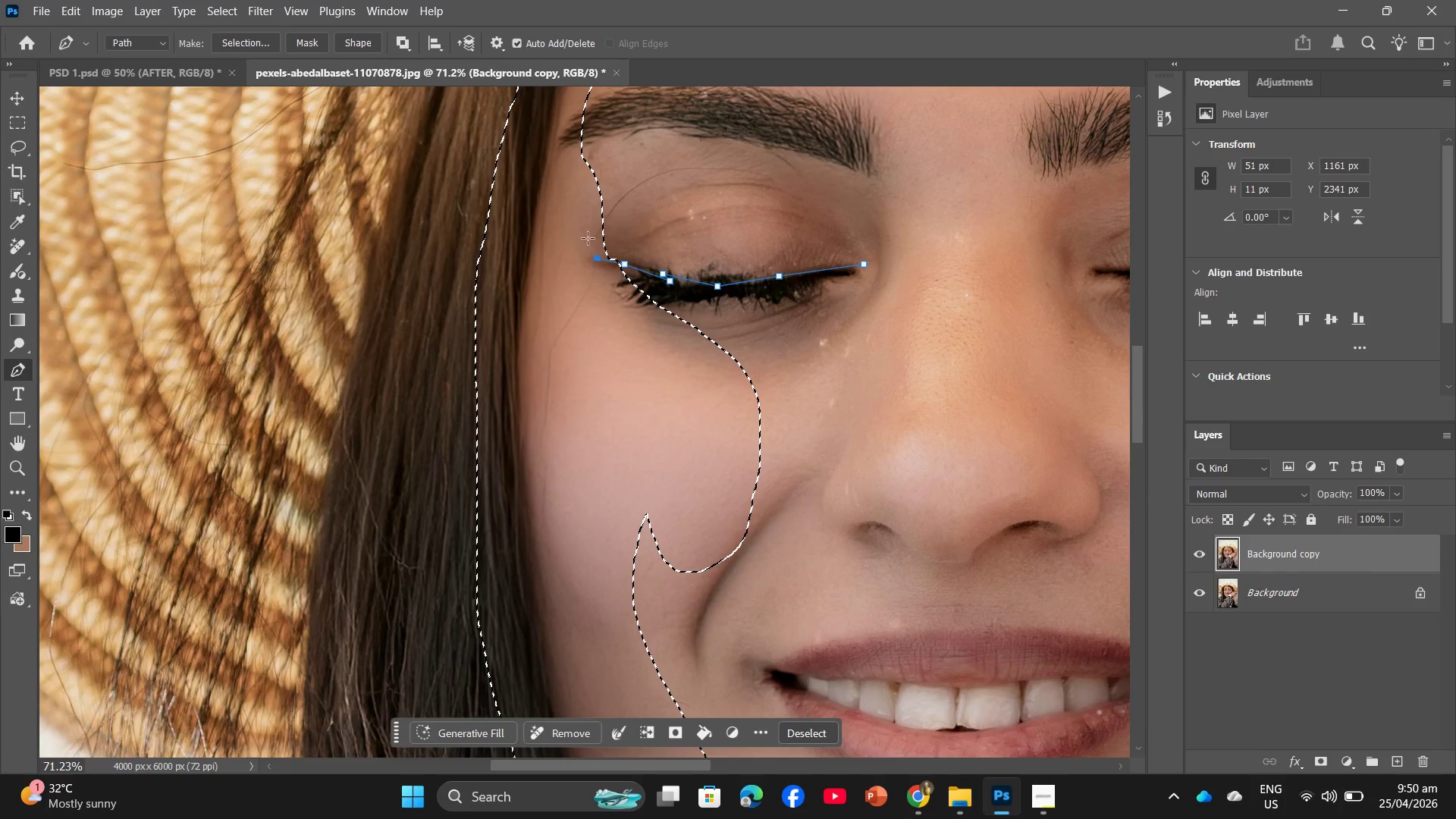 
left_click([590, 231])
 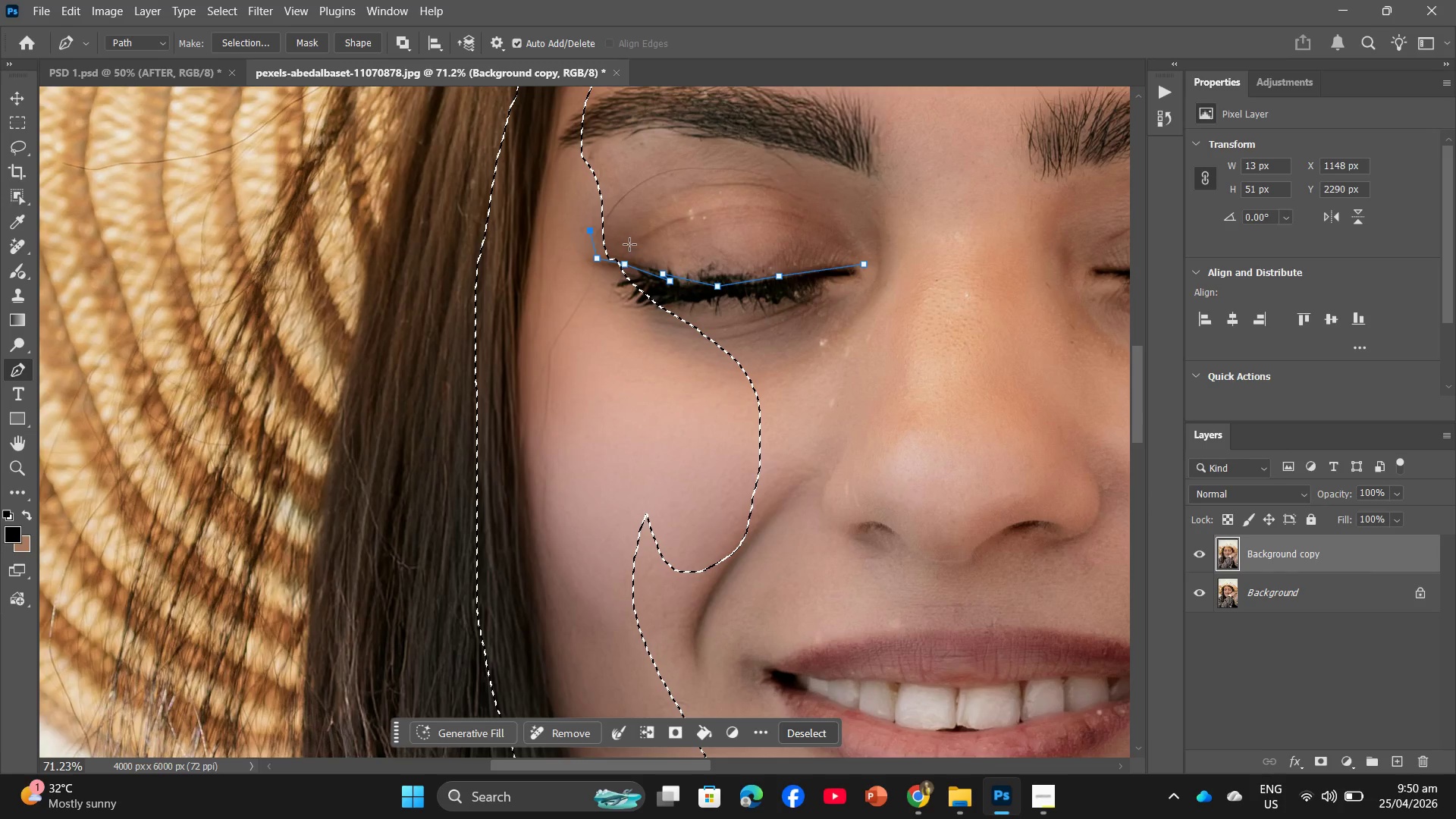 
left_click([646, 240])
 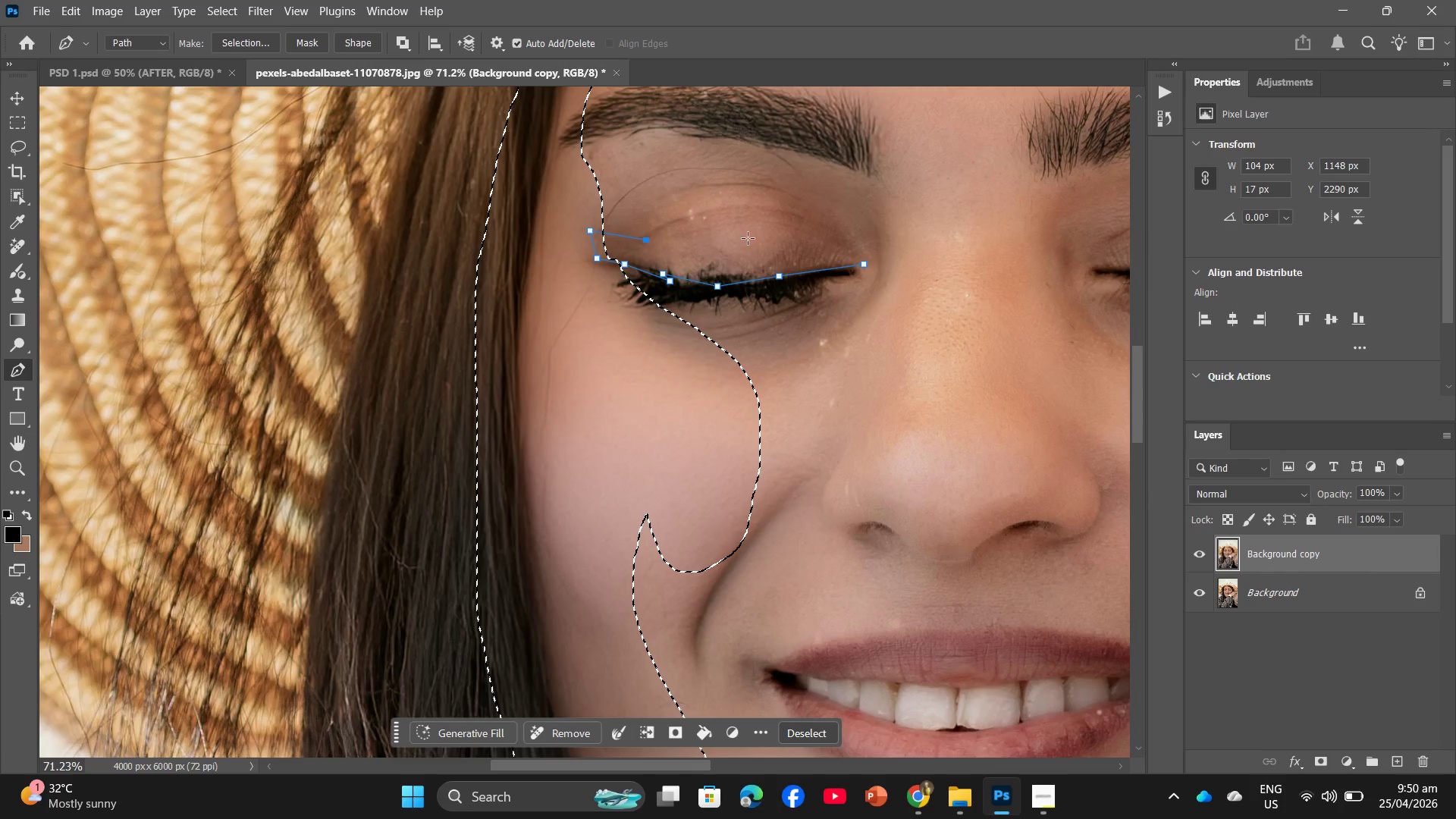 
left_click([756, 238])
 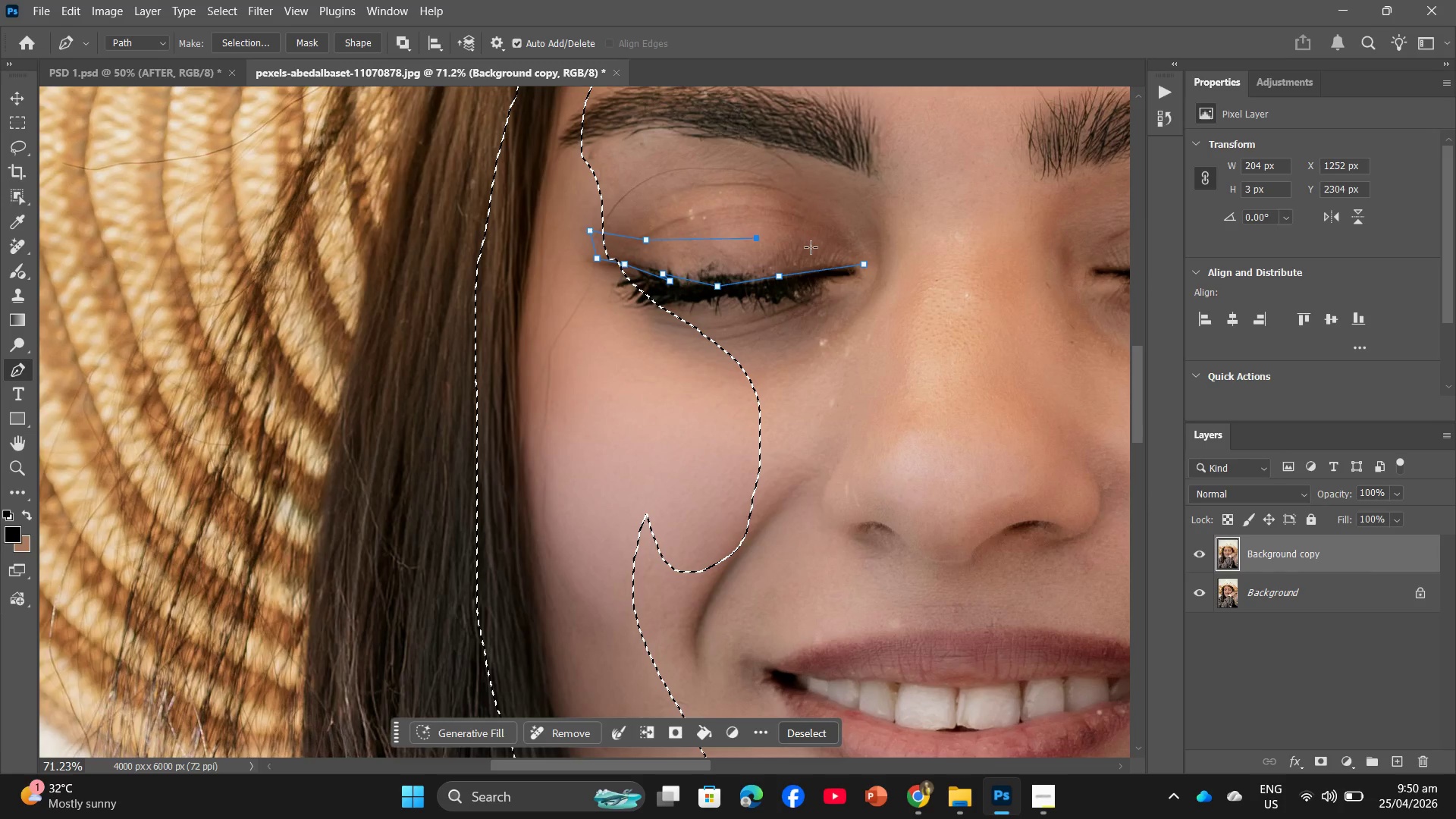 
left_click([811, 247])
 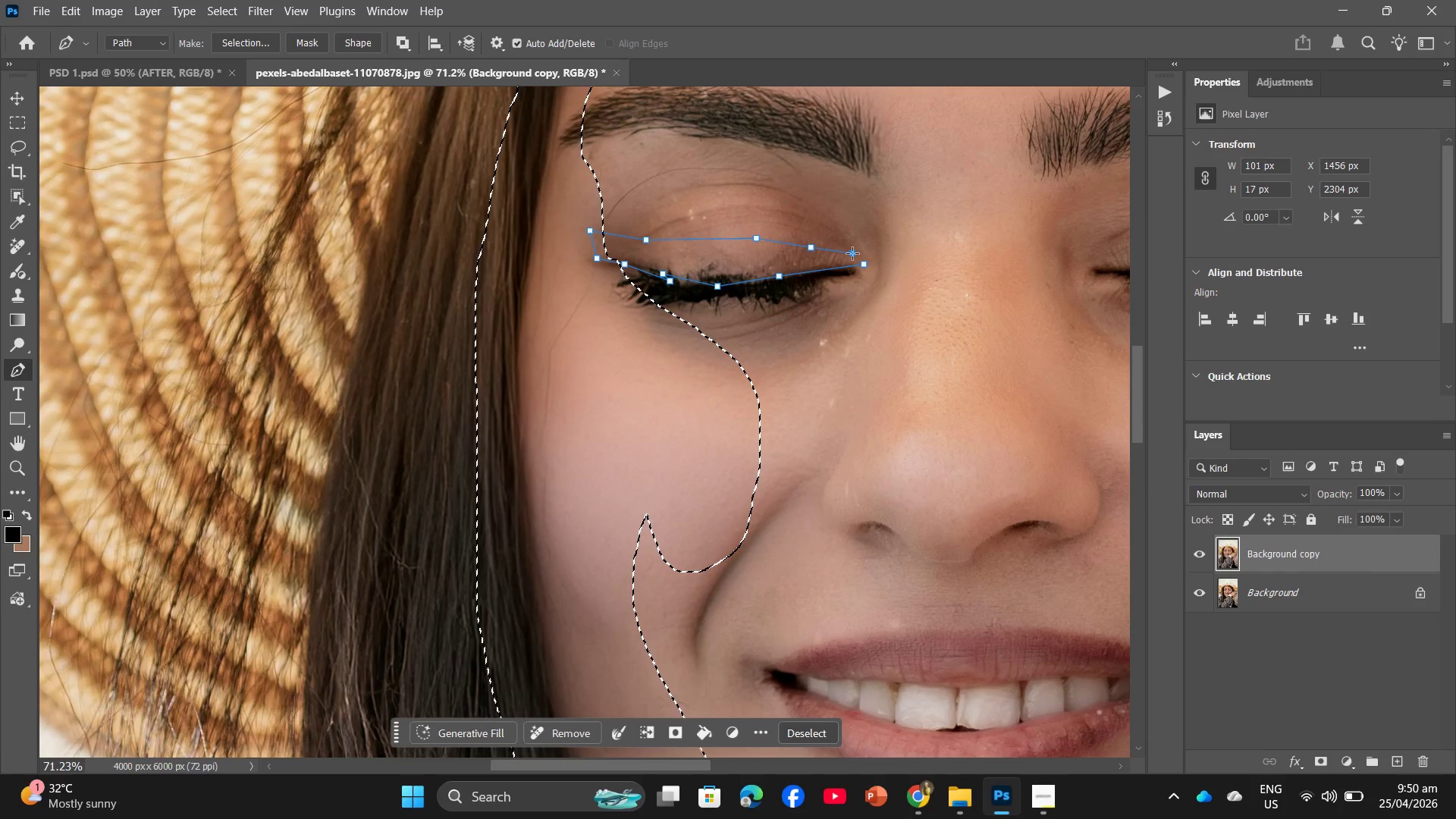 
double_click([864, 256])
 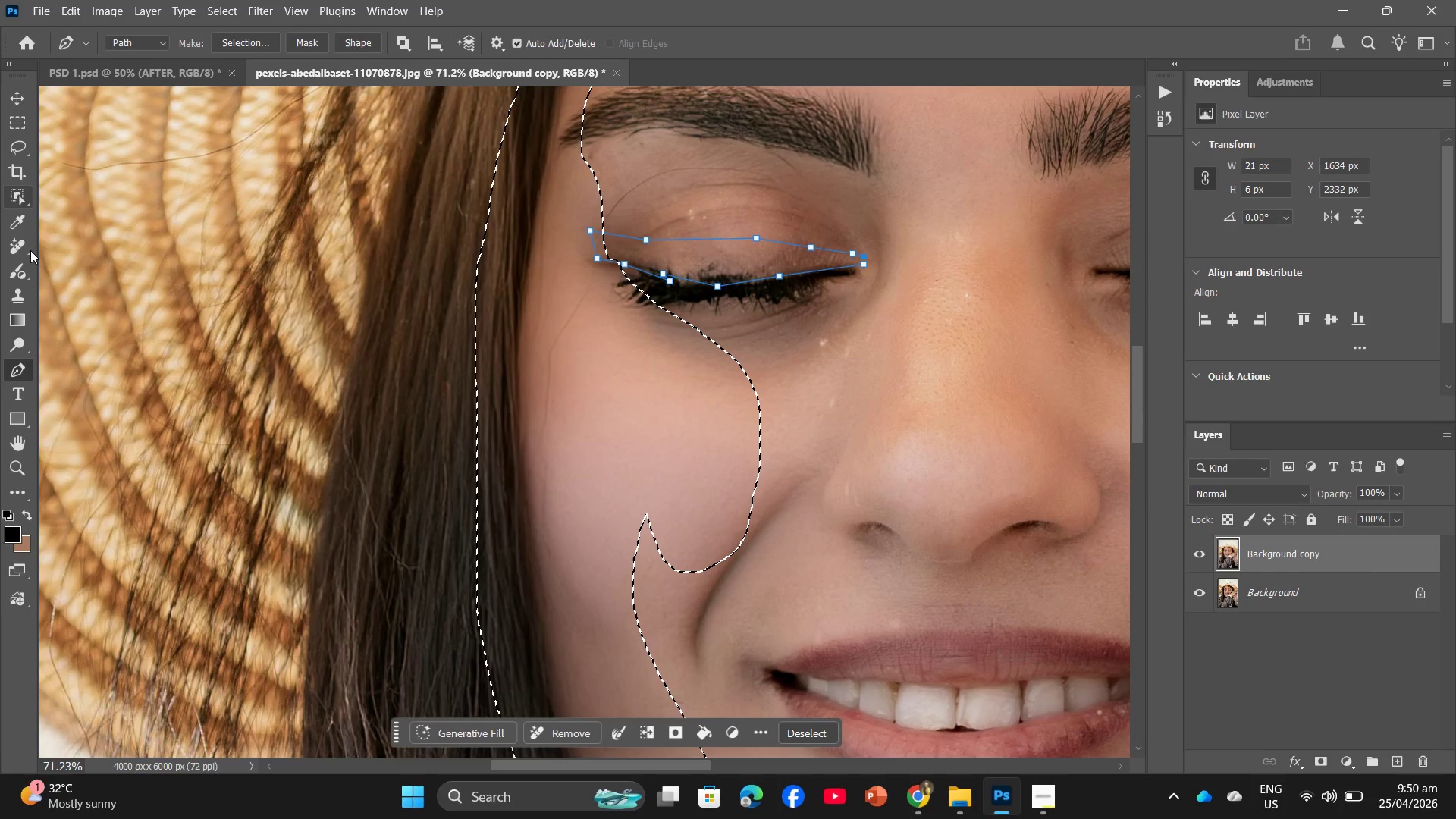 
left_click([30, 250])
 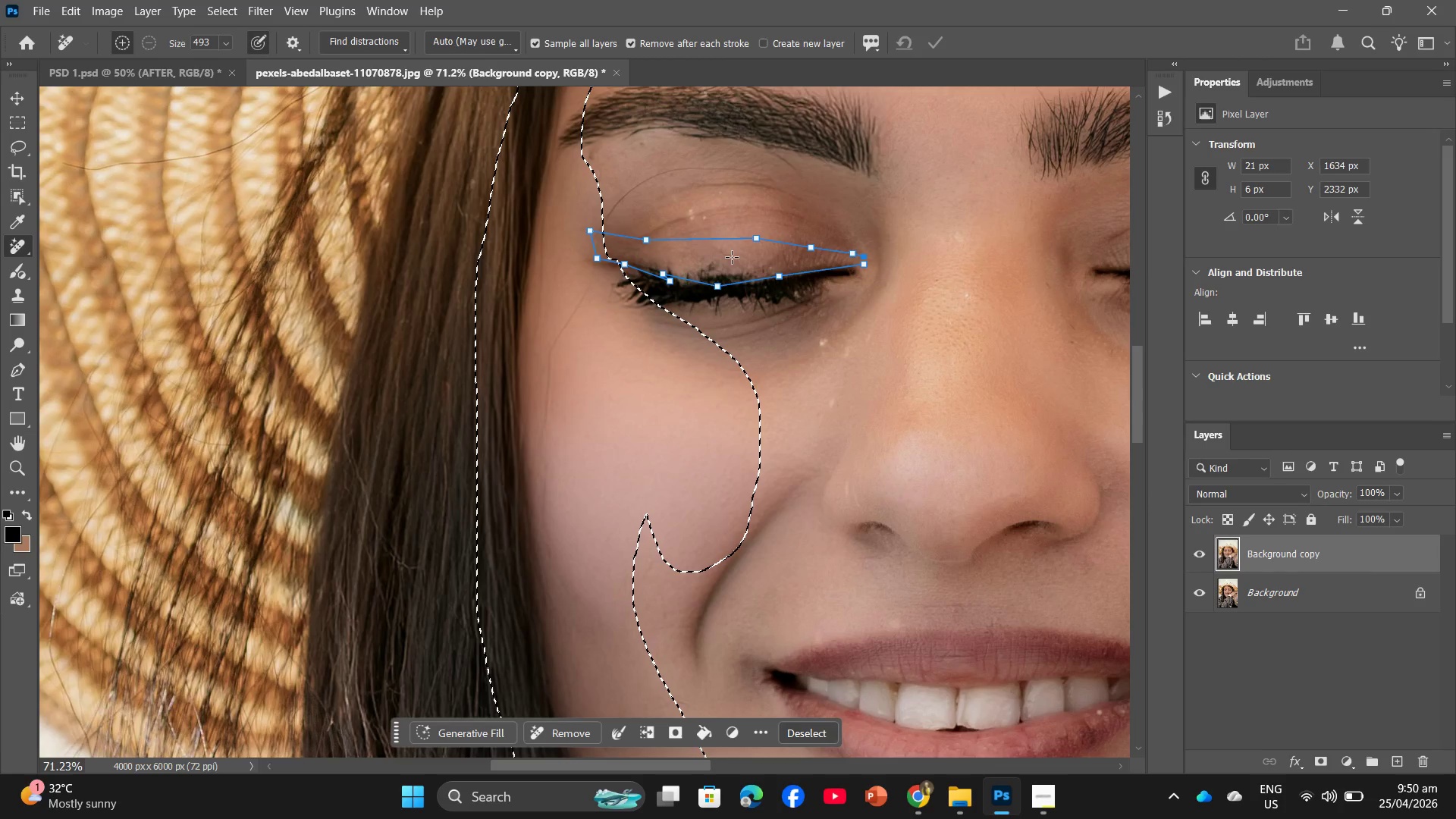 
left_click_drag(start_coordinate=[732, 257], to_coordinate=[880, 246])
 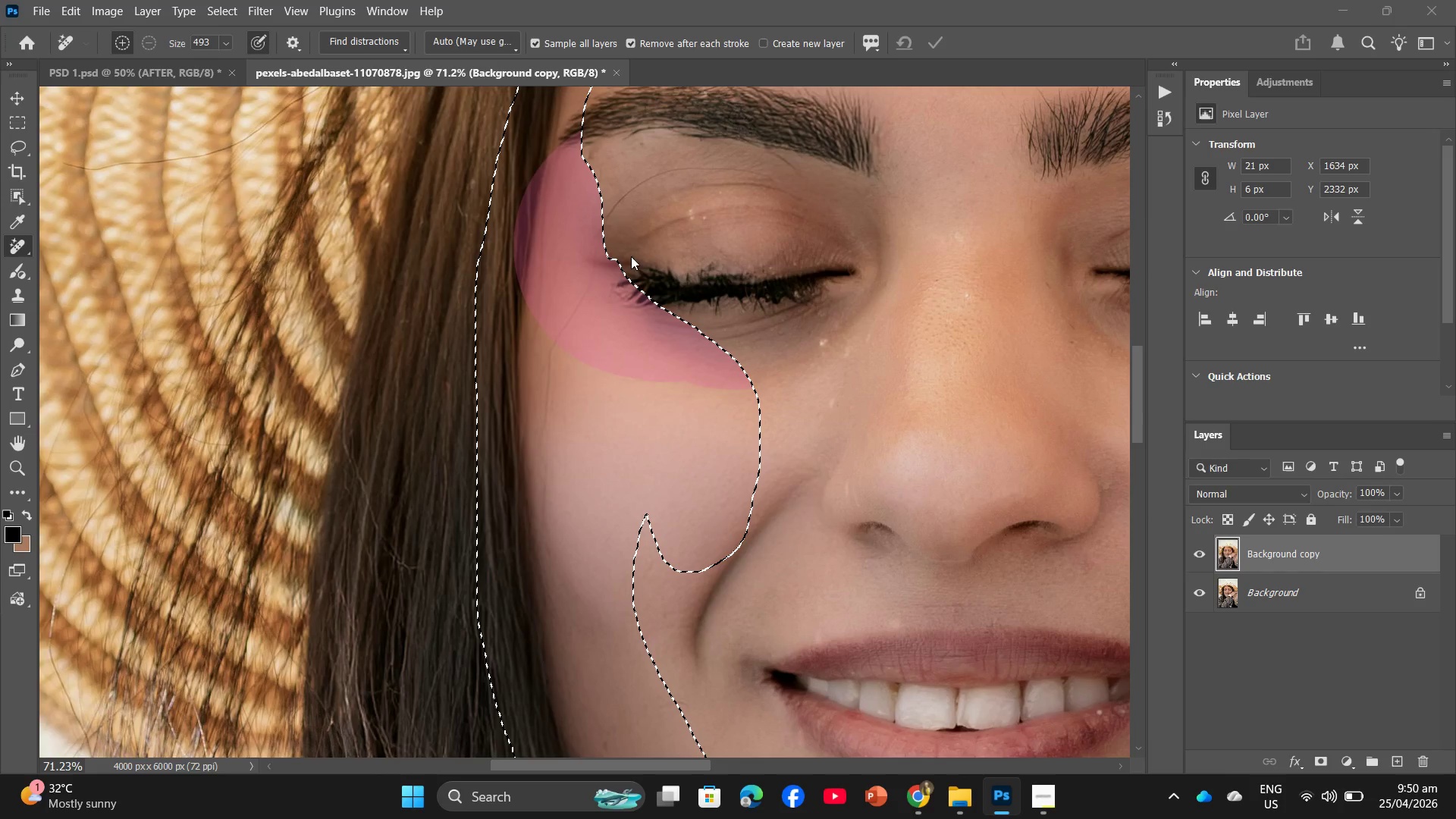 
key(Control+Z)
 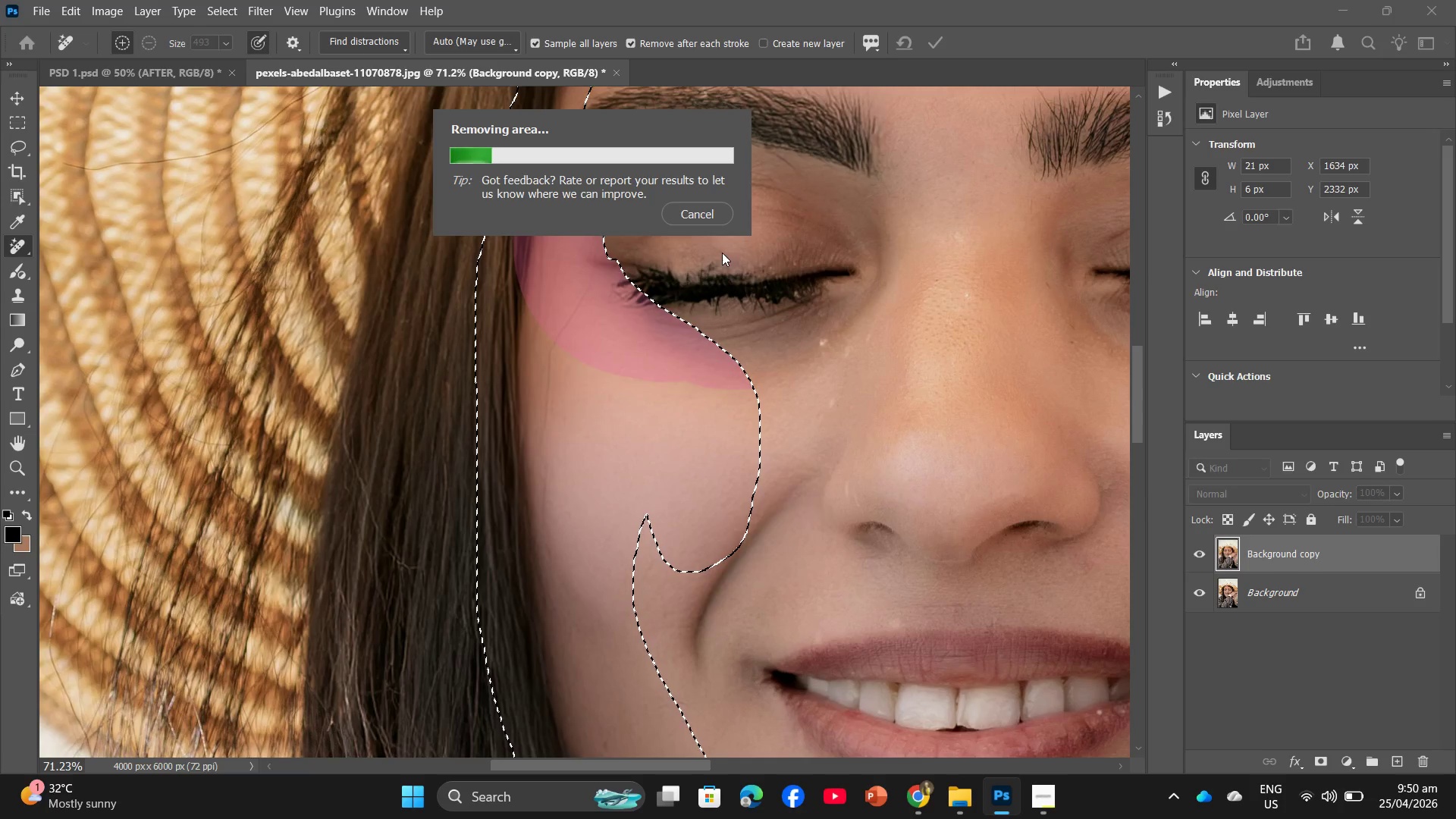 
left_click([697, 216])
 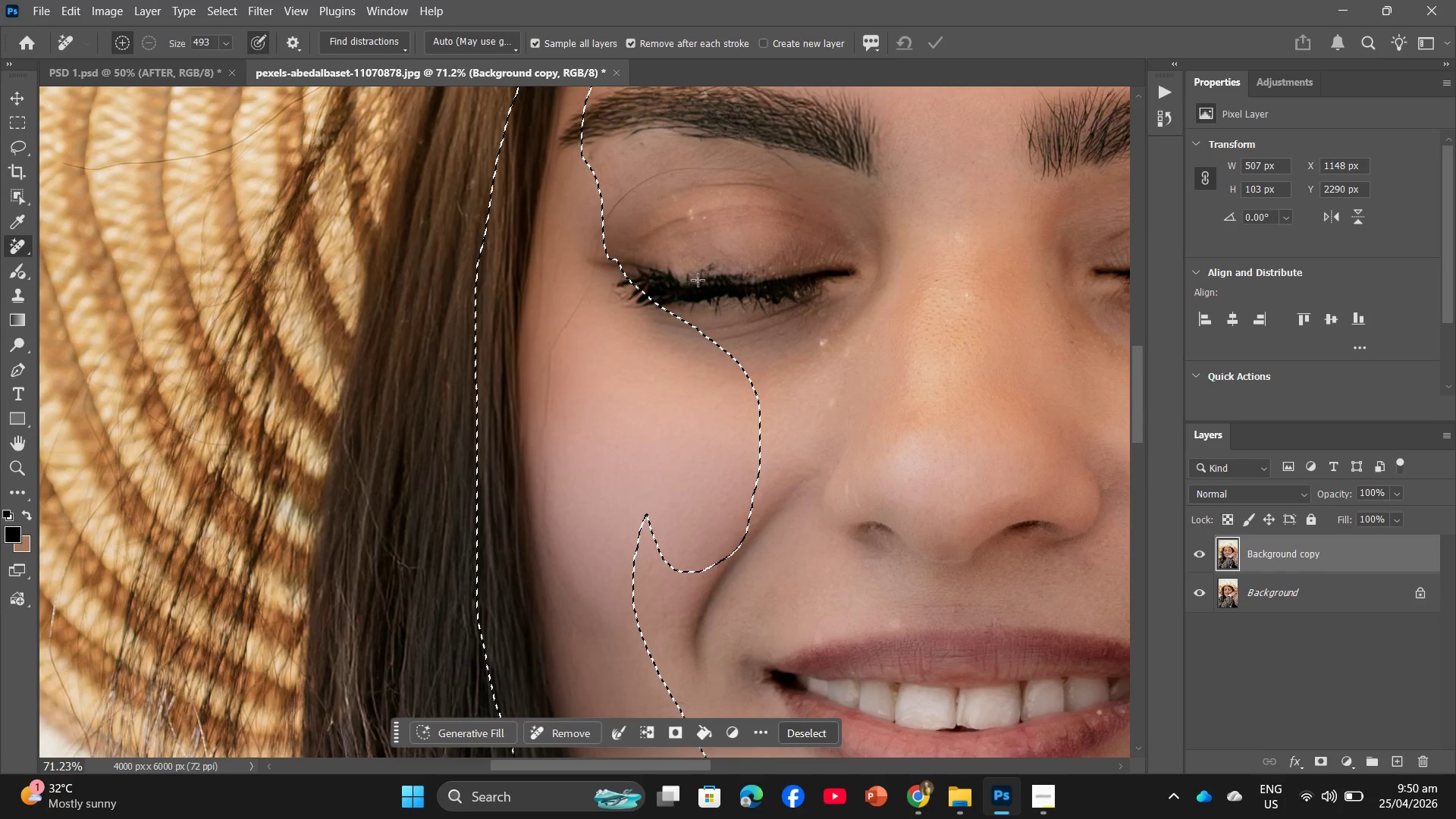 
key(Control+Z)
 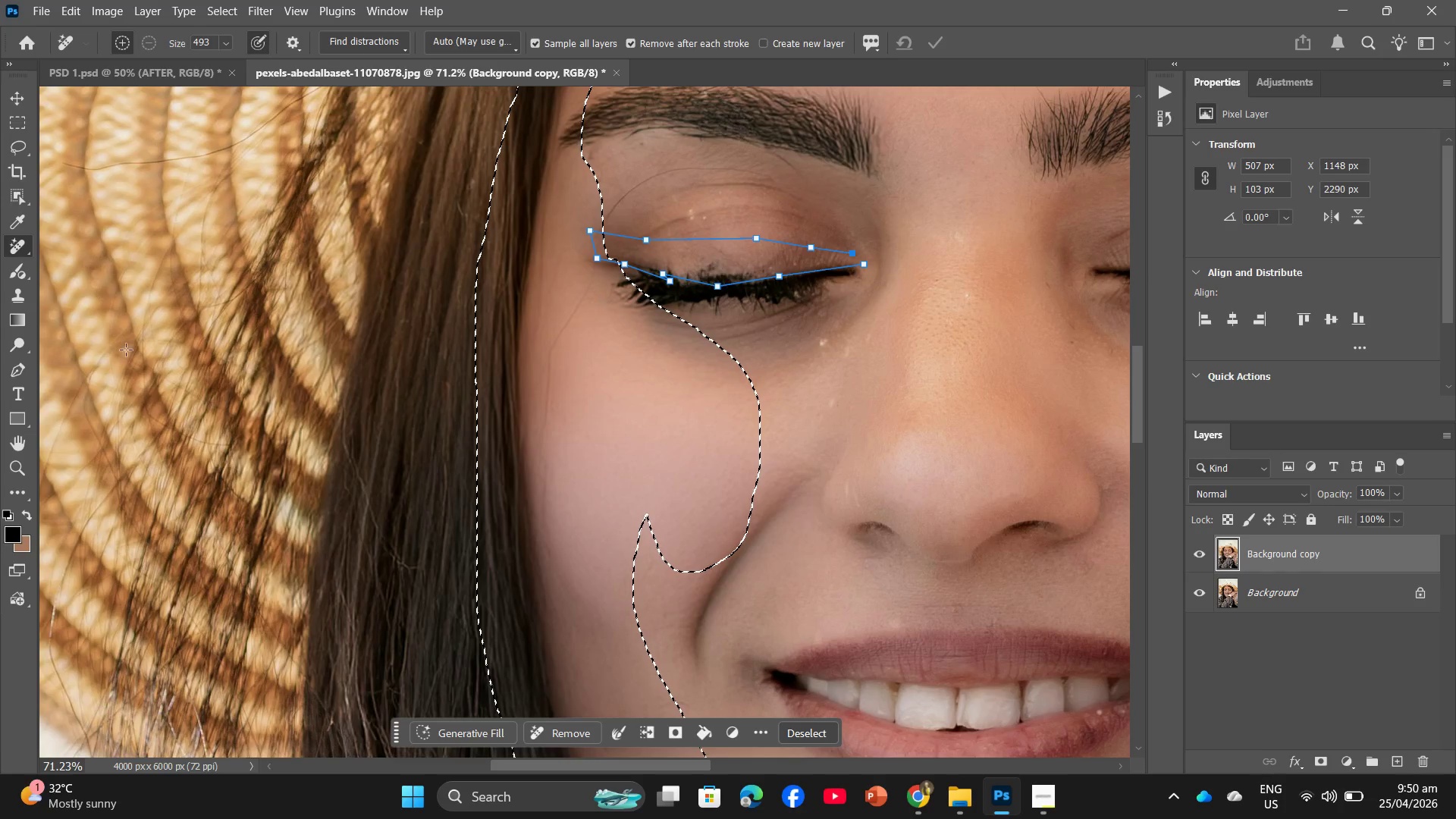 
left_click([19, 362])
 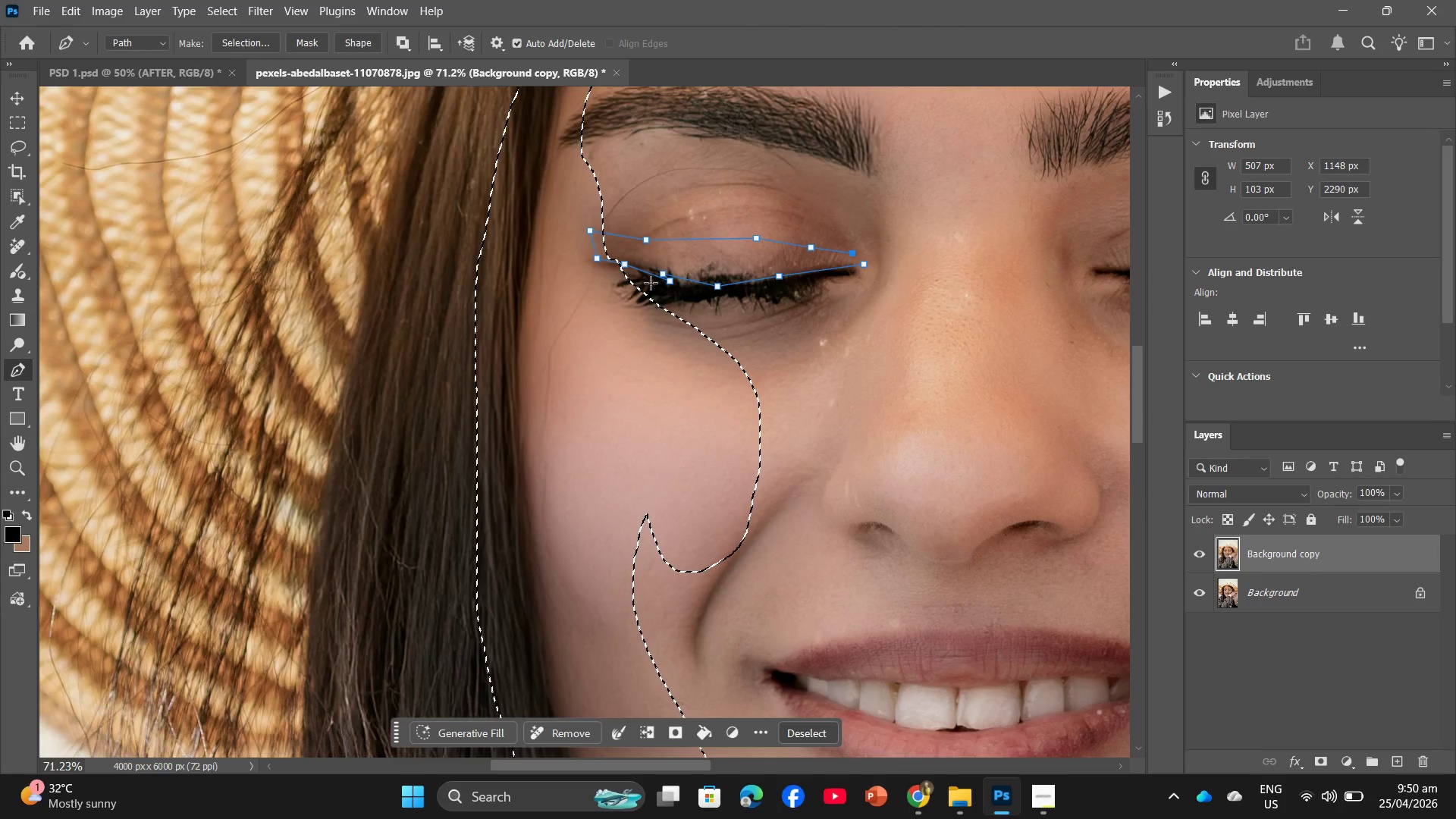 
right_click([652, 283])
 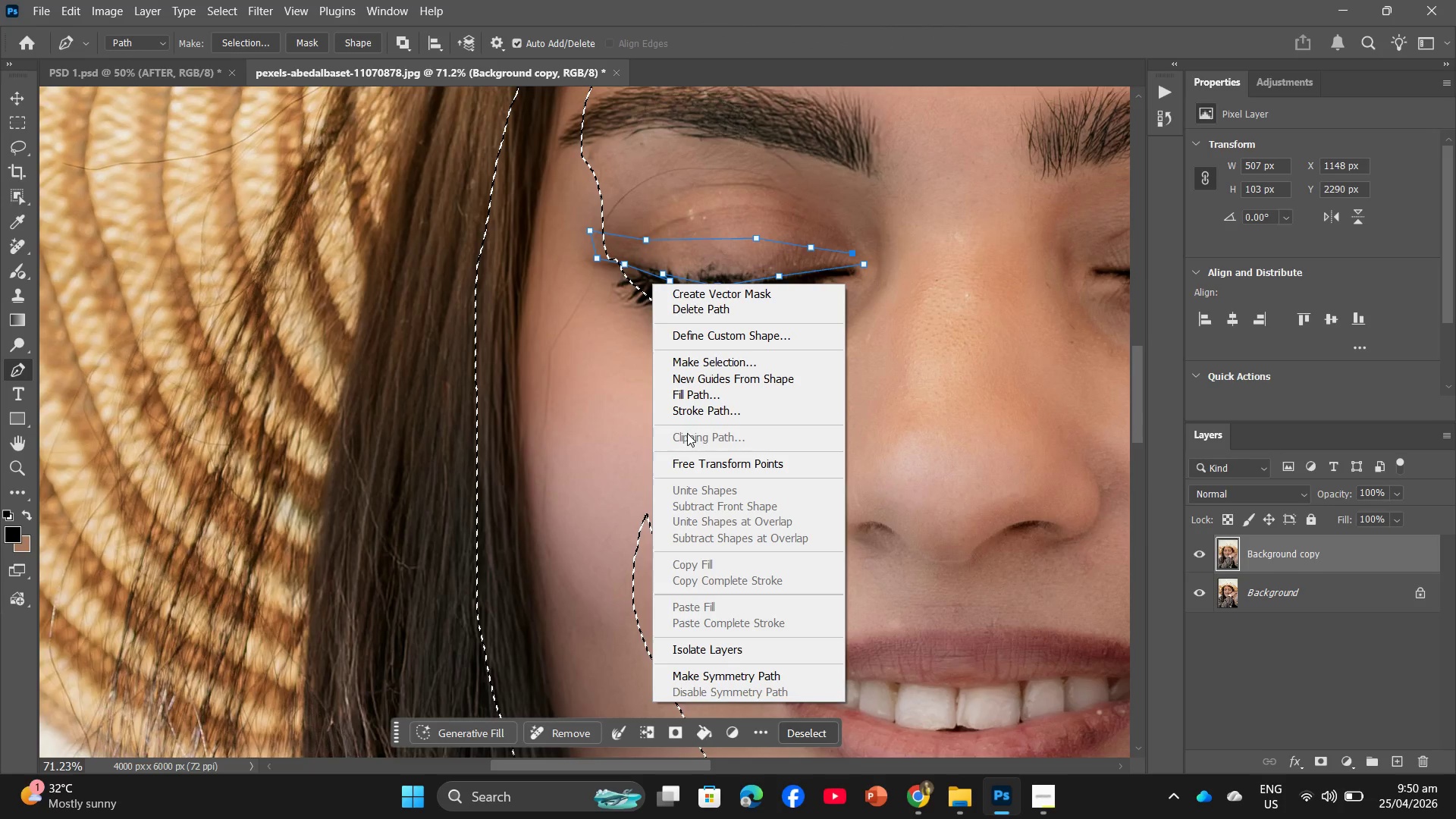 
left_click([704, 359])
 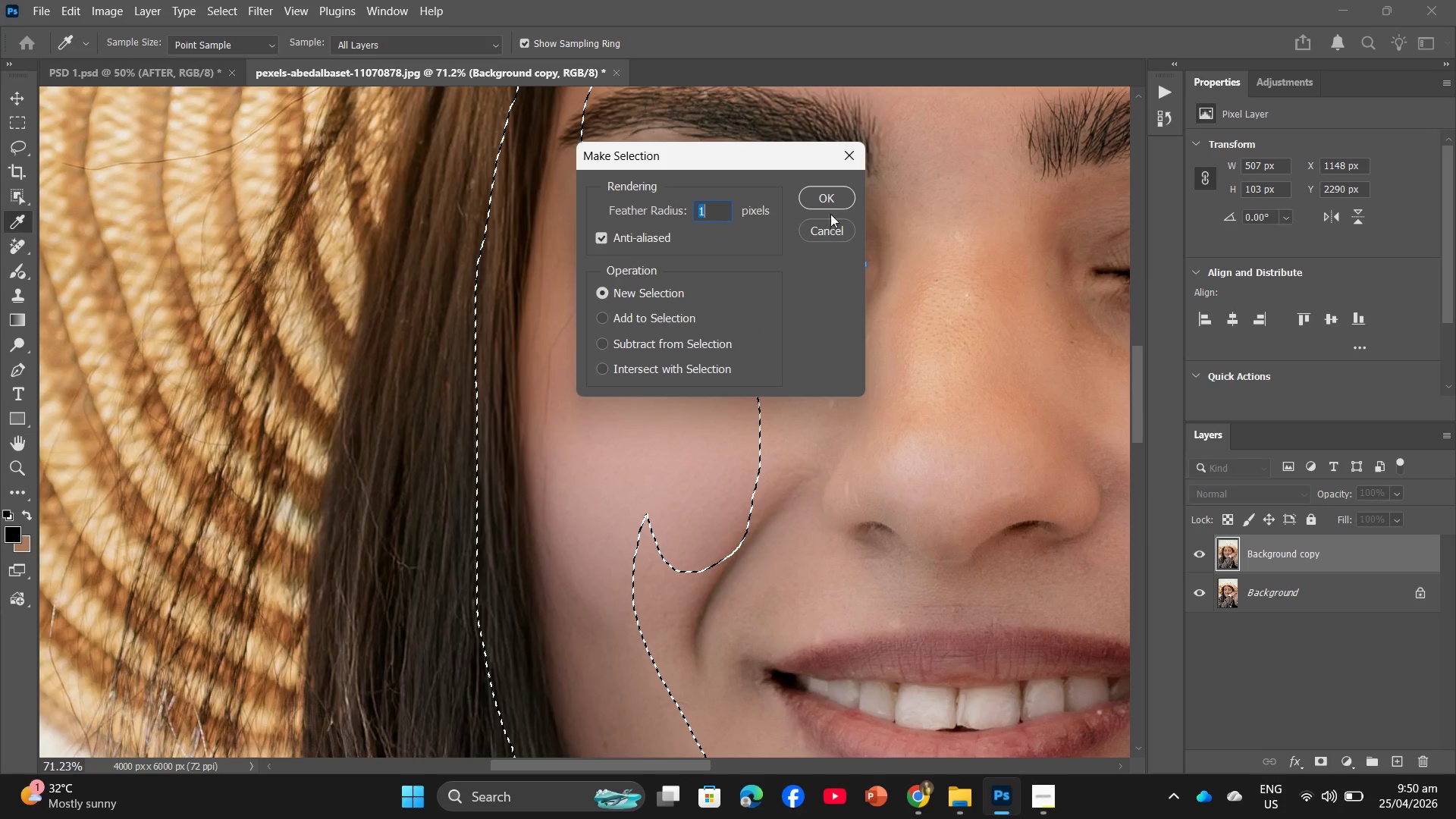 
left_click([832, 206])
 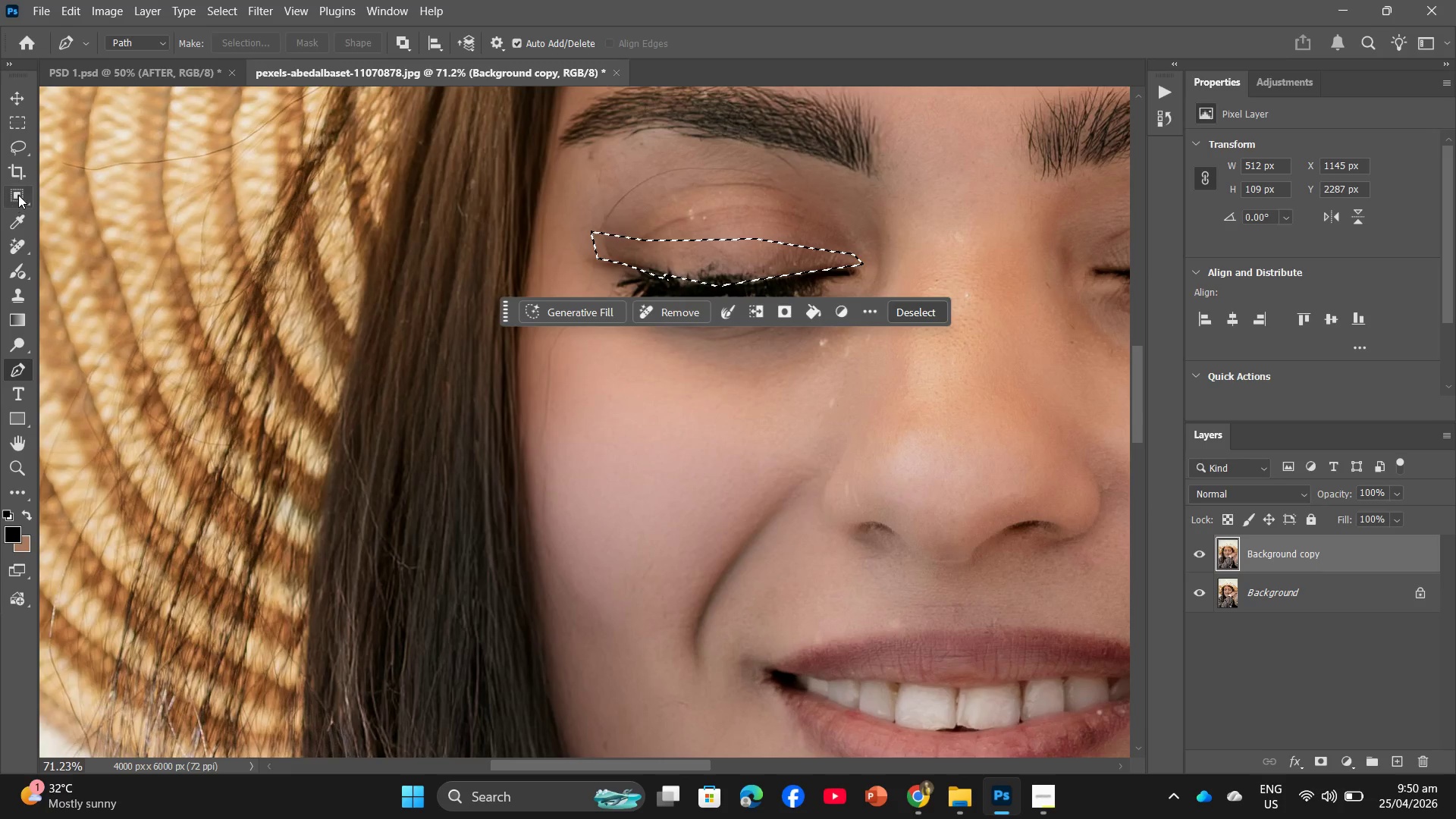 
left_click([8, 235])
 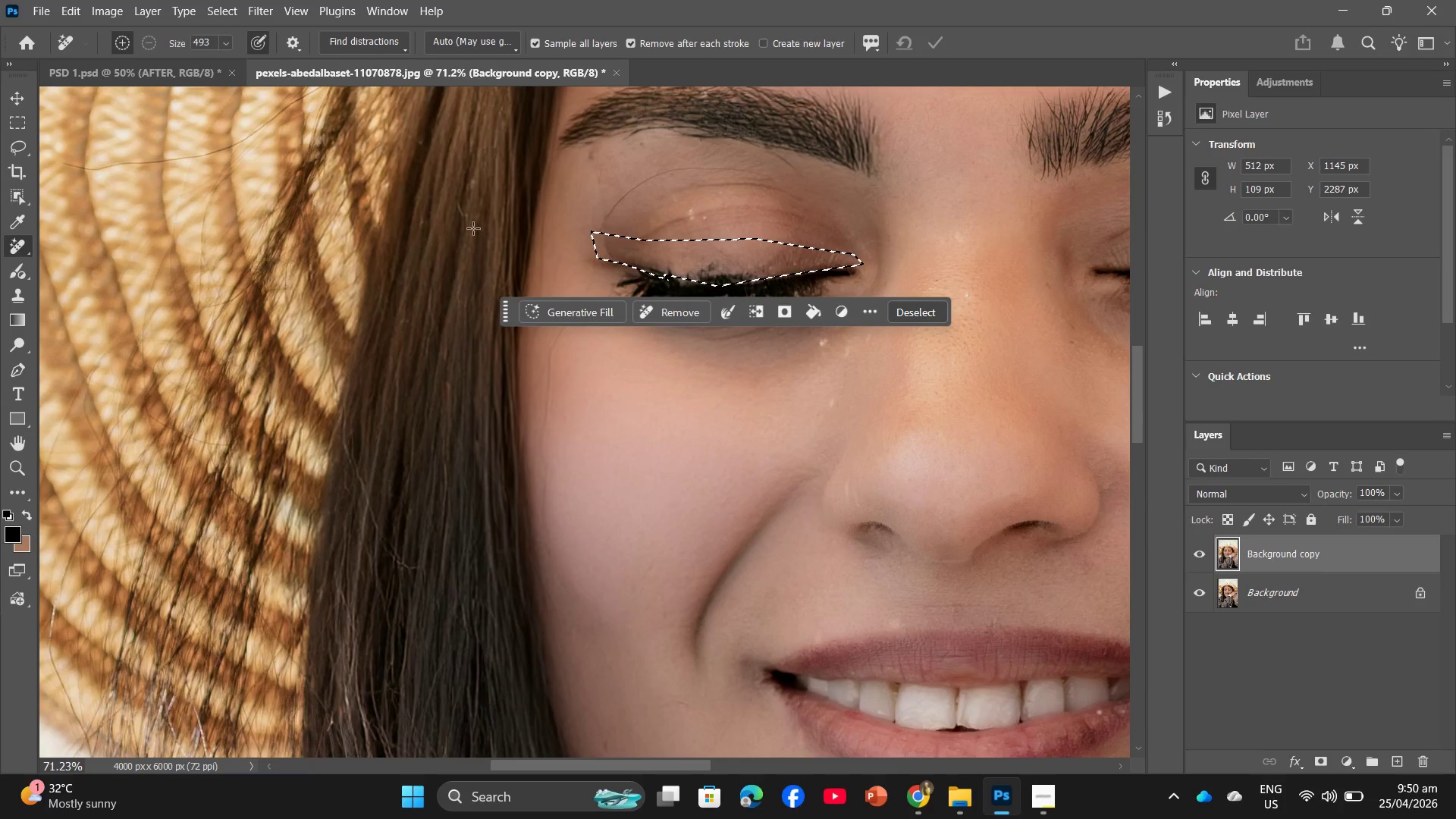 
left_click_drag(start_coordinate=[522, 234], to_coordinate=[903, 257])
 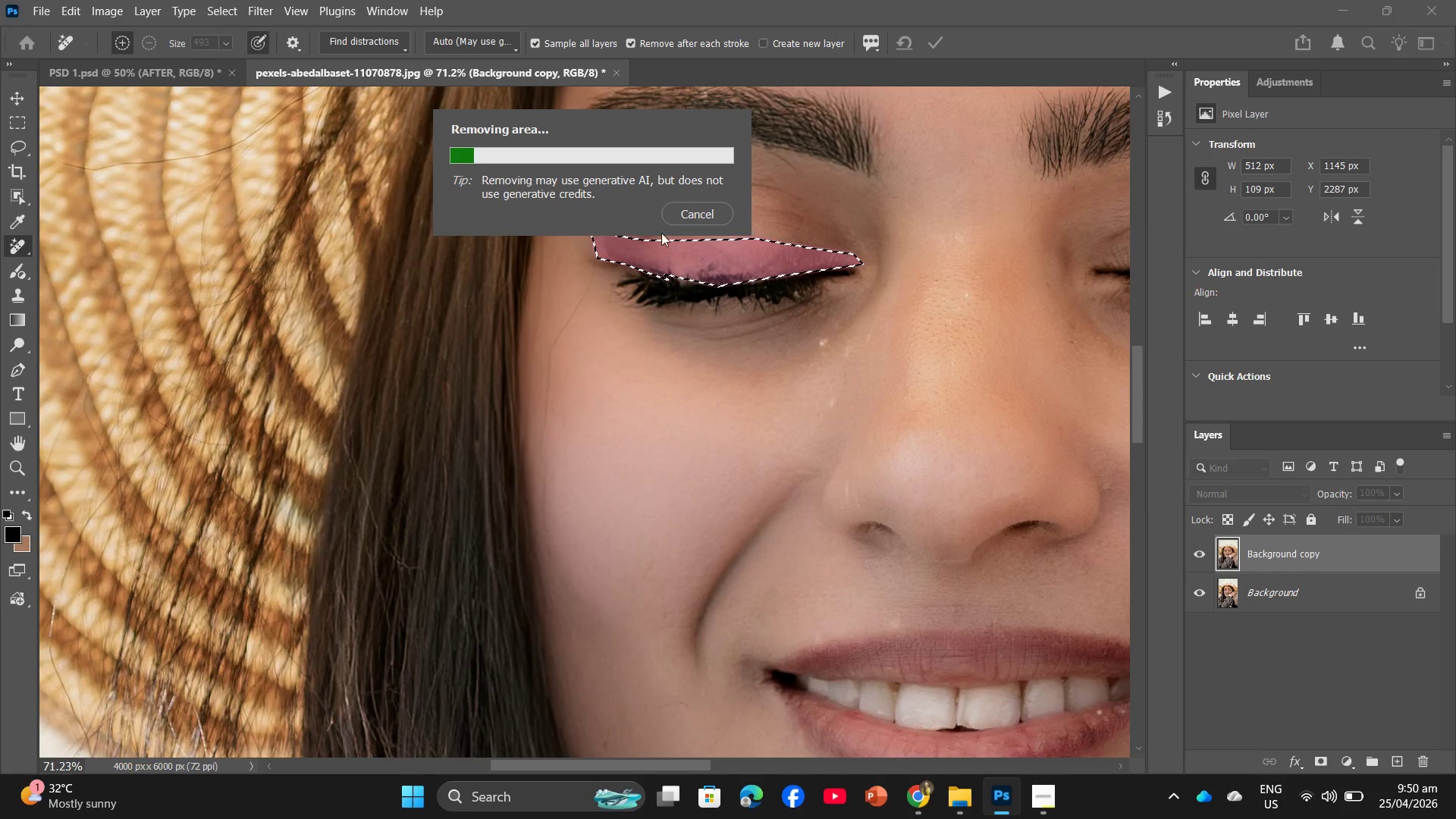 
wait(23.75)
 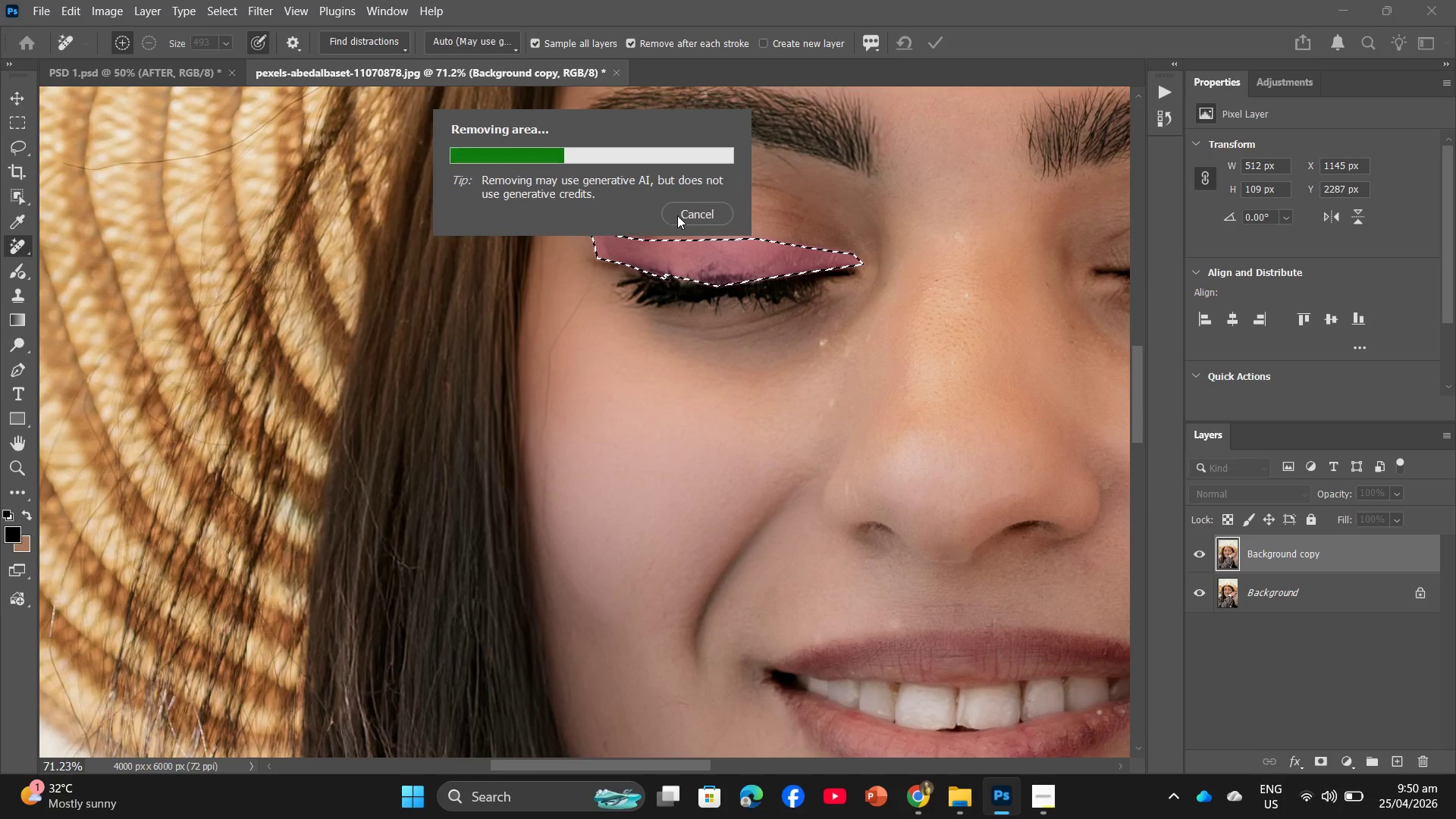 
hold_key(key=AltLeft, duration=0.77)
scroll: coordinate [895, 435], scroll_direction: down, amount: 13.0
 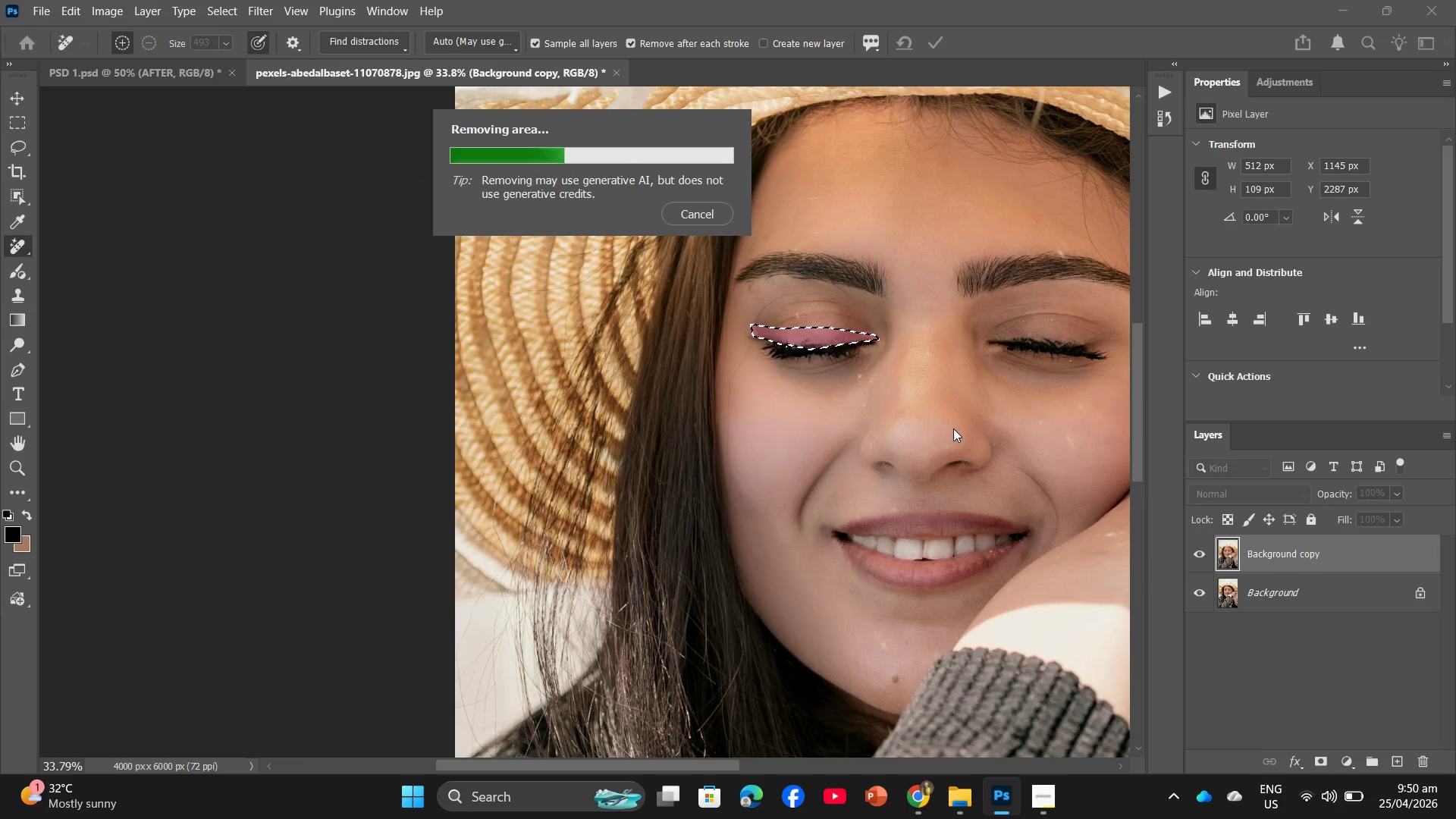 
hold_key(key=Space, duration=0.8)
 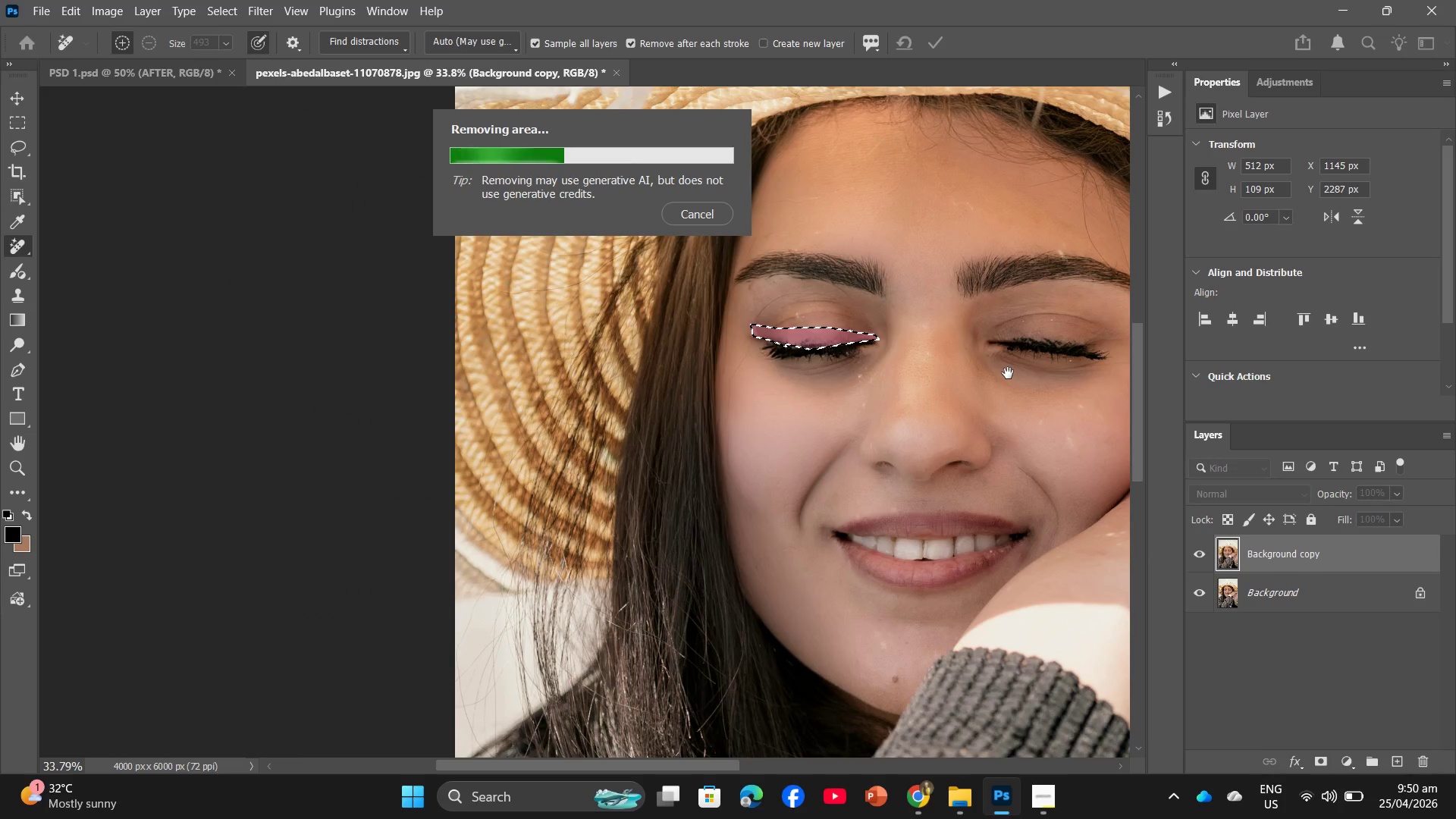 
left_click_drag(start_coordinate=[953, 428], to_coordinate=[830, 379])
 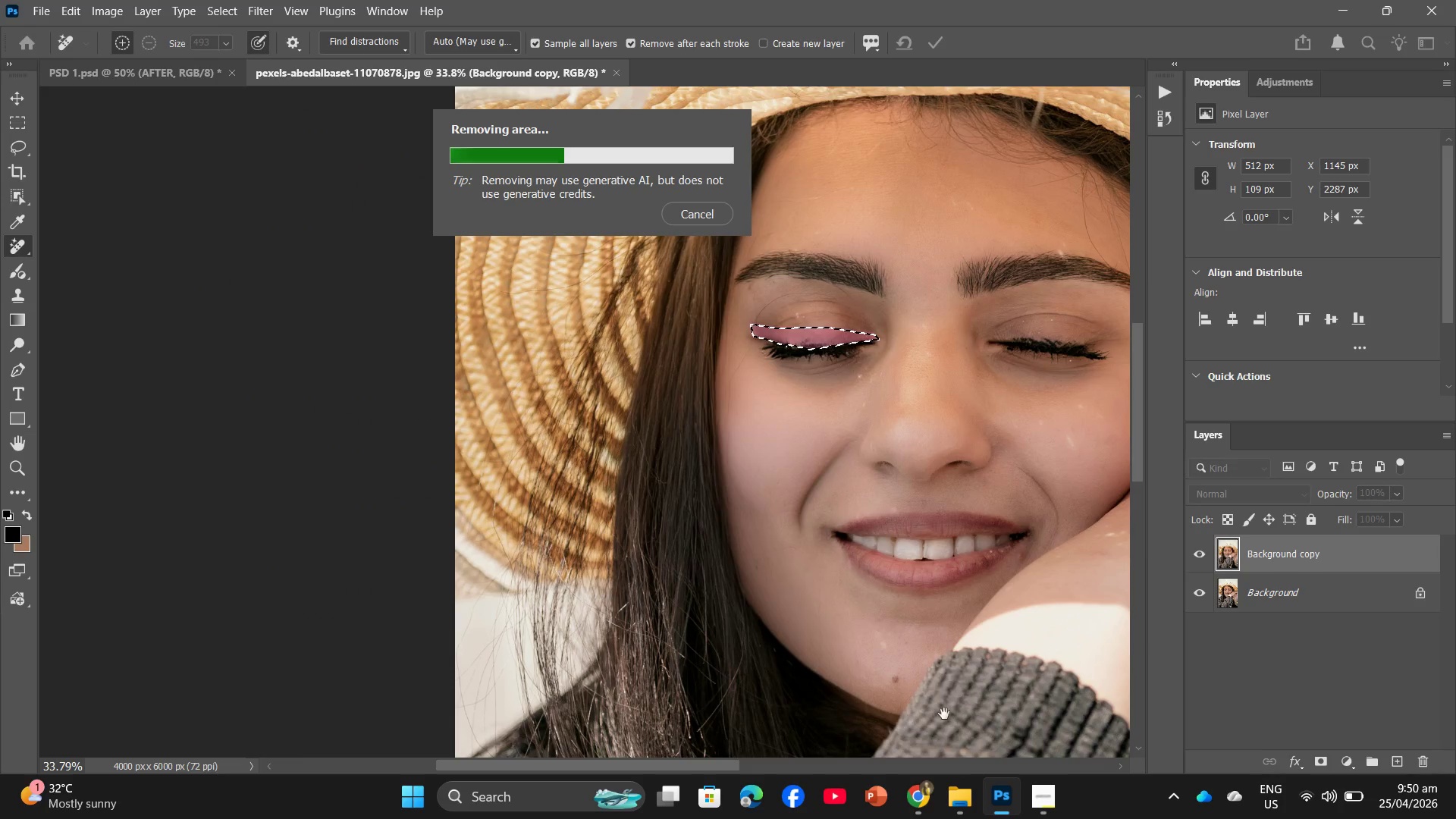 
left_click_drag(start_coordinate=[693, 763], to_coordinate=[745, 762])
 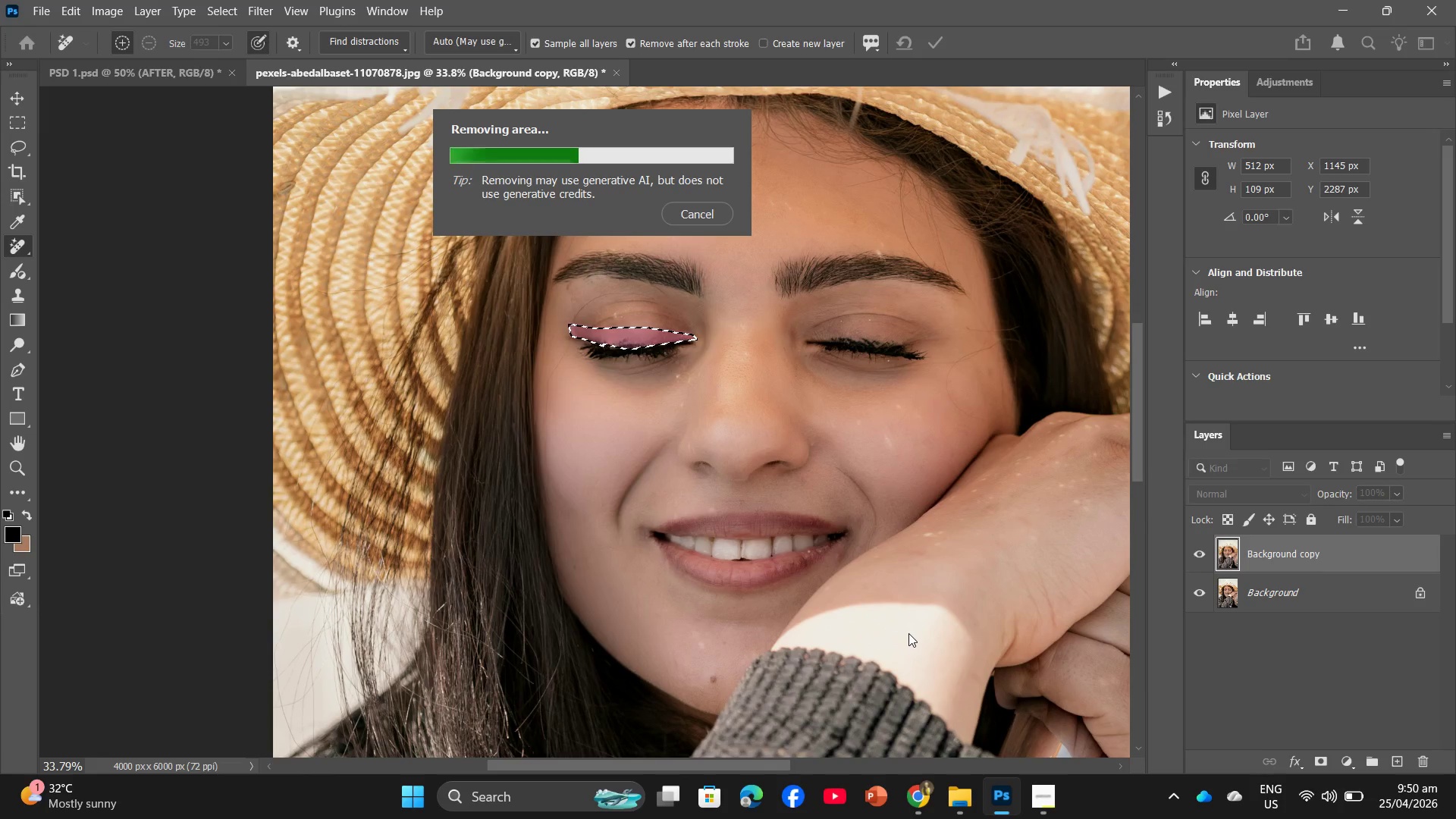 
scroll: coordinate [868, 527], scroll_direction: up, amount: 7.0
 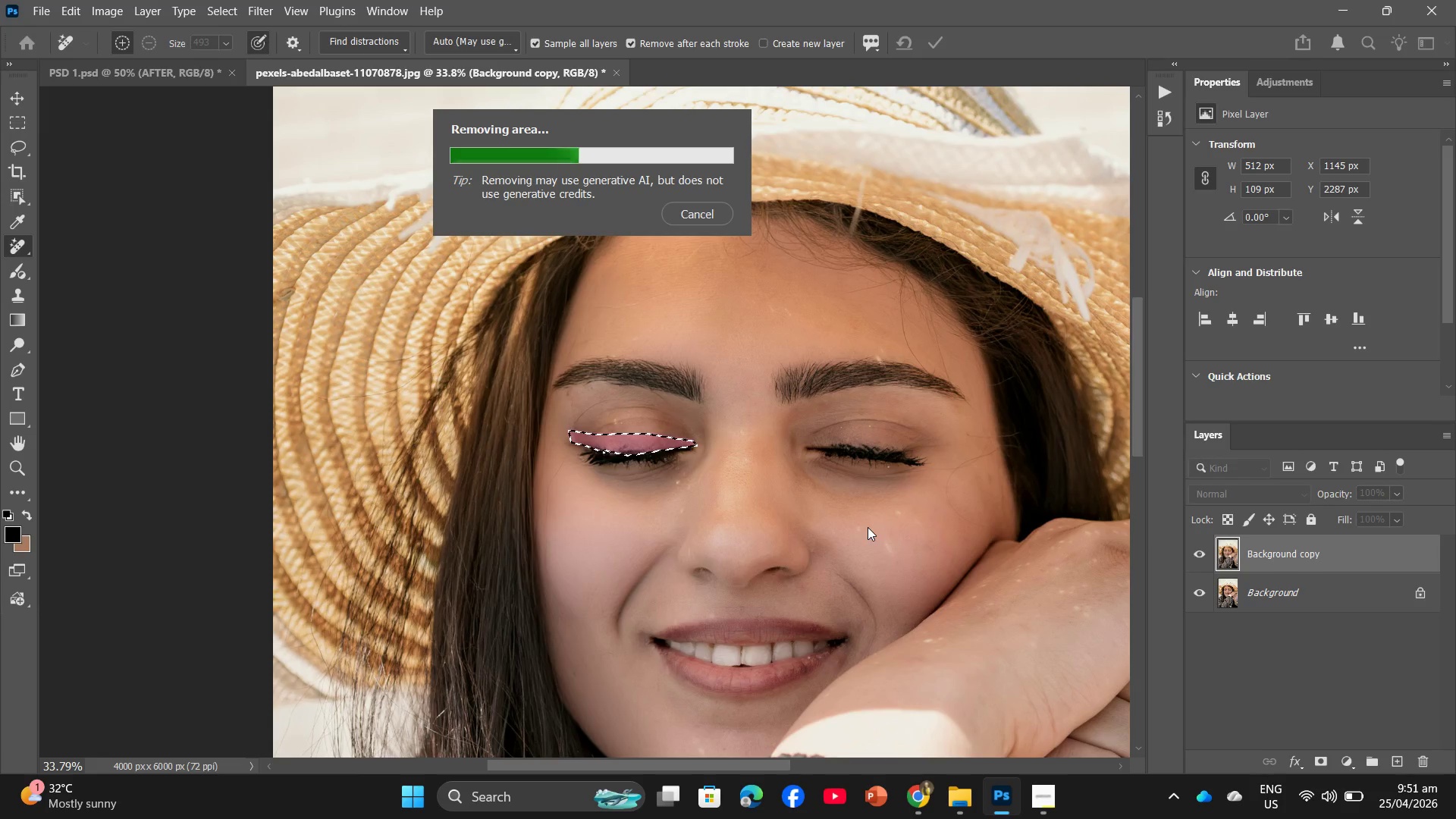 
hold_key(key=AltLeft, duration=0.45)
scroll: coordinate [861, 527], scroll_direction: down, amount: 9.0
 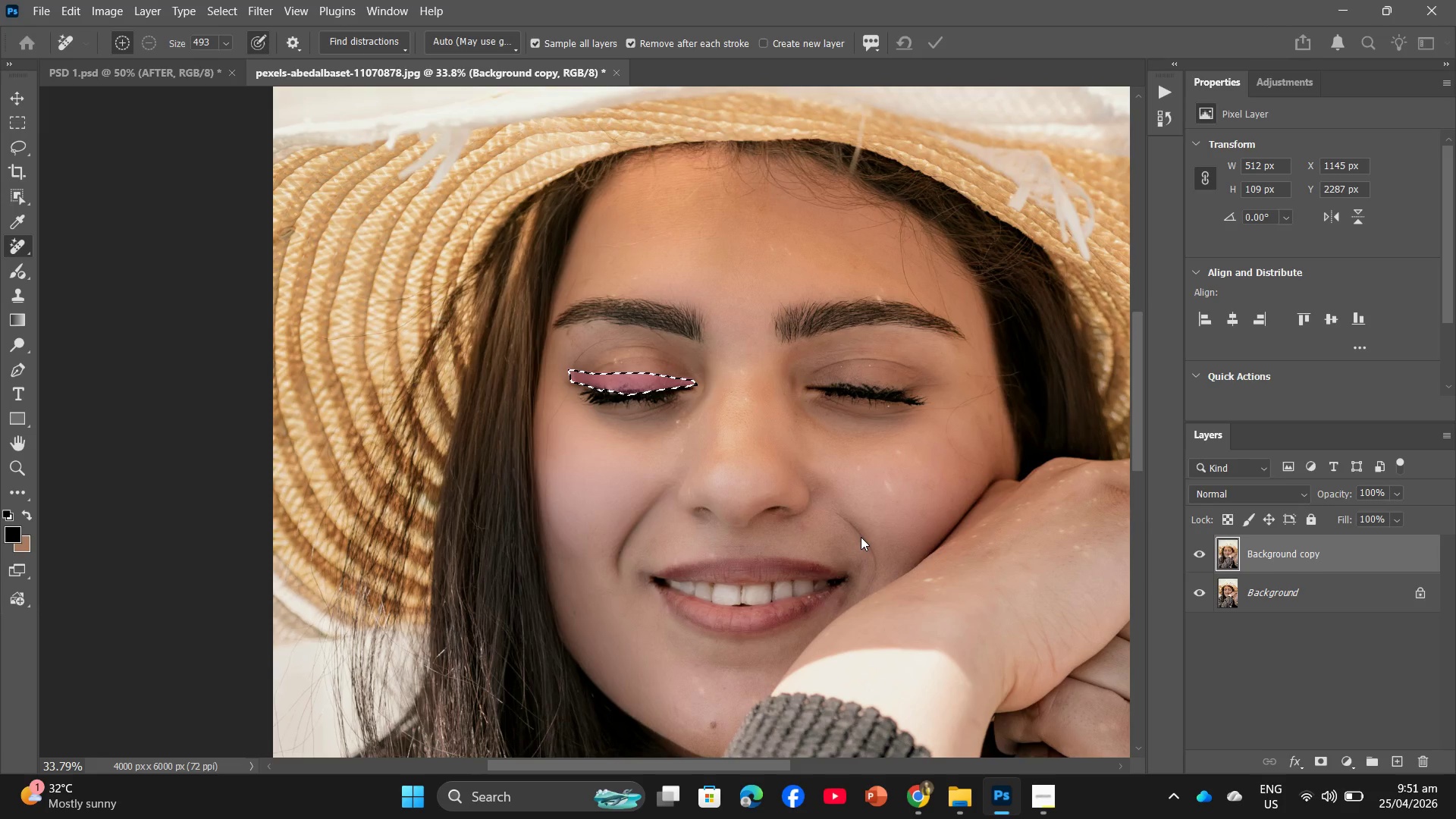 
scroll: coordinate [701, 481], scroll_direction: up, amount: 4.0
 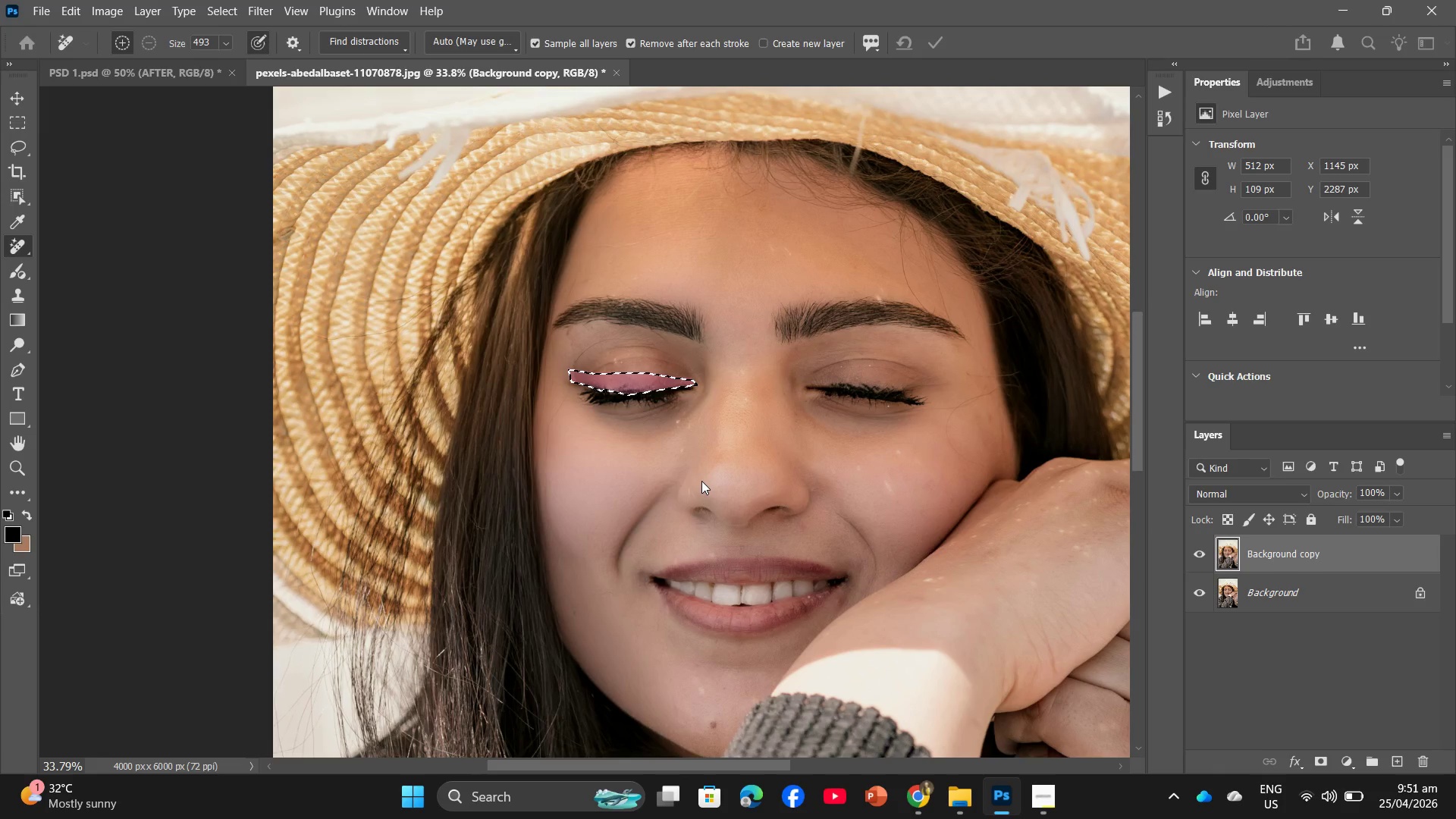 
scroll: coordinate [873, 526], scroll_direction: down, amount: 4.0
 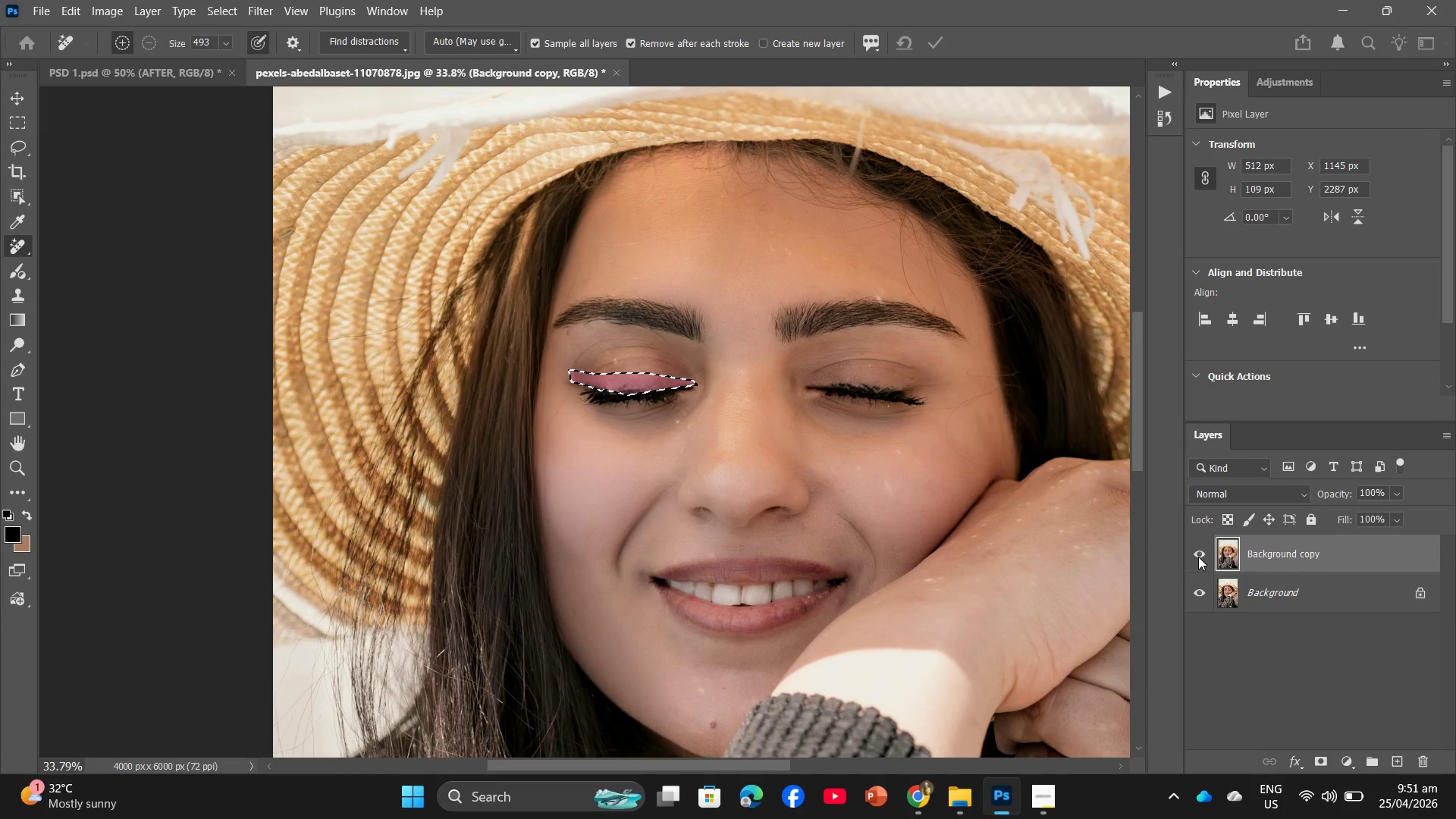 
left_click([1198, 557])
 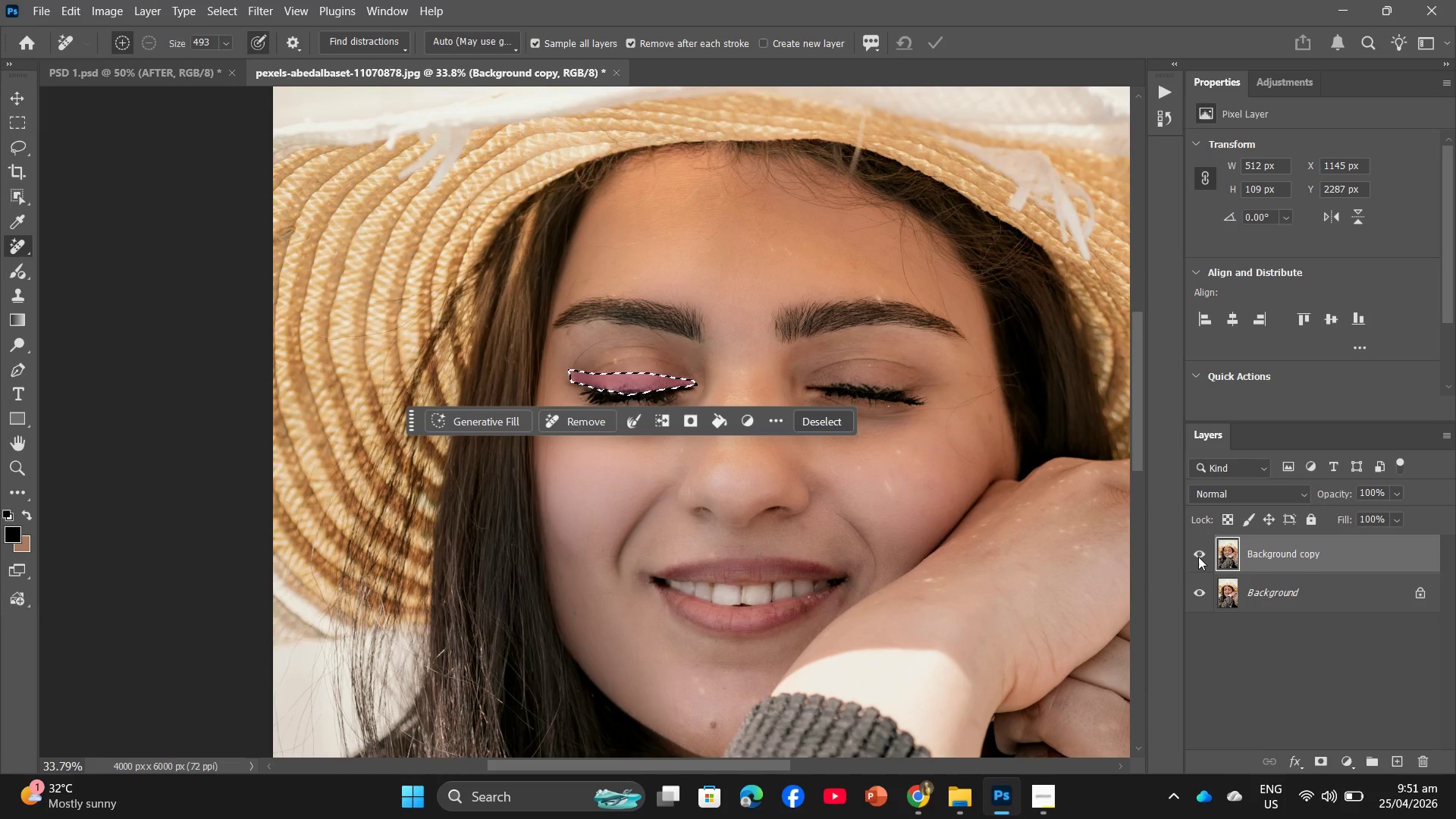 
left_click([1198, 557])
 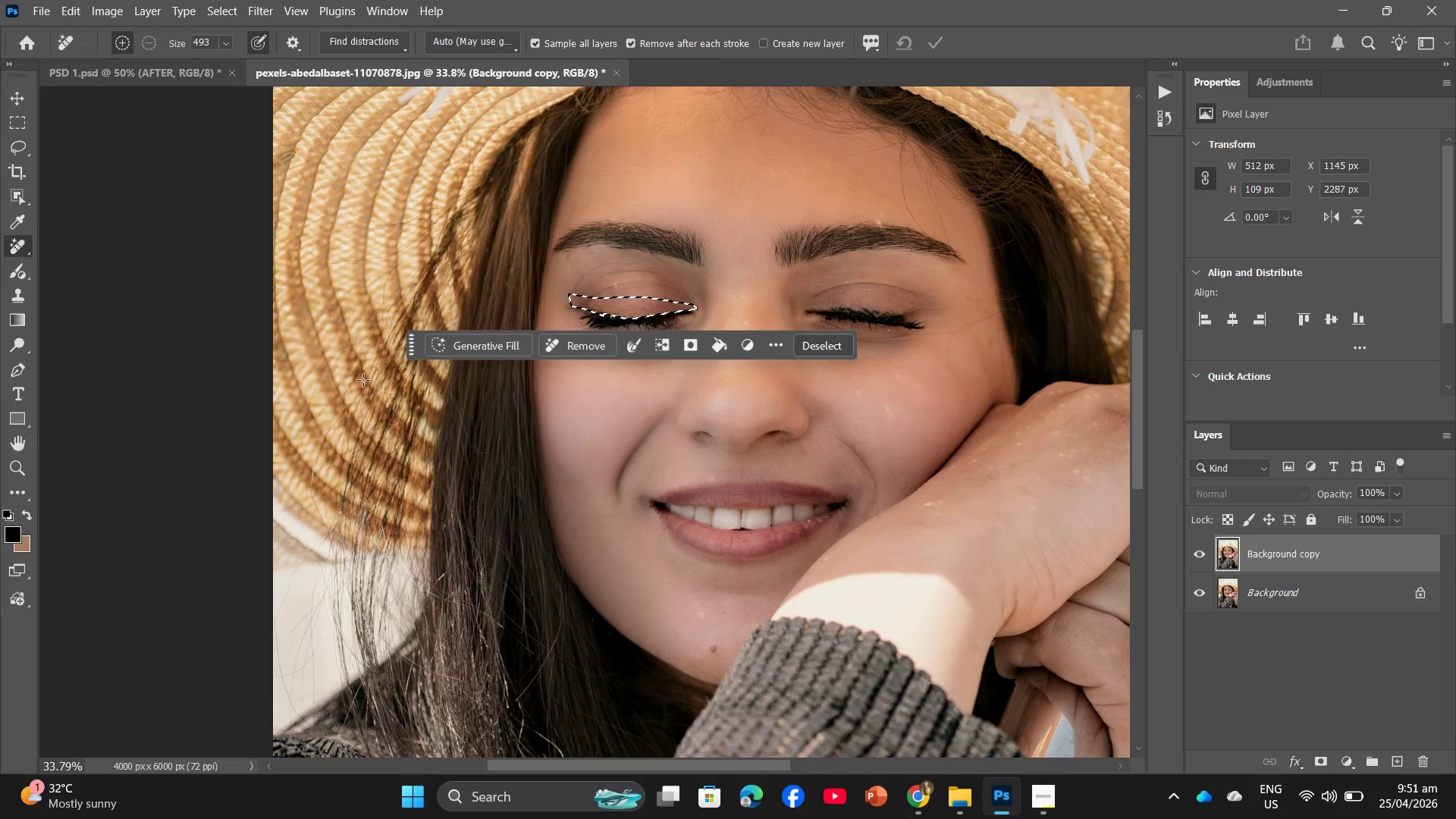 
left_click_drag(start_coordinate=[410, 349], to_coordinate=[426, 731])
 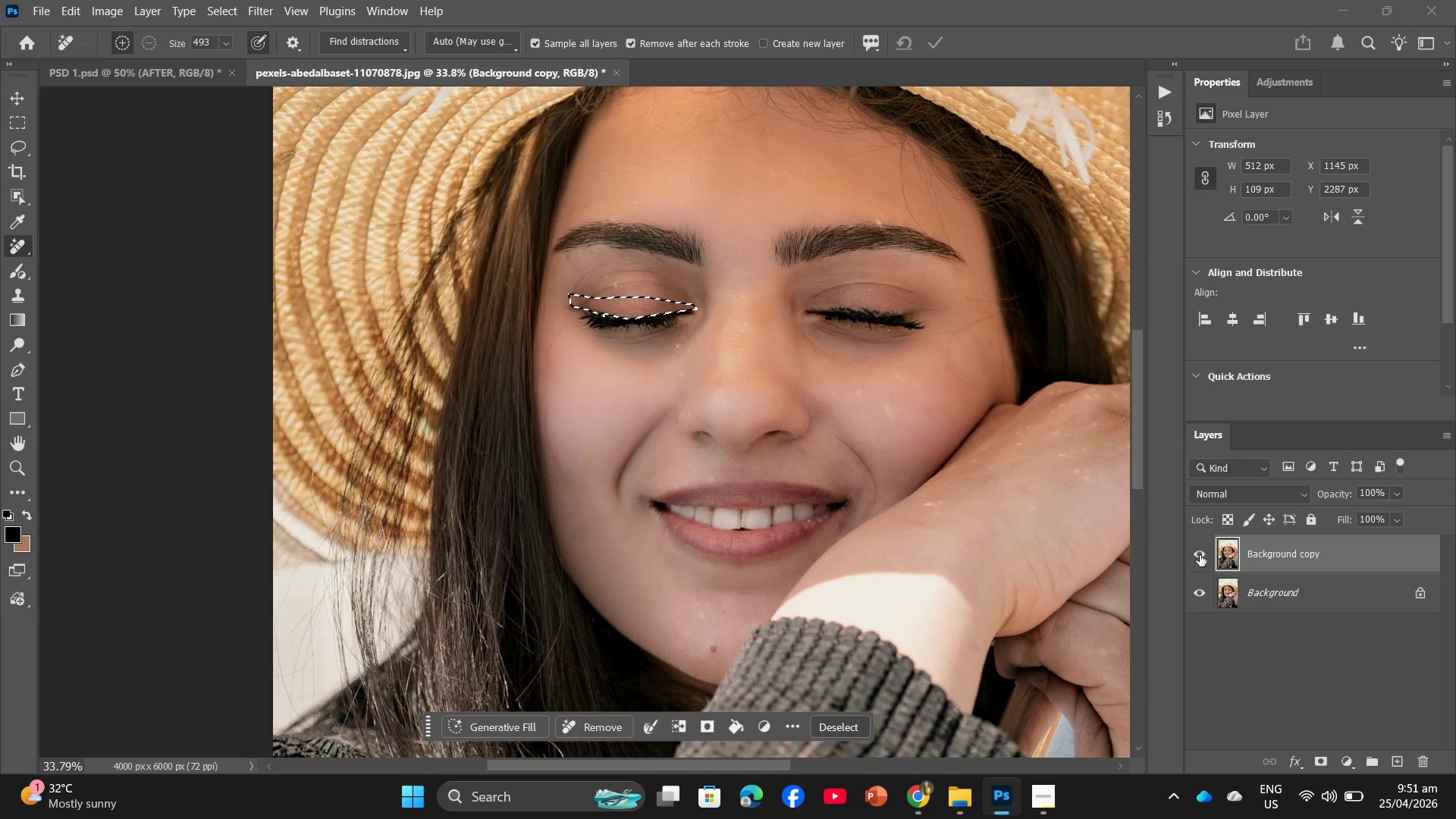 
left_click([1201, 557])
 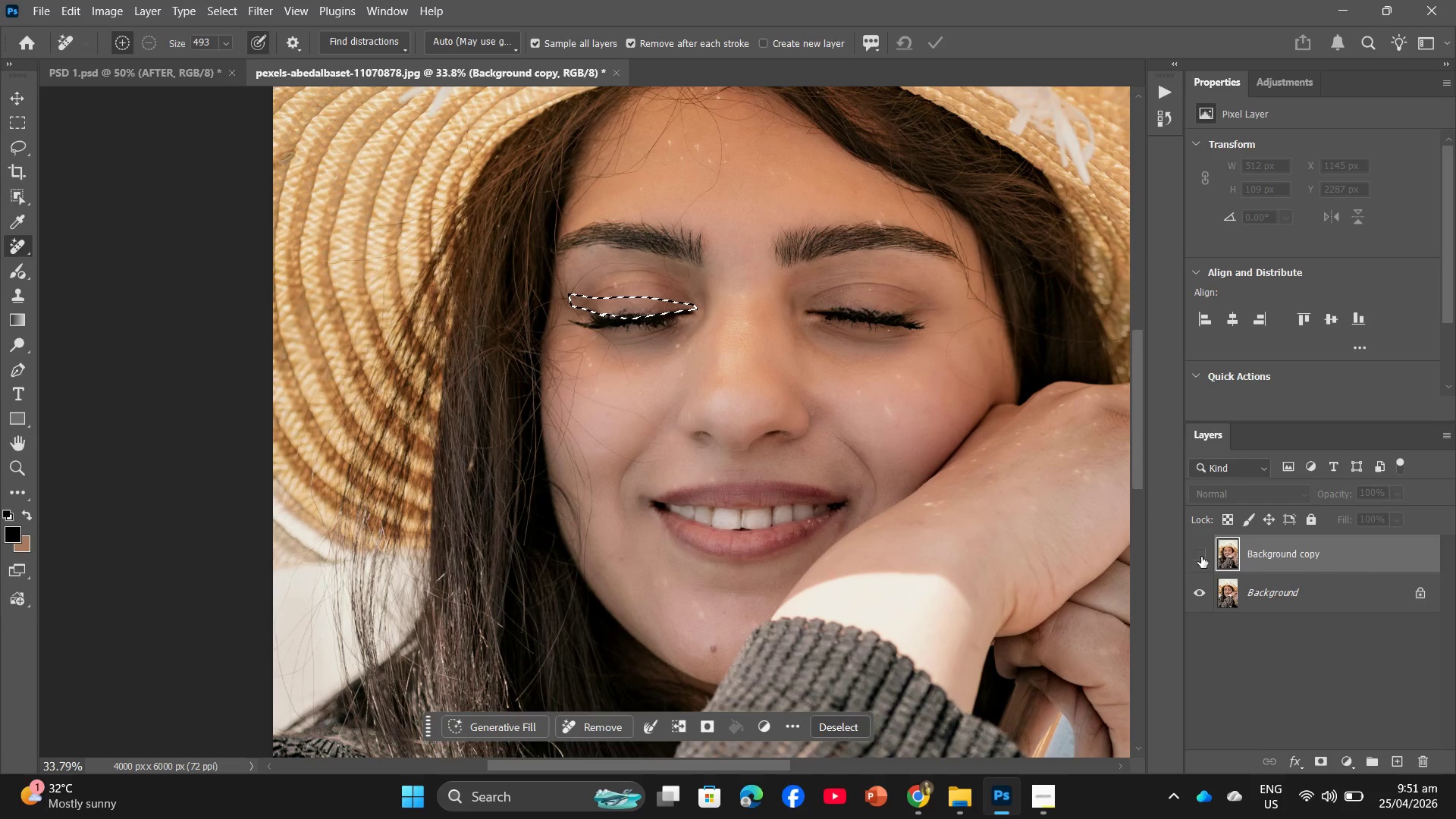 
left_click([1201, 557])
 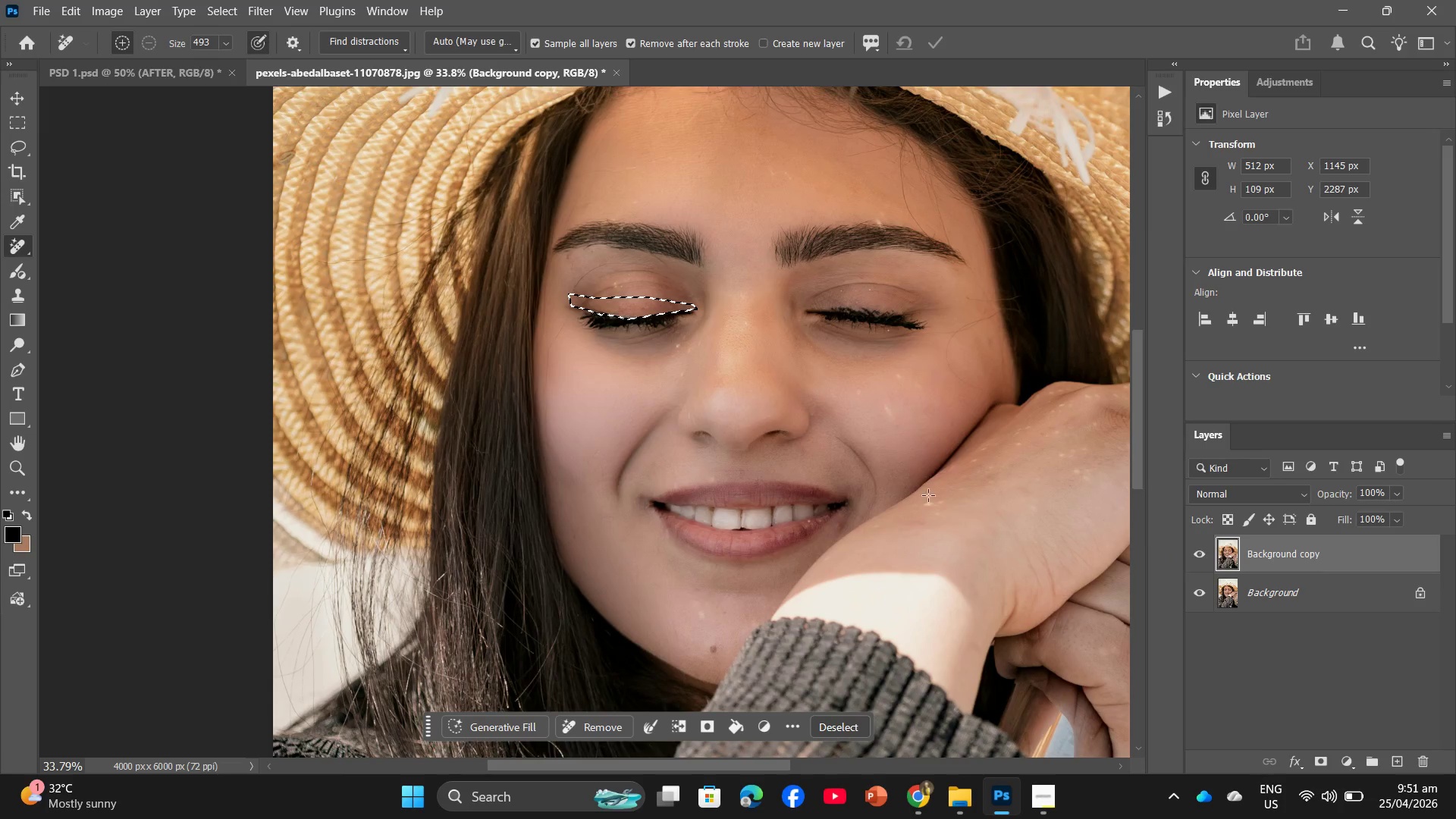 
hold_key(key=AltLeft, duration=1.05)
scroll: coordinate [846, 457], scroll_direction: down, amount: 1.0
 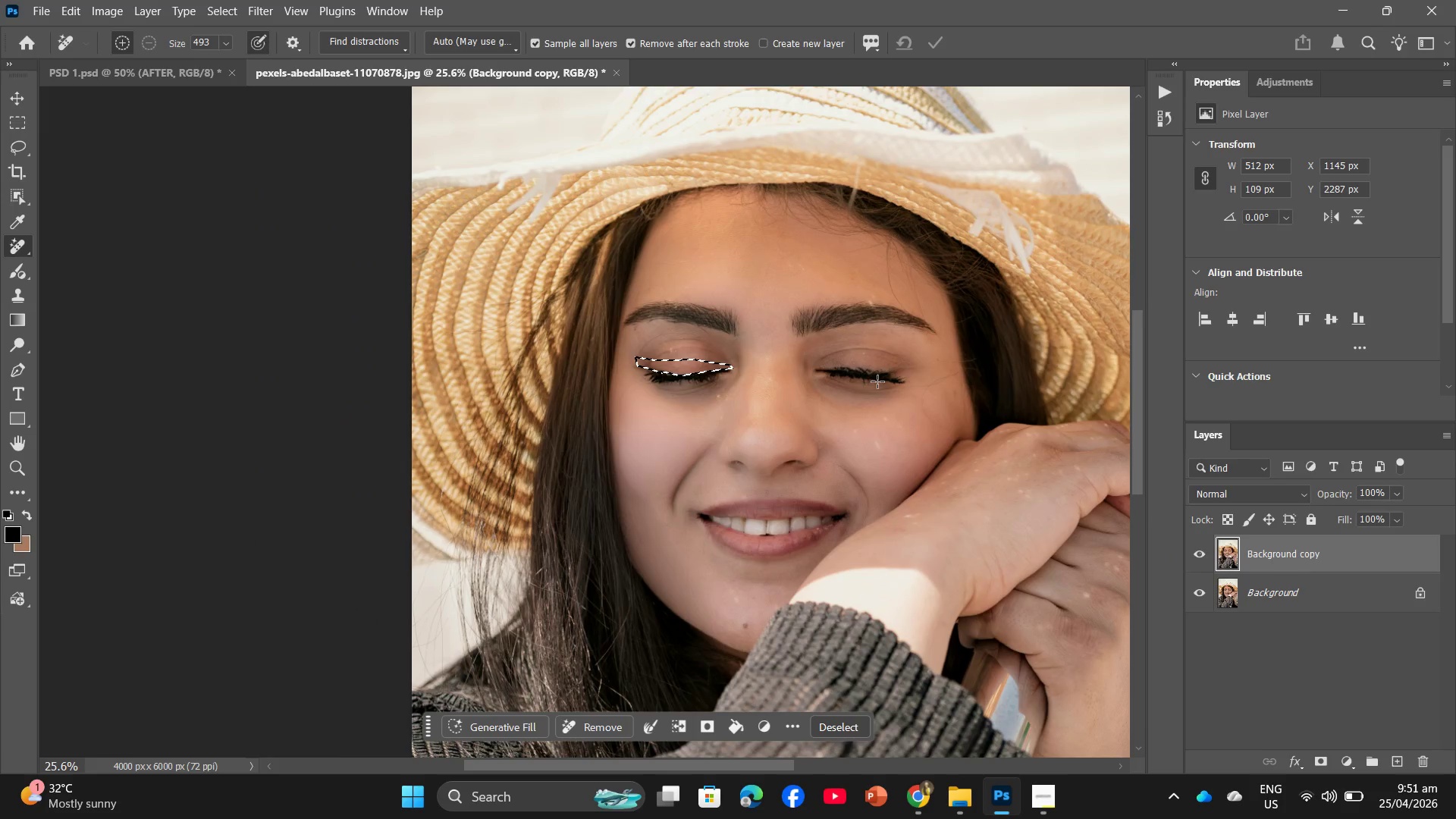 
scroll: coordinate [877, 381], scroll_direction: up, amount: 4.0
 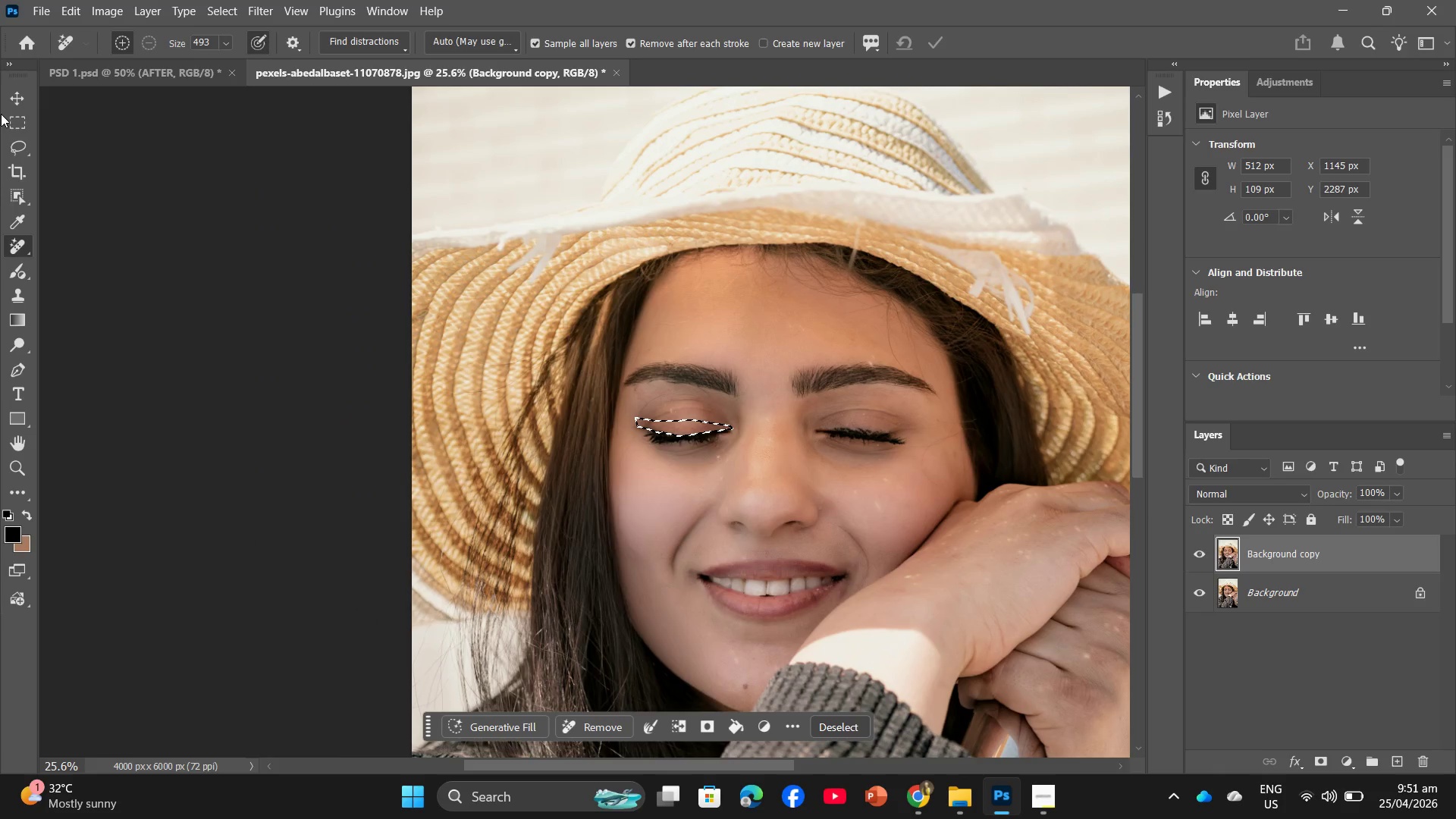 
left_click([13, 142])
 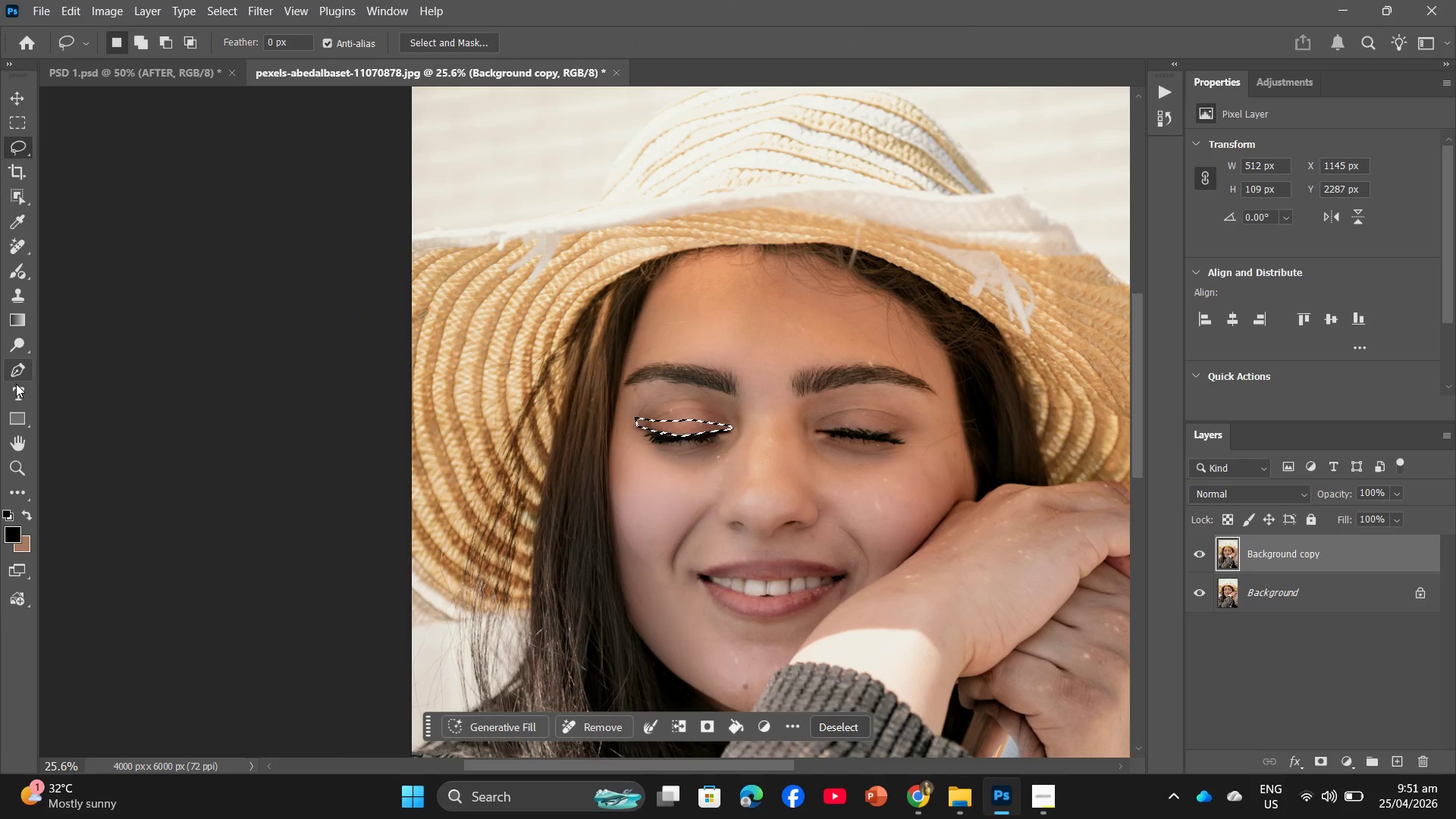 
left_click([17, 381])
 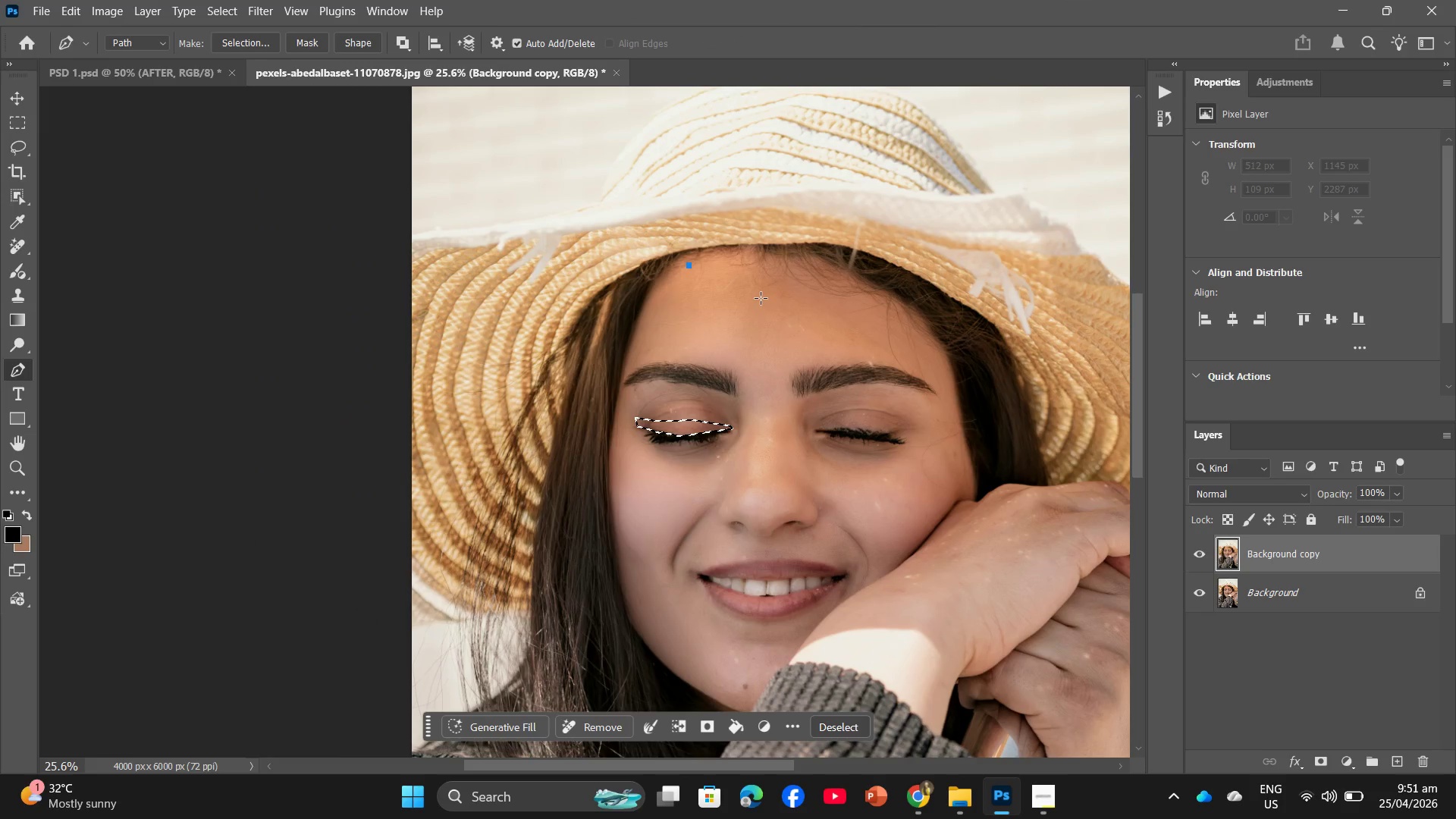 
left_click([800, 300])
 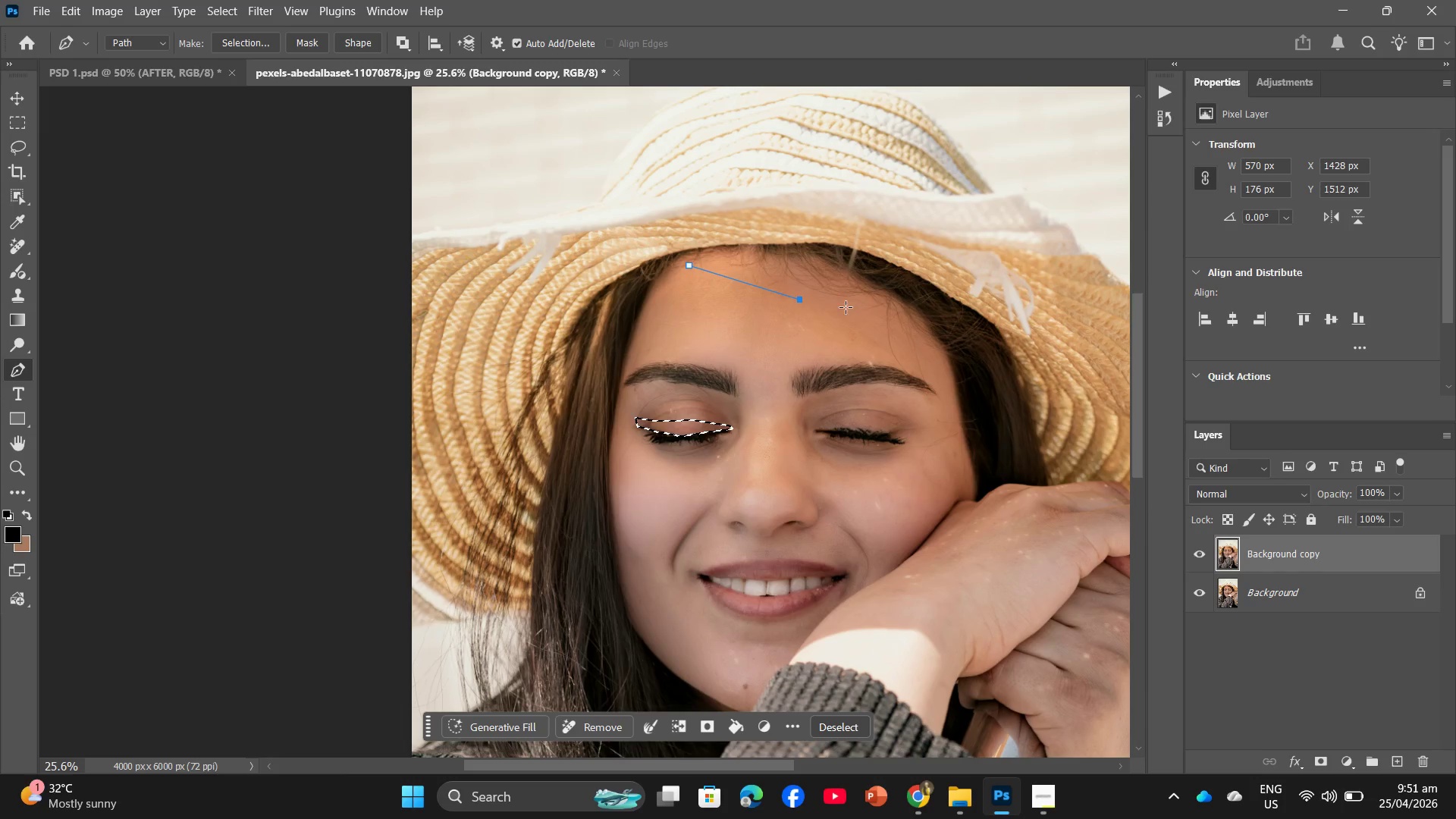 
left_click([860, 315])
 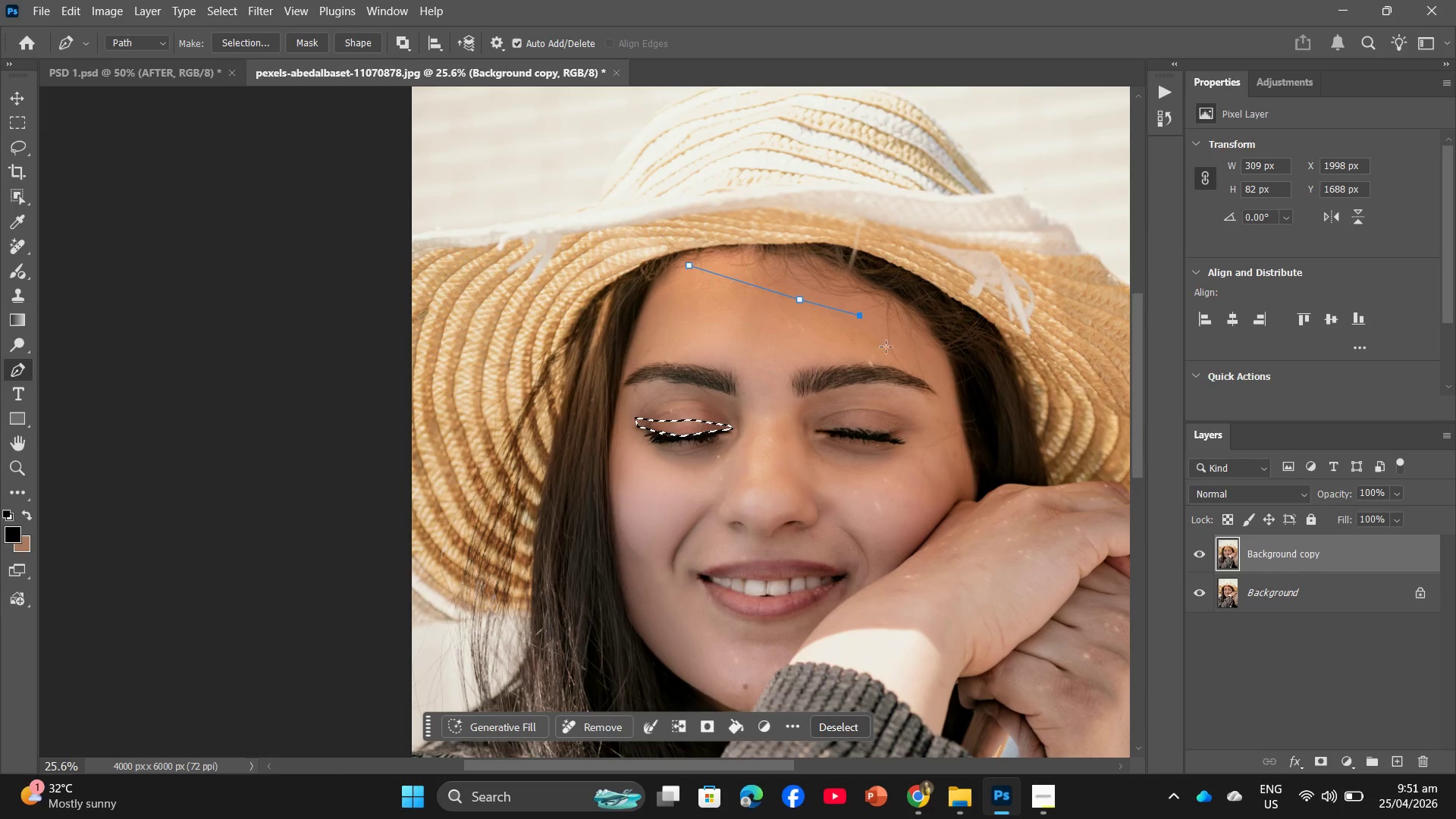 
left_click([890, 350])
 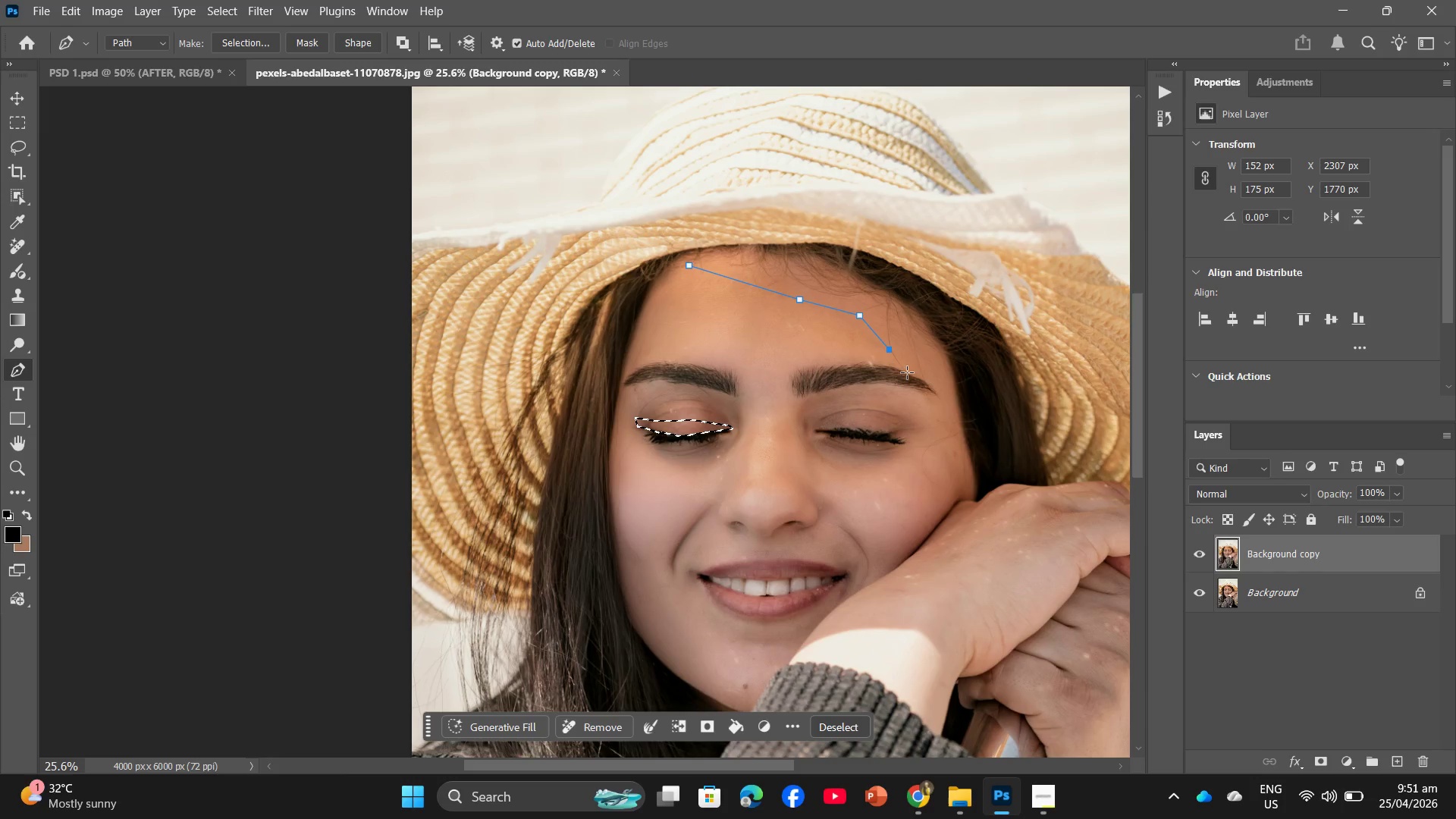 
left_click([908, 373])
 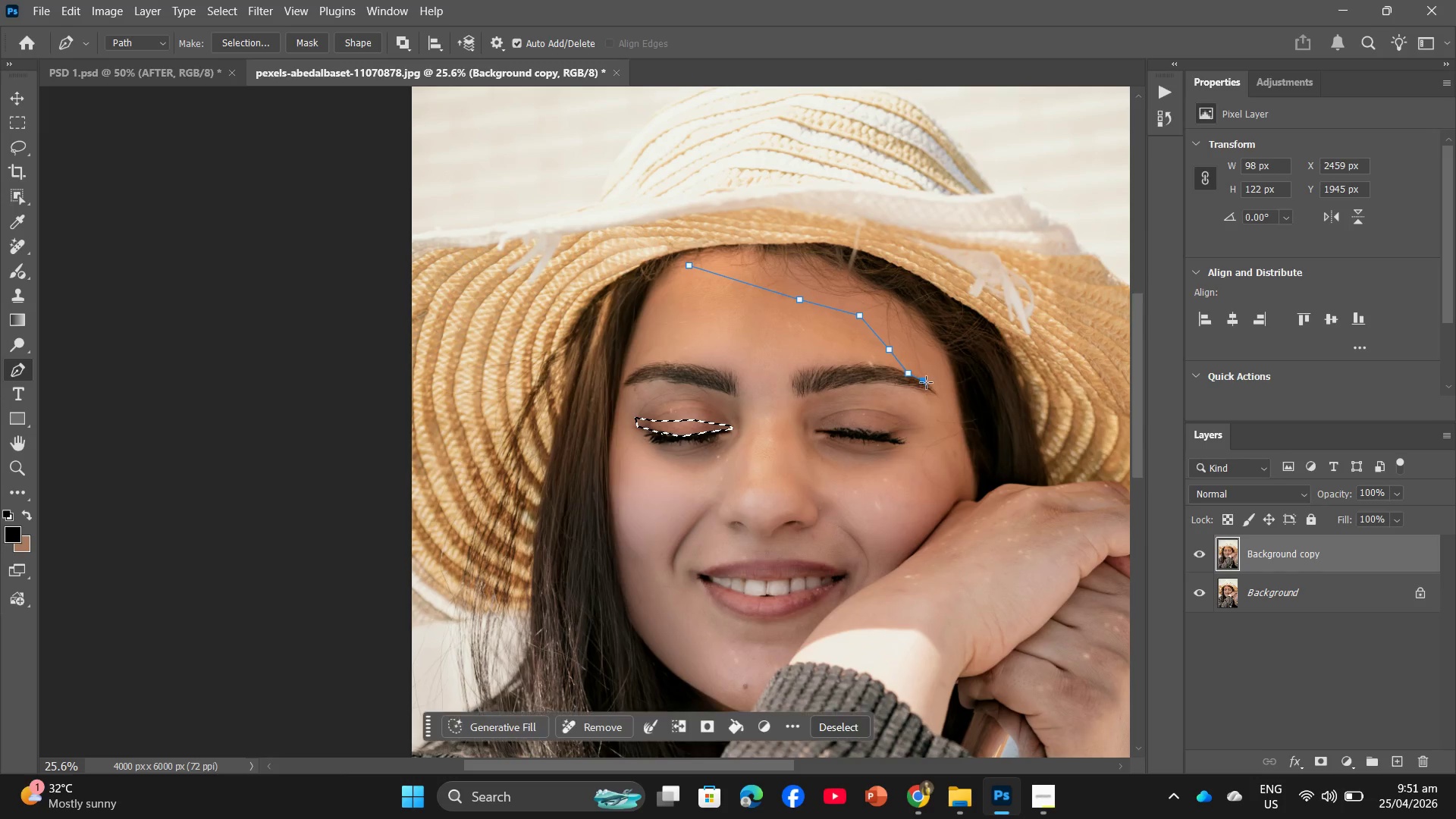 
double_click([949, 392])
 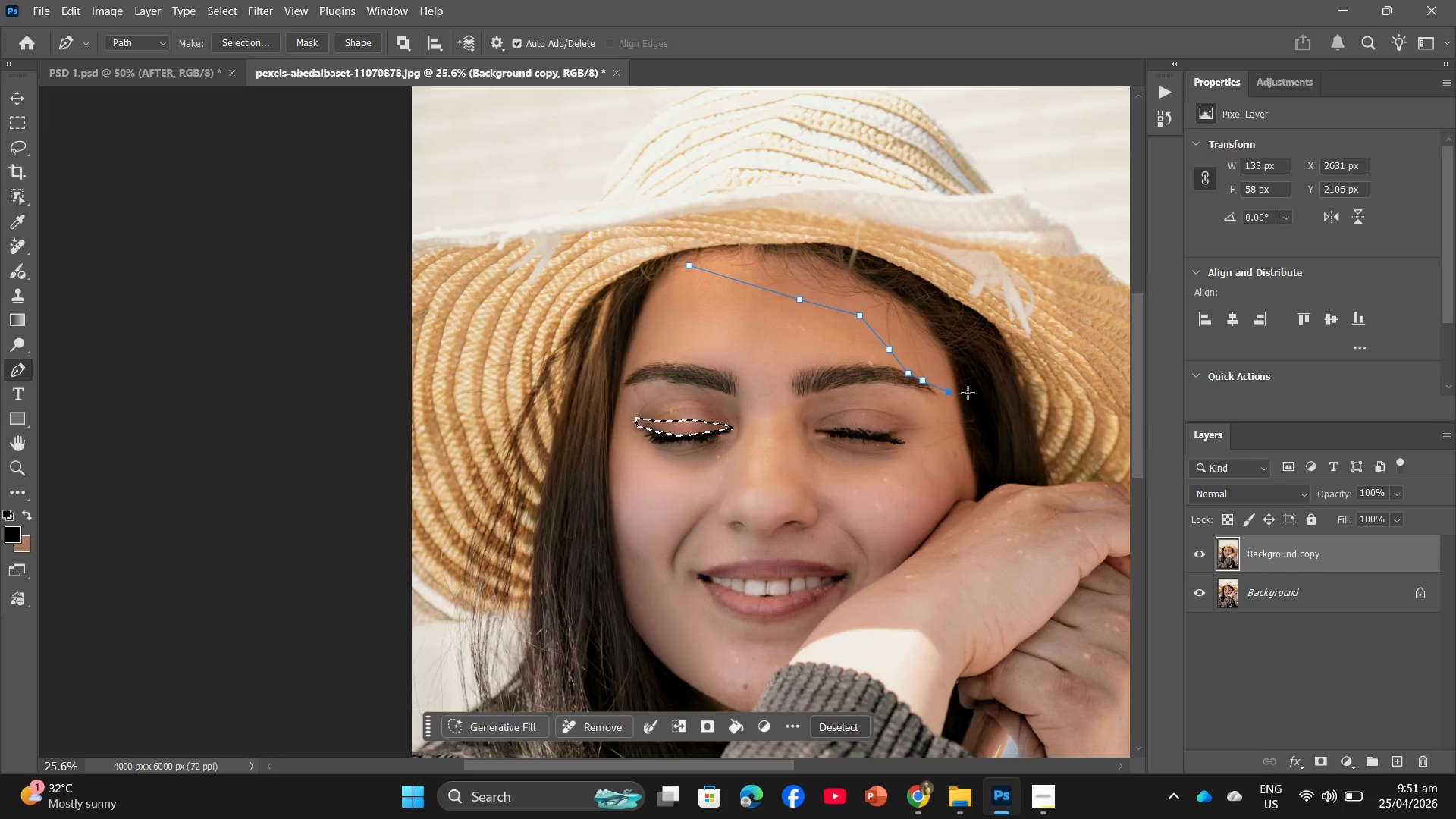 
triple_click([973, 392])
 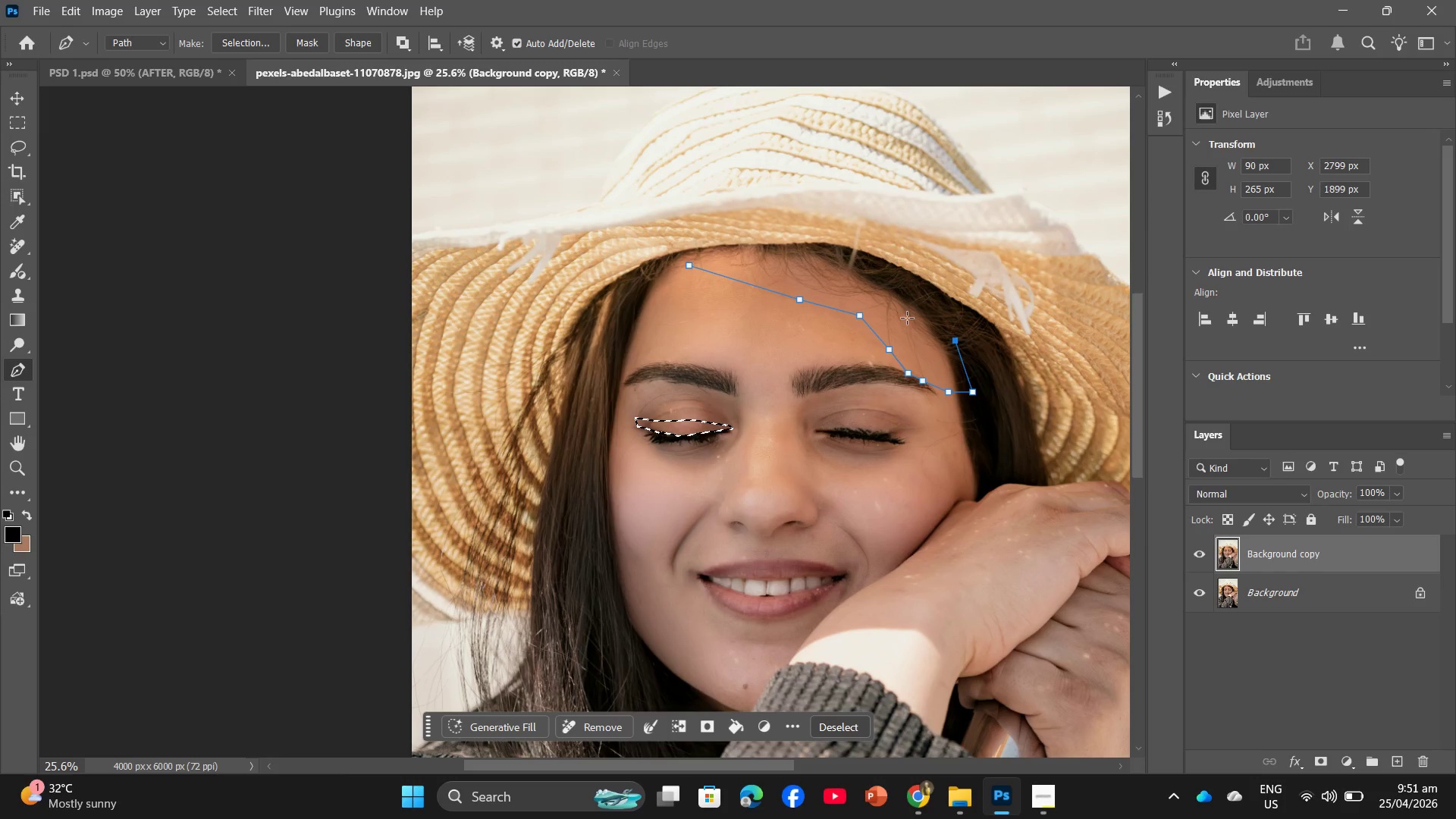 
left_click([912, 310])
 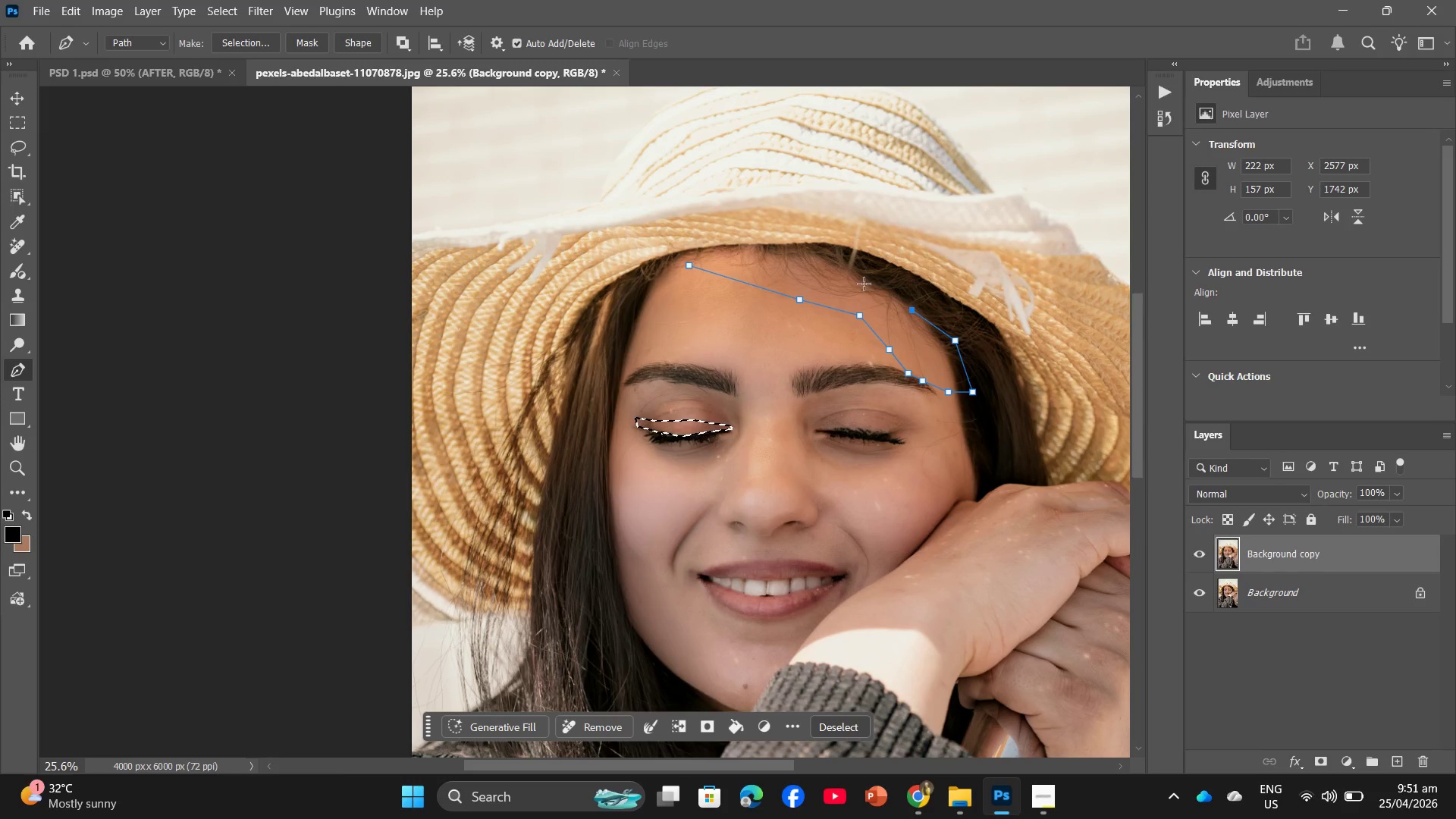 
left_click([864, 282])
 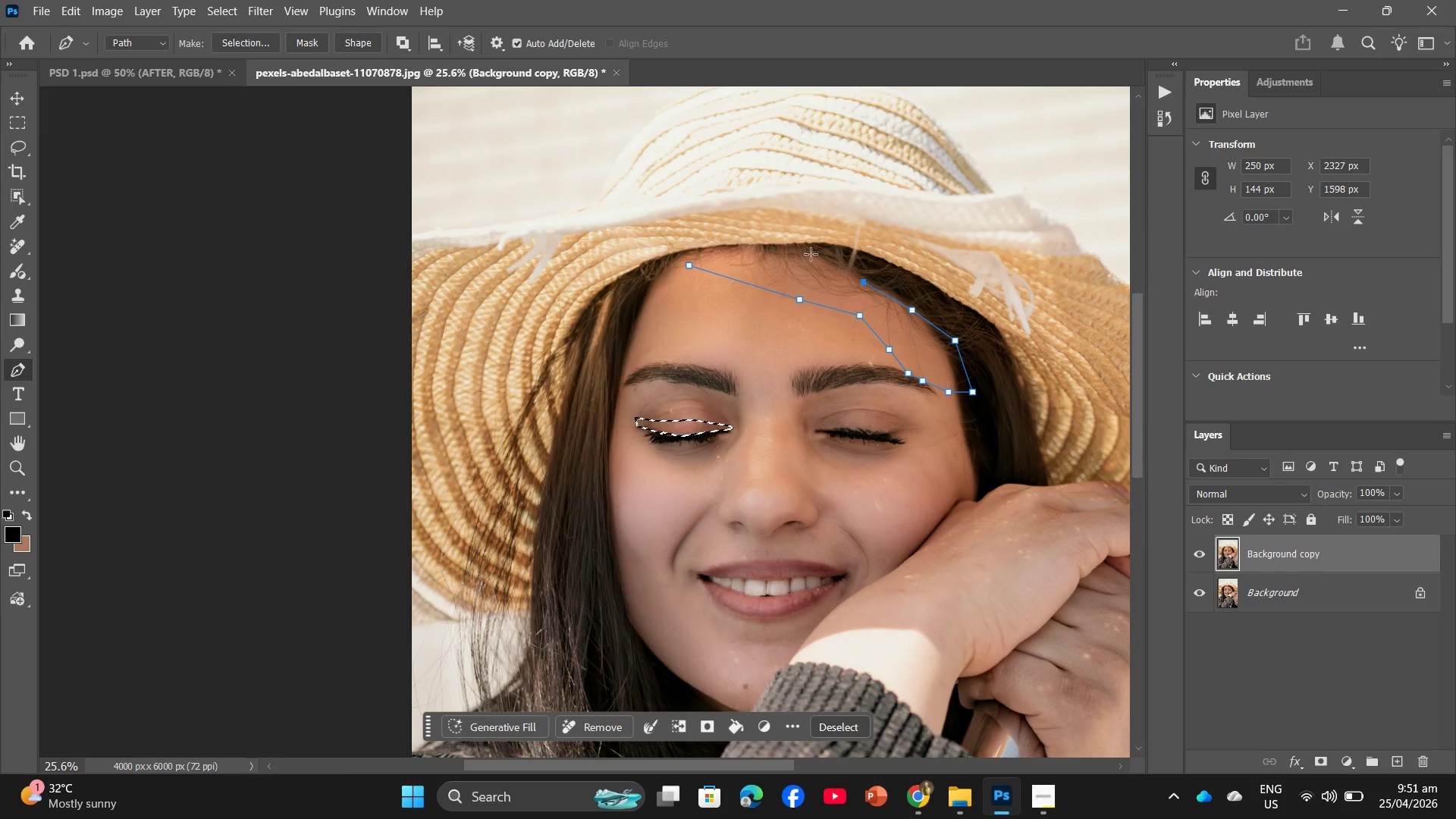 
left_click([811, 253])
 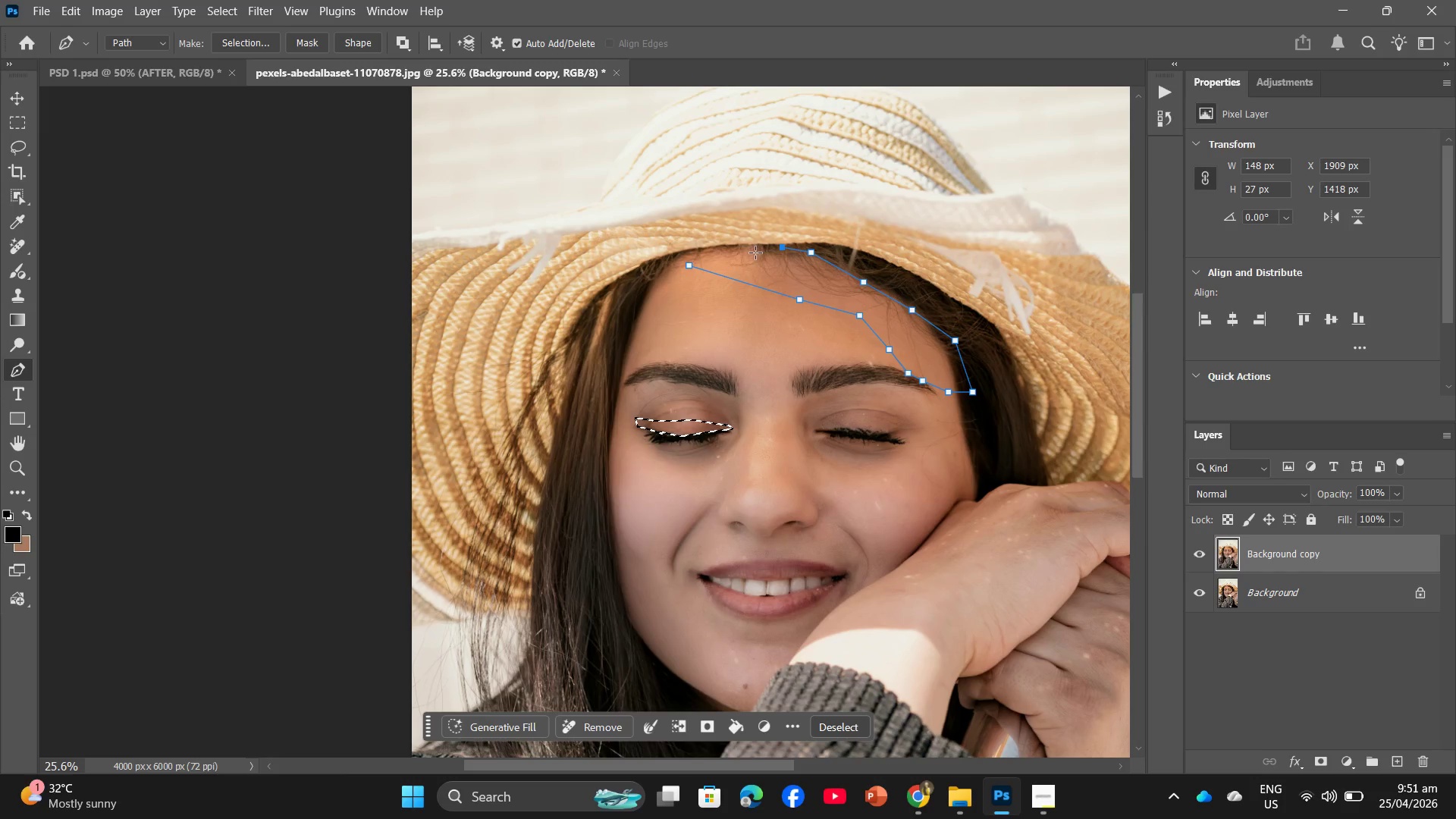 
left_click([730, 250])
 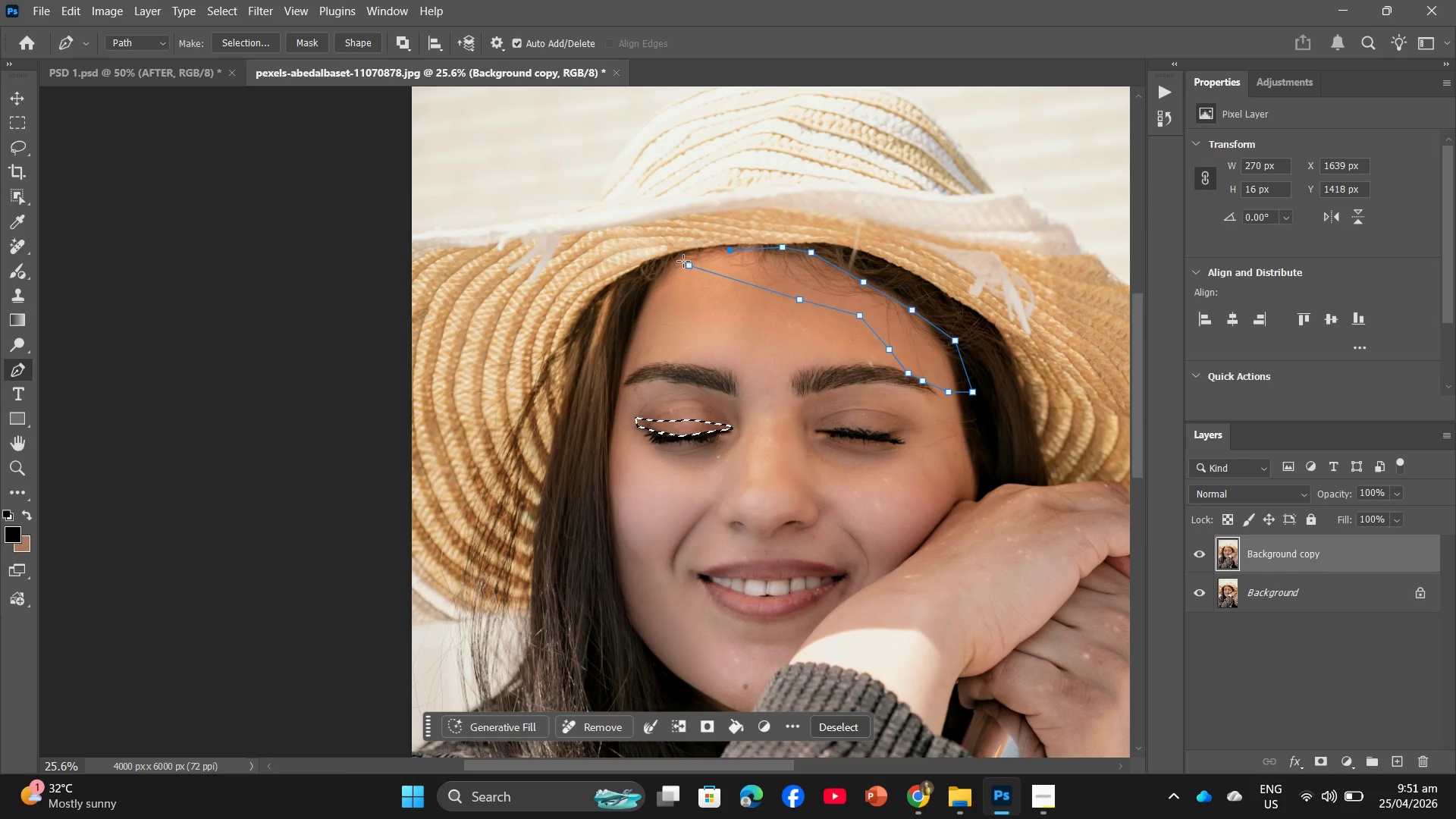 
left_click([691, 262])
 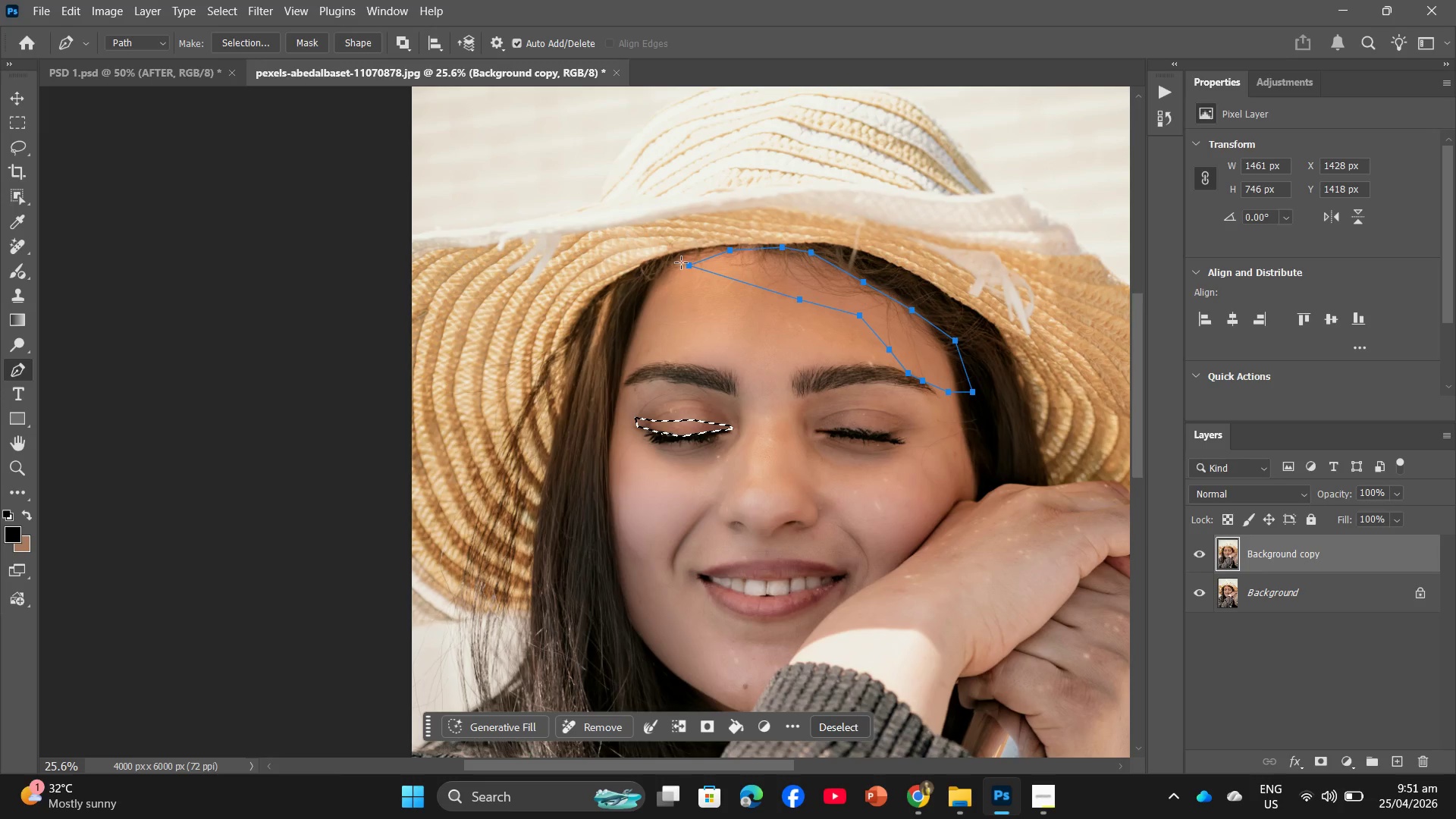 
right_click([765, 259])
 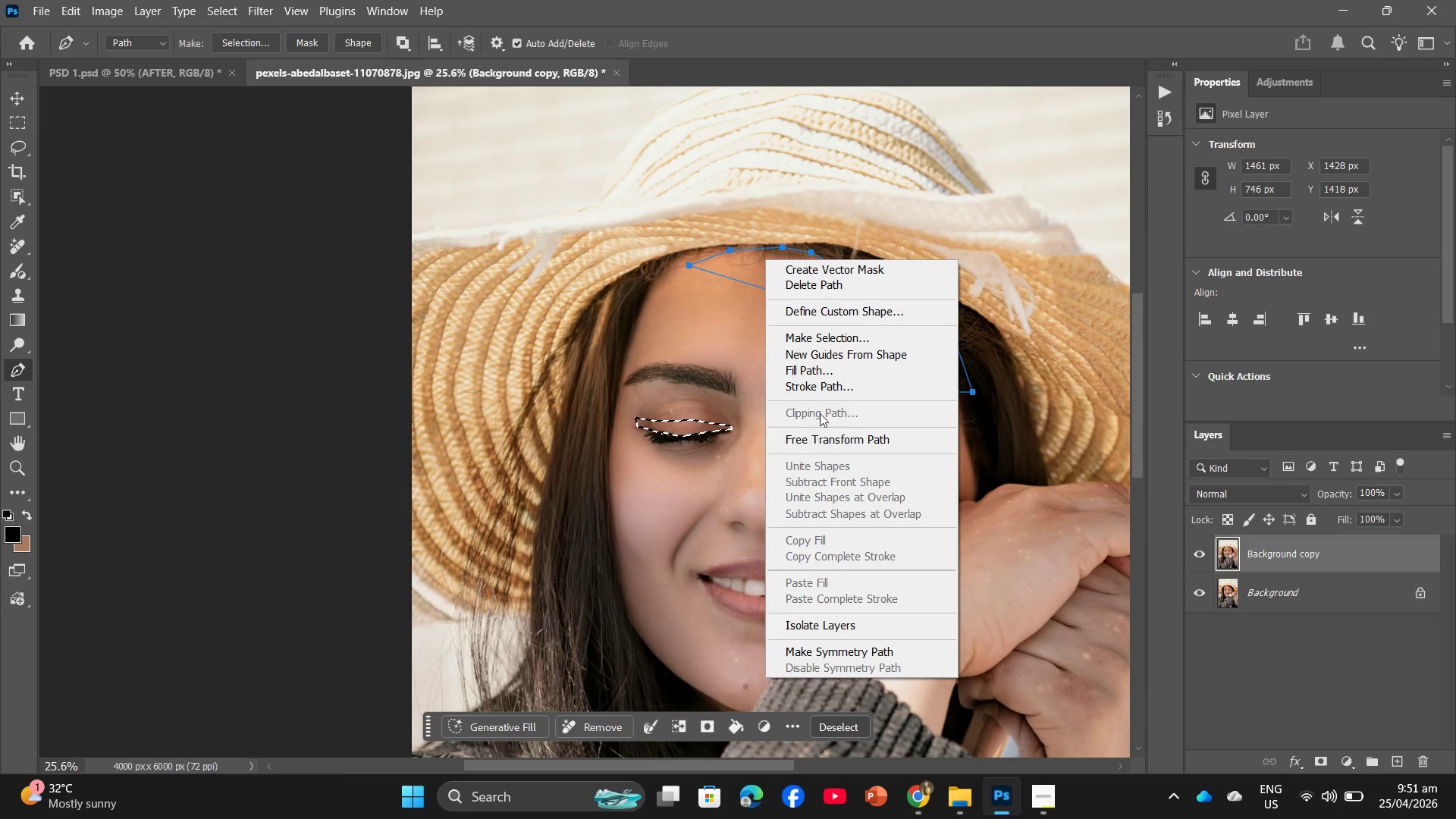 
left_click([827, 344])
 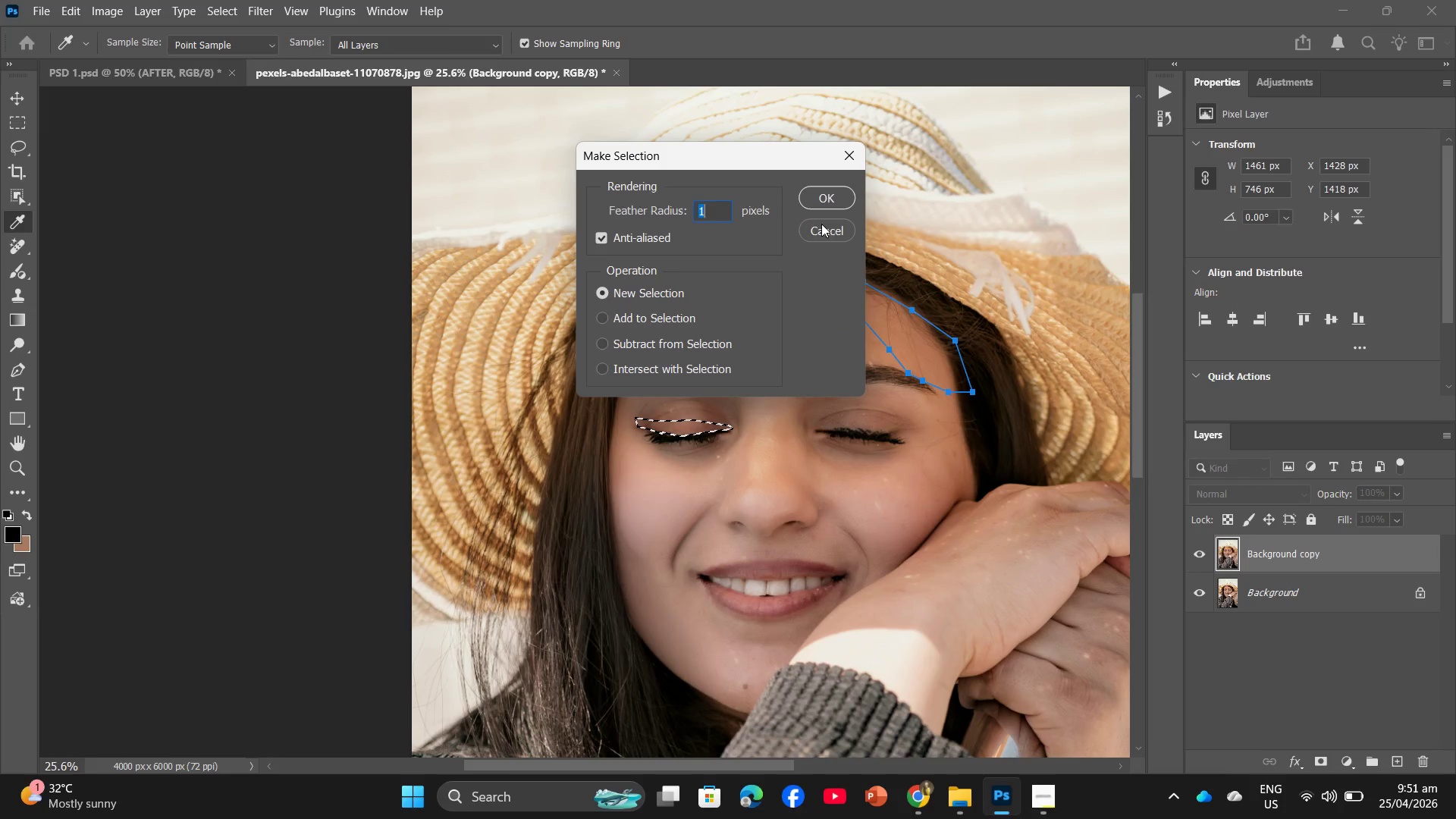 
left_click([826, 194])
 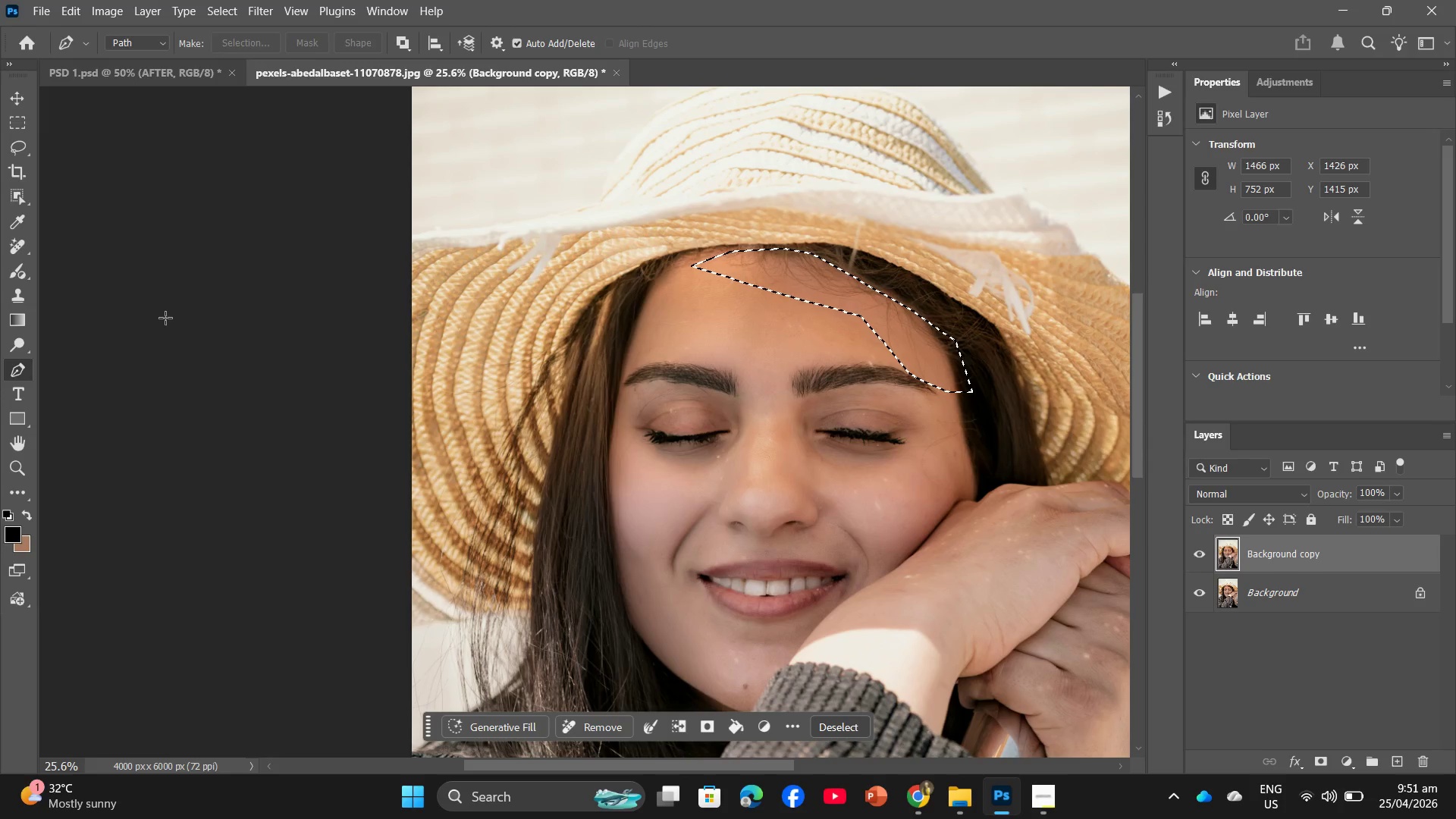 
hold_key(key=AltLeft, duration=0.72)
scroll: coordinate [837, 343], scroll_direction: down, amount: 4.0
 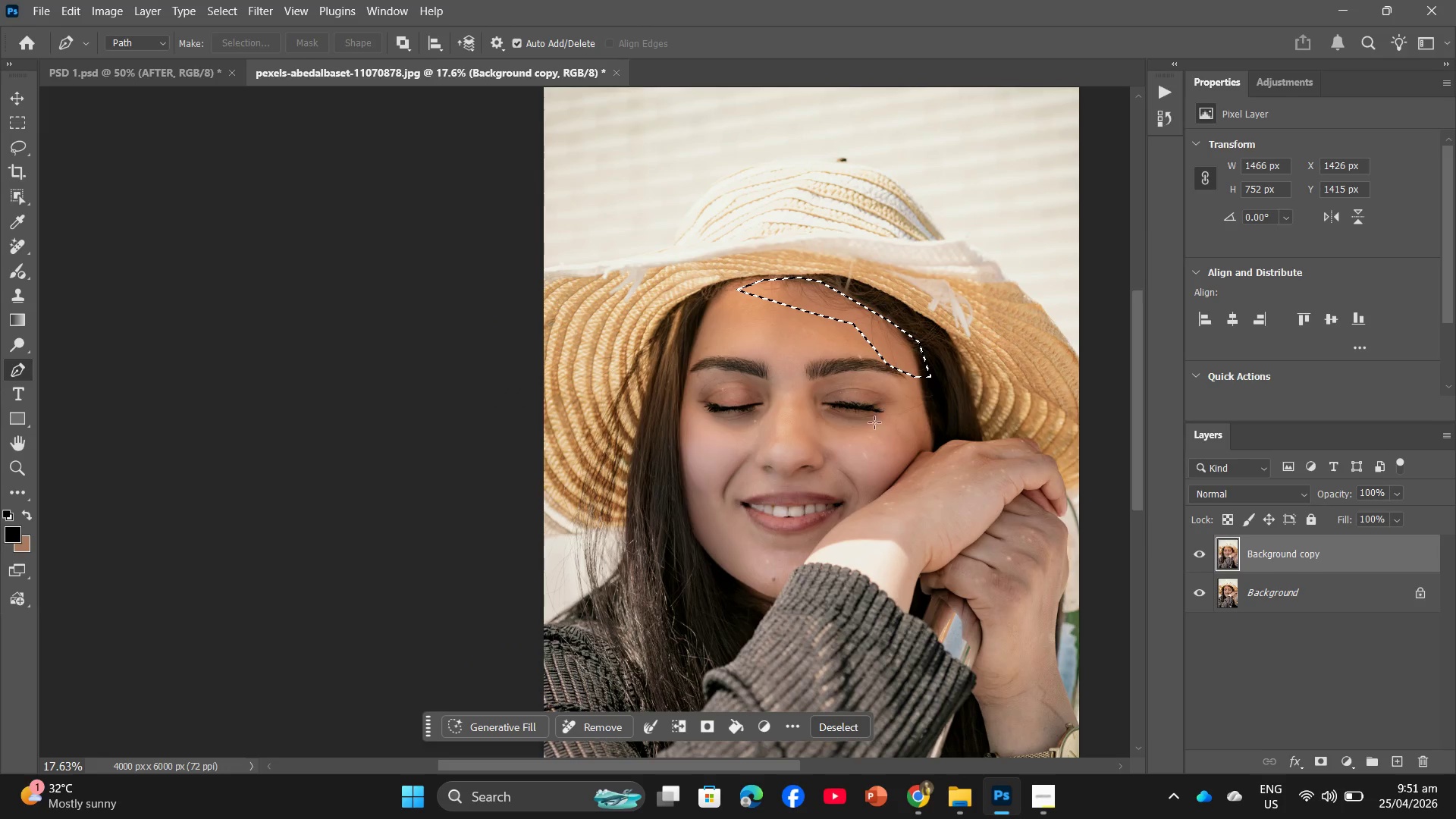 
hold_key(key=AltLeft, duration=0.91)
scroll: coordinate [968, 398], scroll_direction: down, amount: 7.0
 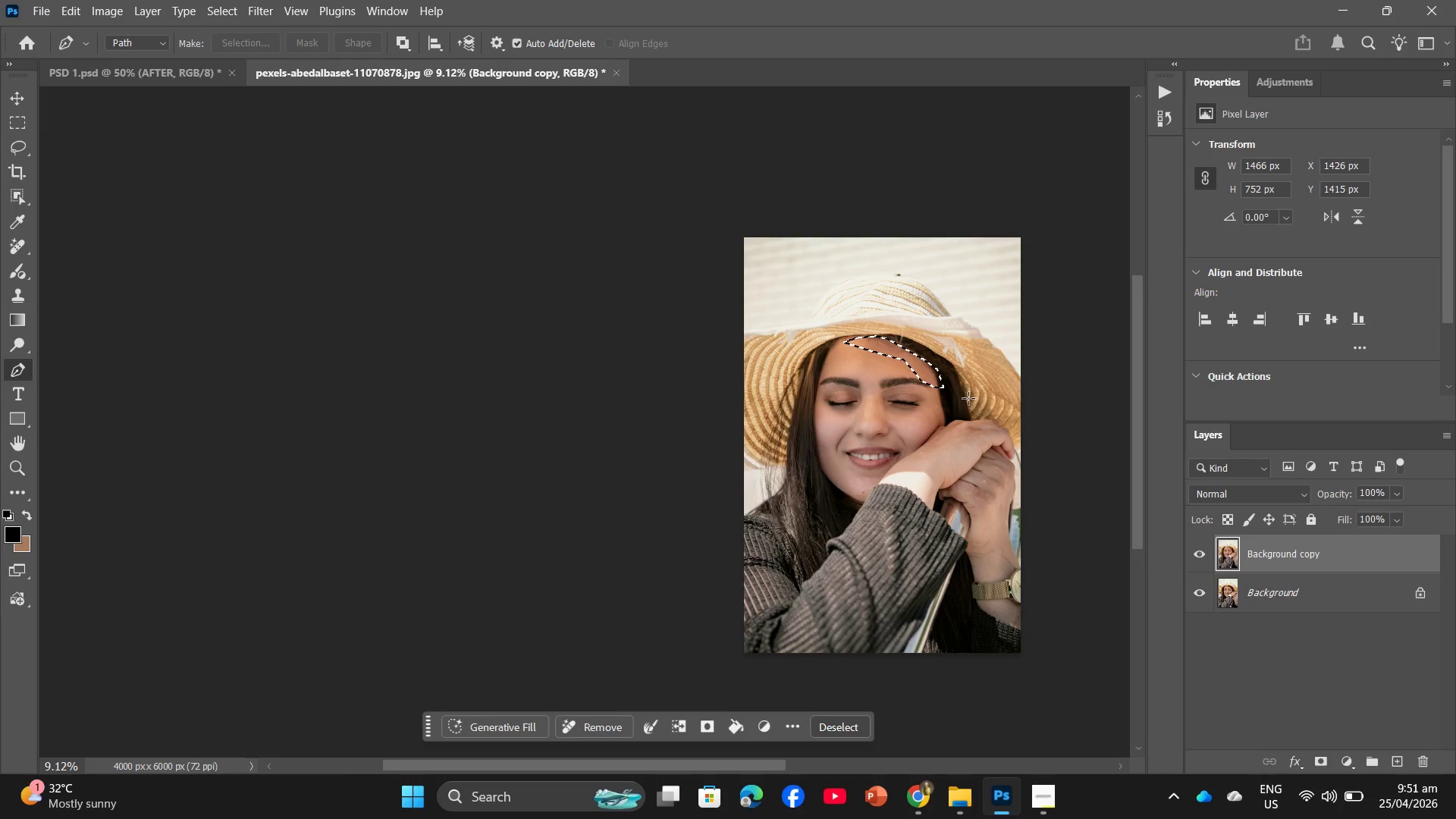 
hold_key(key=AltLeft, duration=0.34)
scroll: coordinate [968, 398], scroll_direction: up, amount: 3.0
 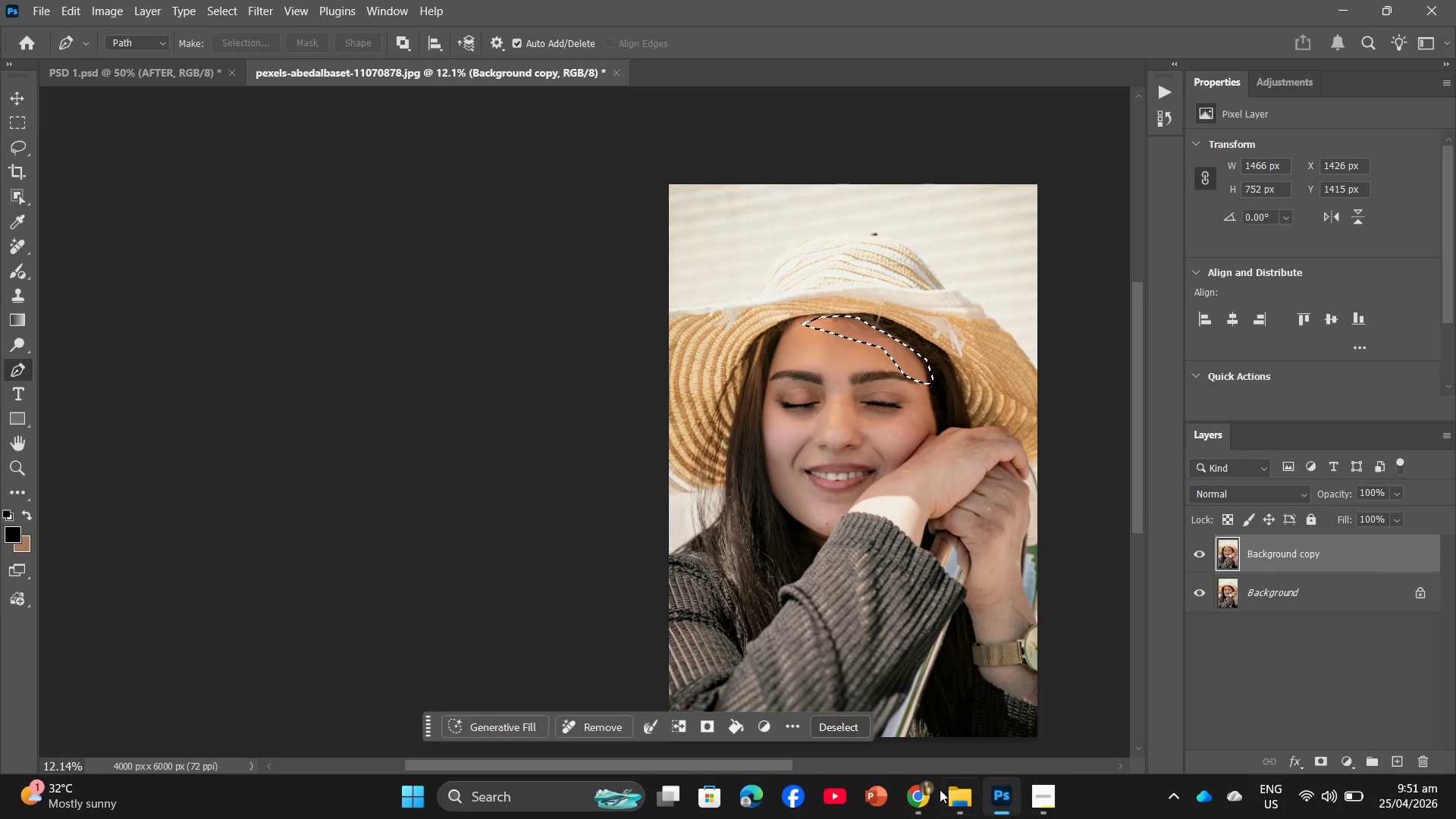 
left_click([936, 787])
 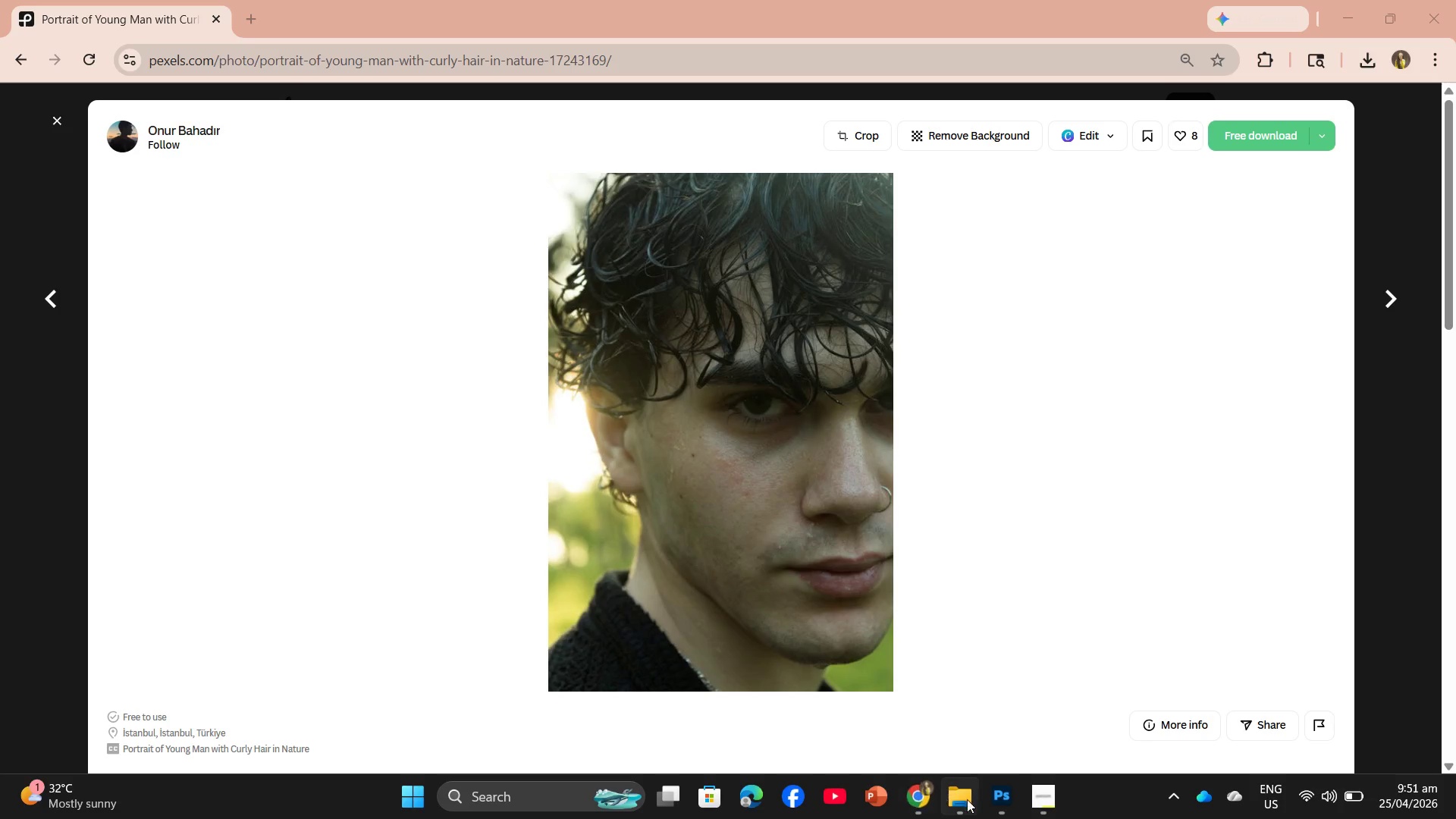 
left_click([971, 801])
 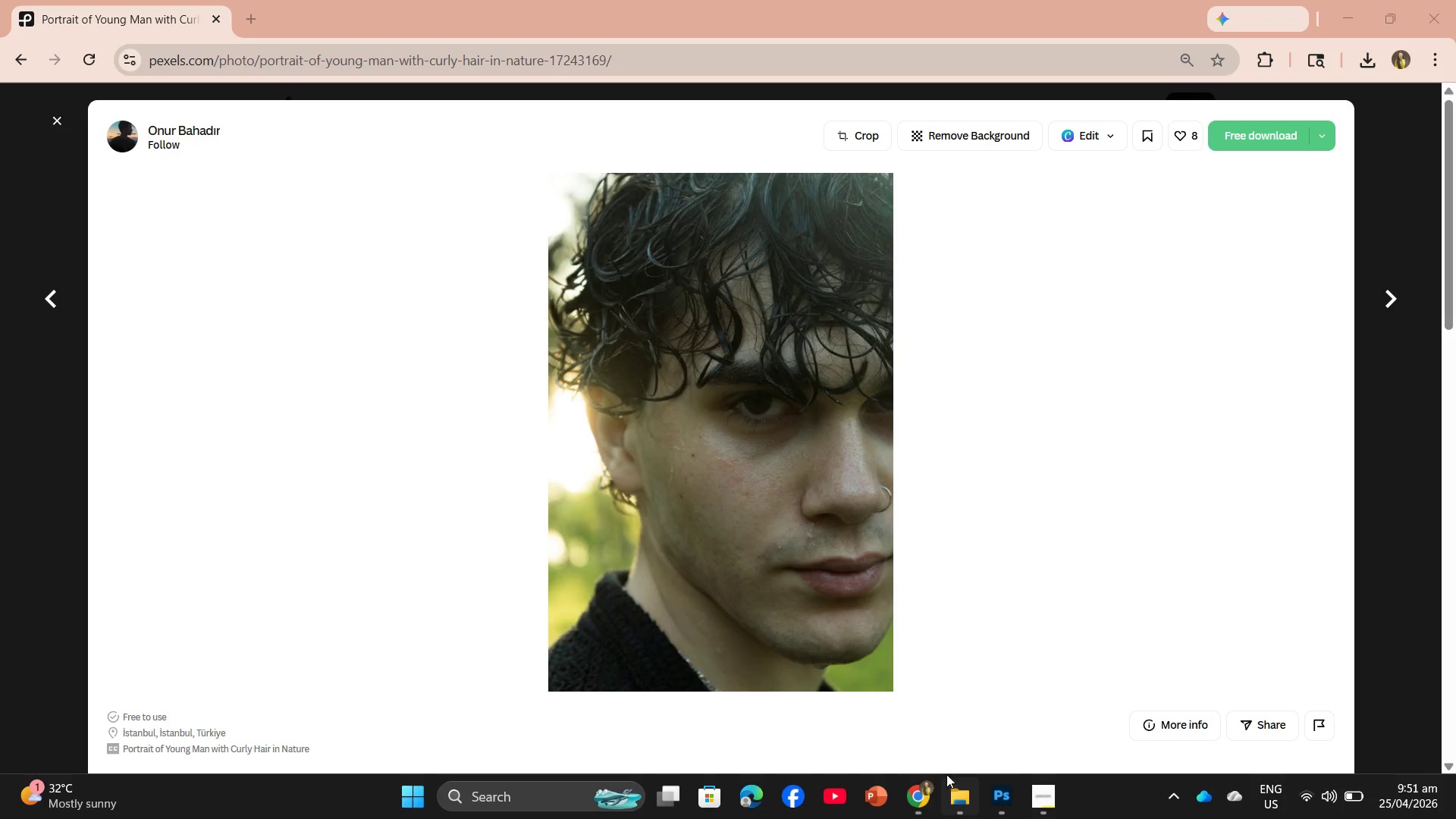 
left_click([950, 808])
 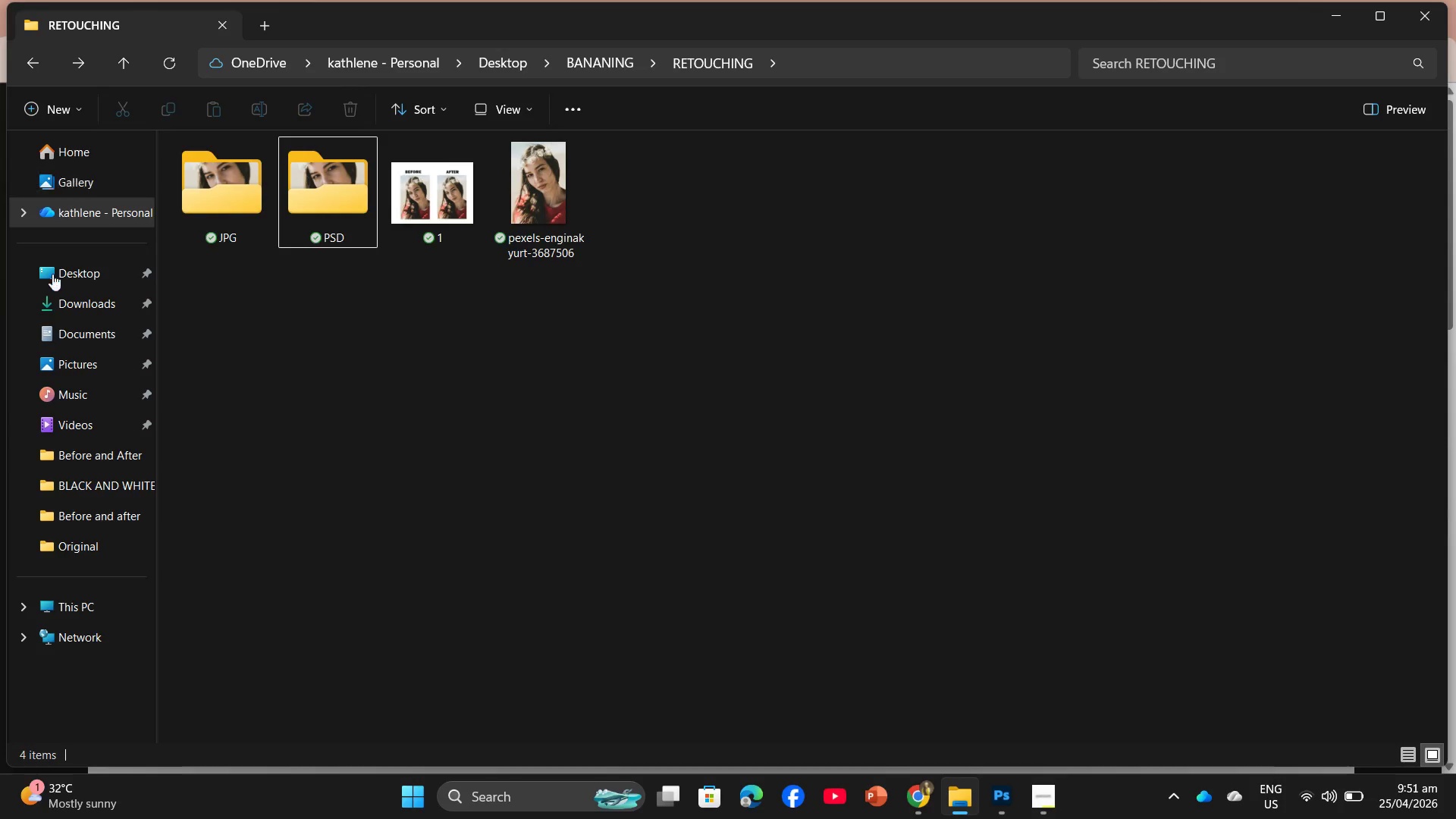 
left_click([47, 296])
 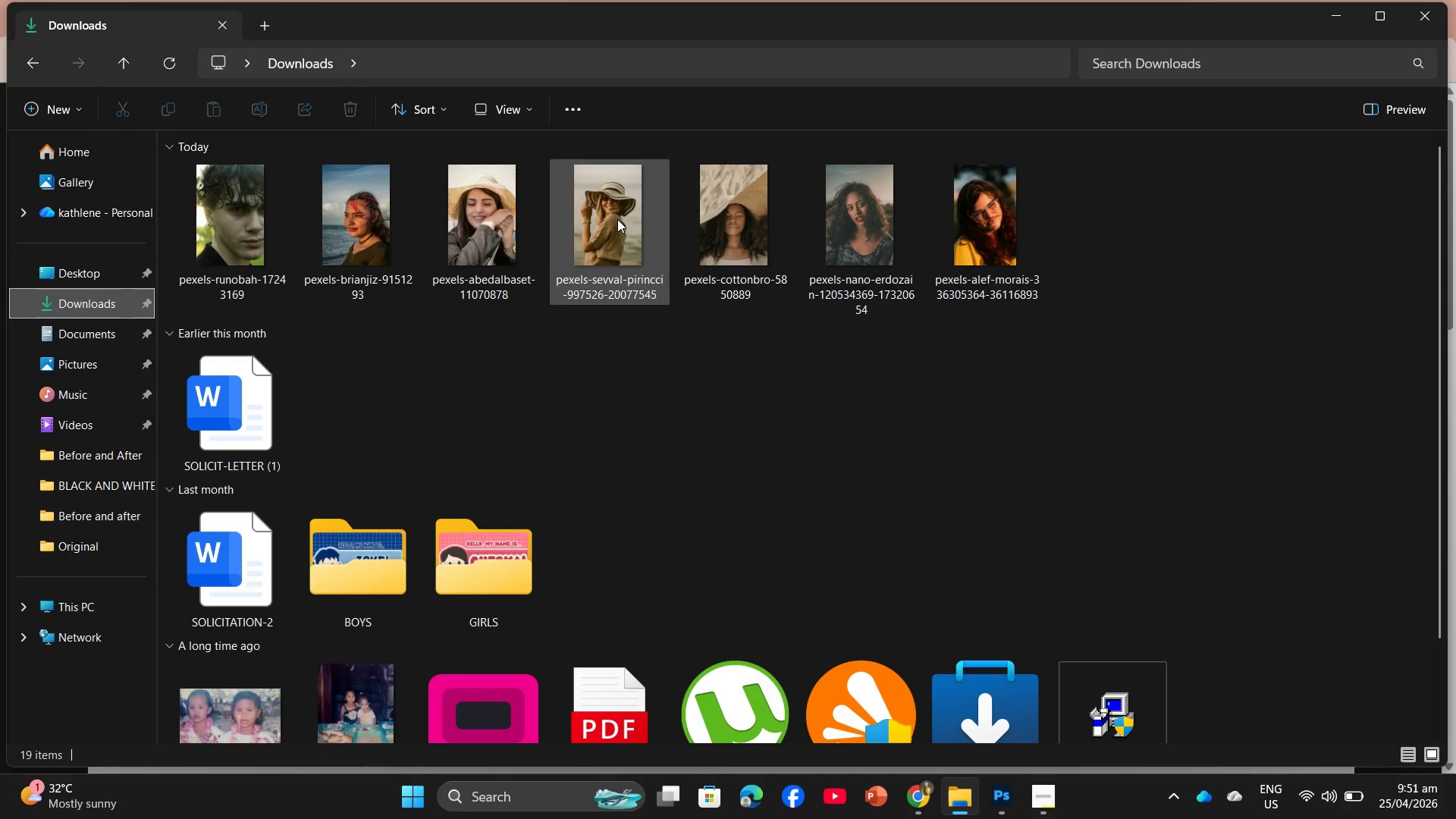 
wait(5.09)
 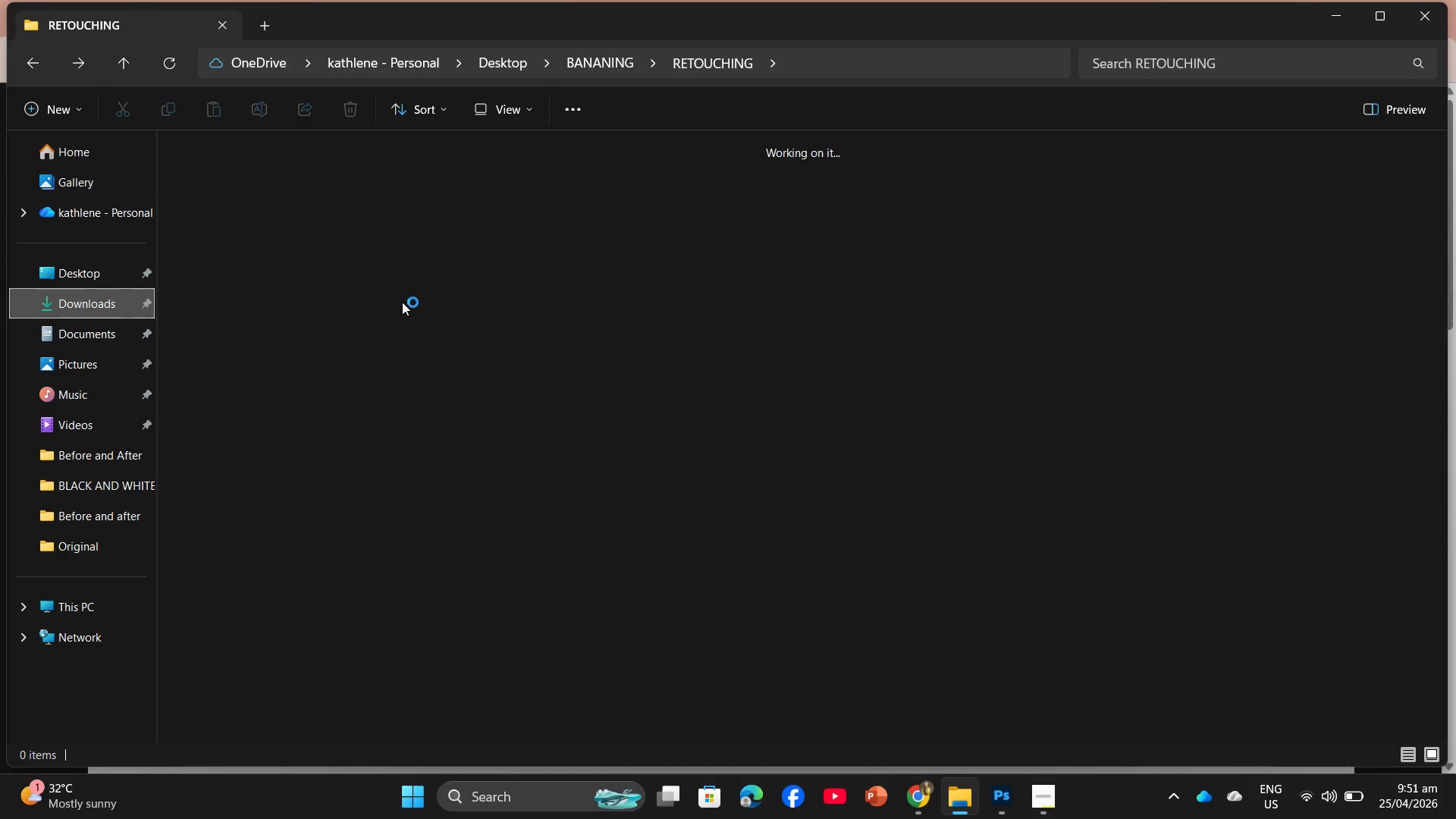 
left_click_drag(start_coordinate=[608, 219], to_coordinate=[696, 61])
 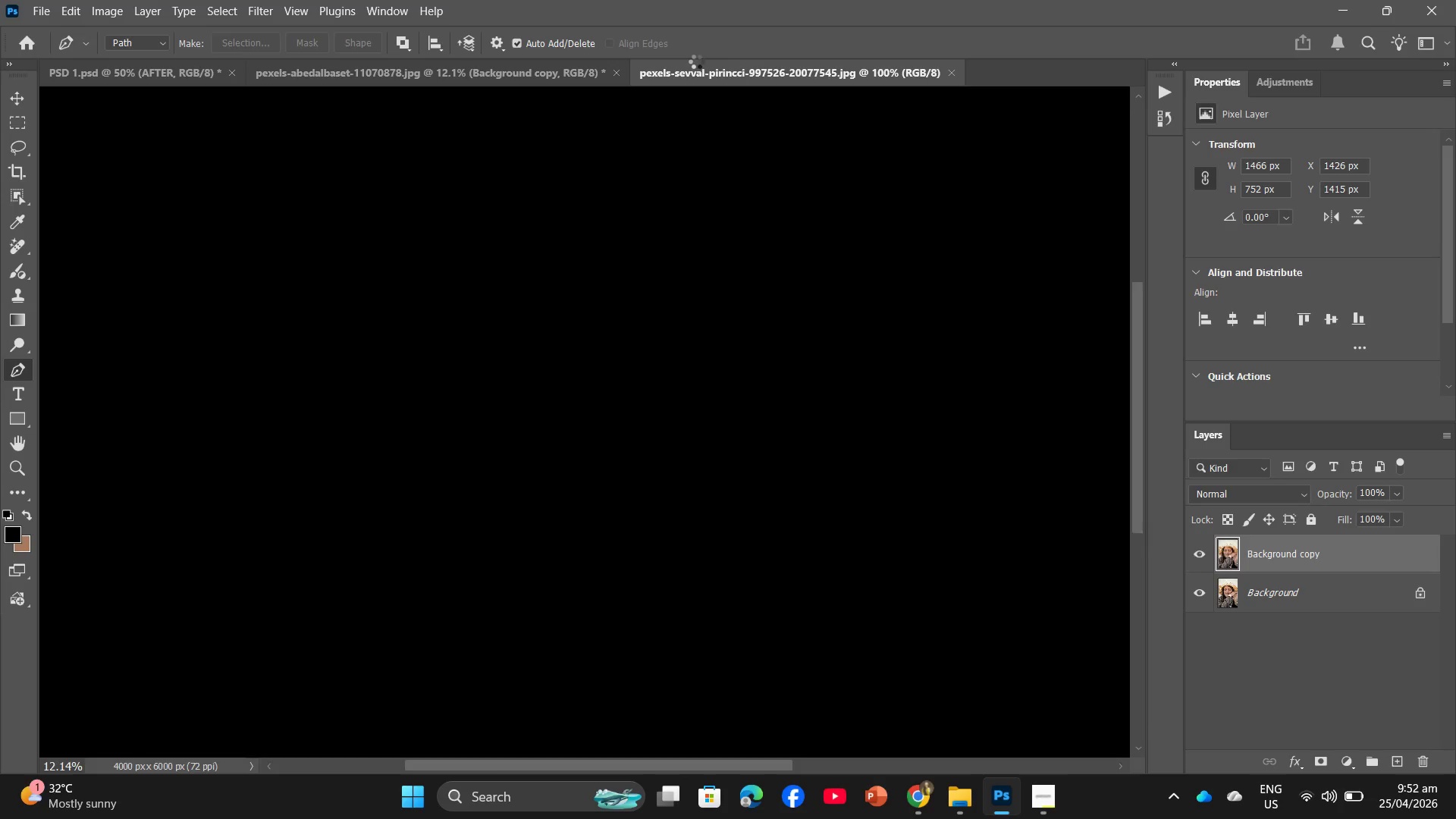 
hold_key(key=AltLeft, duration=2.12)
scroll: coordinate [620, 468], scroll_direction: up, amount: 18.0
 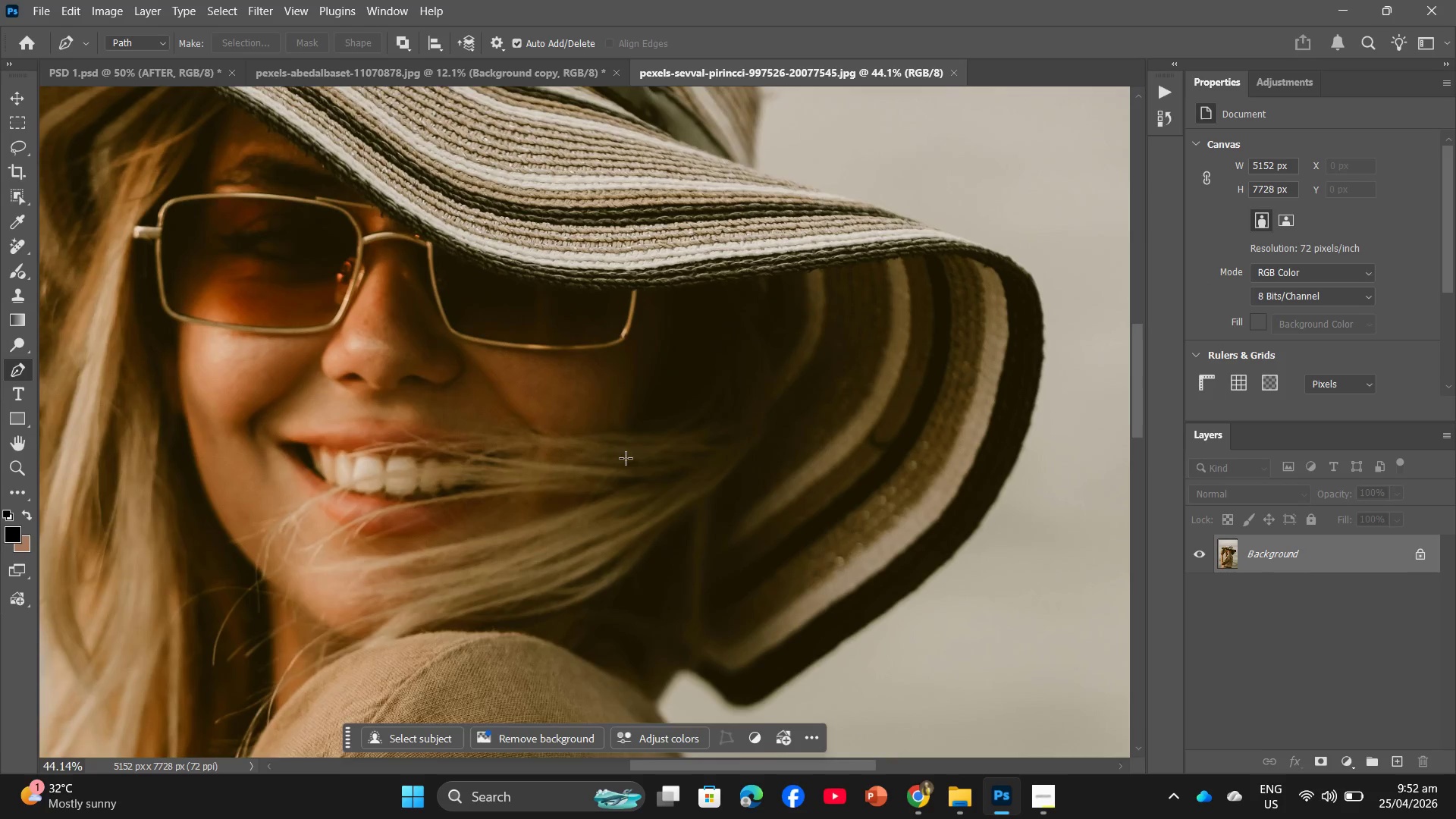 
scroll: coordinate [630, 440], scroll_direction: down, amount: 5.0
 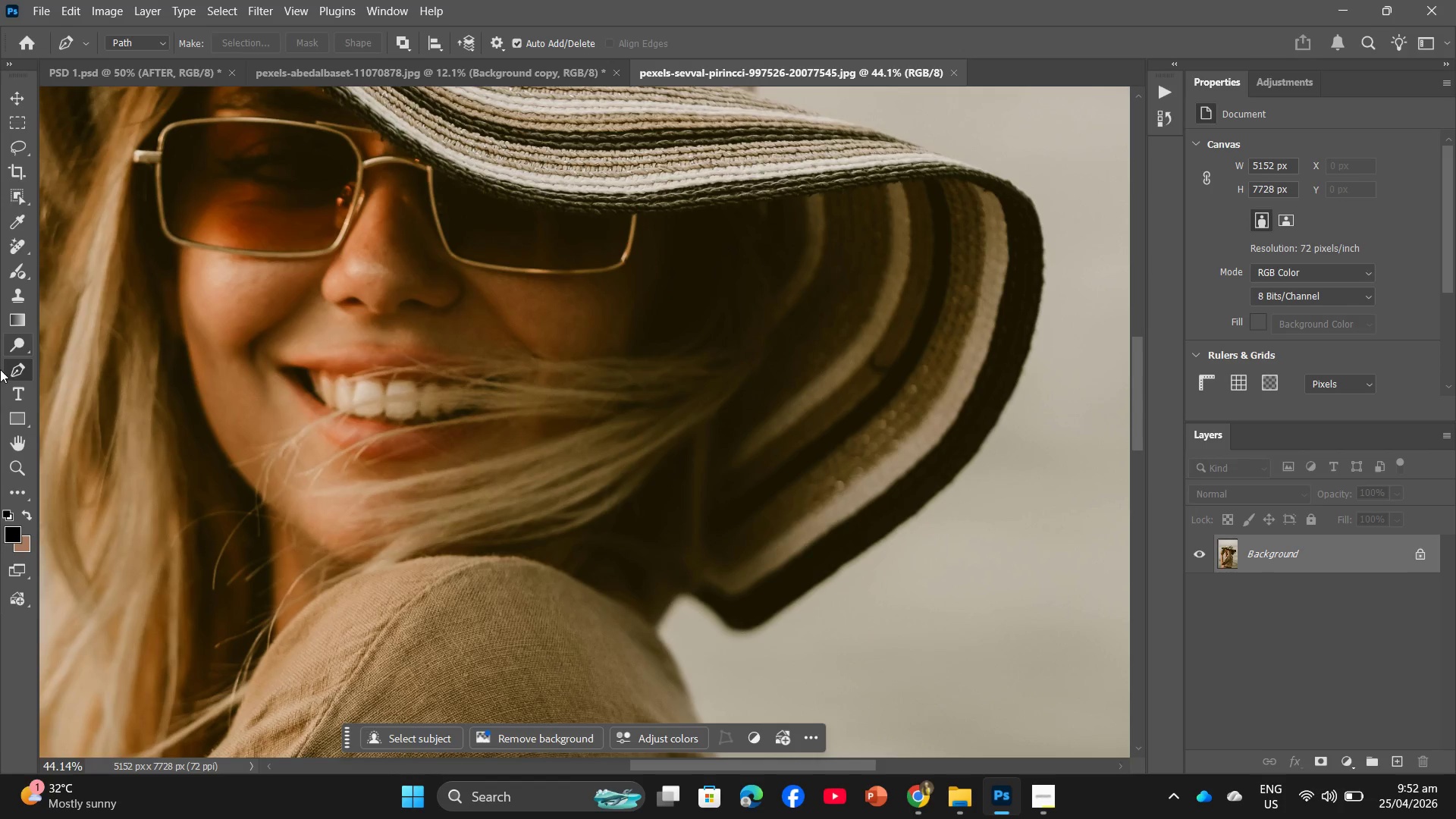 
left_click([12, 374])
 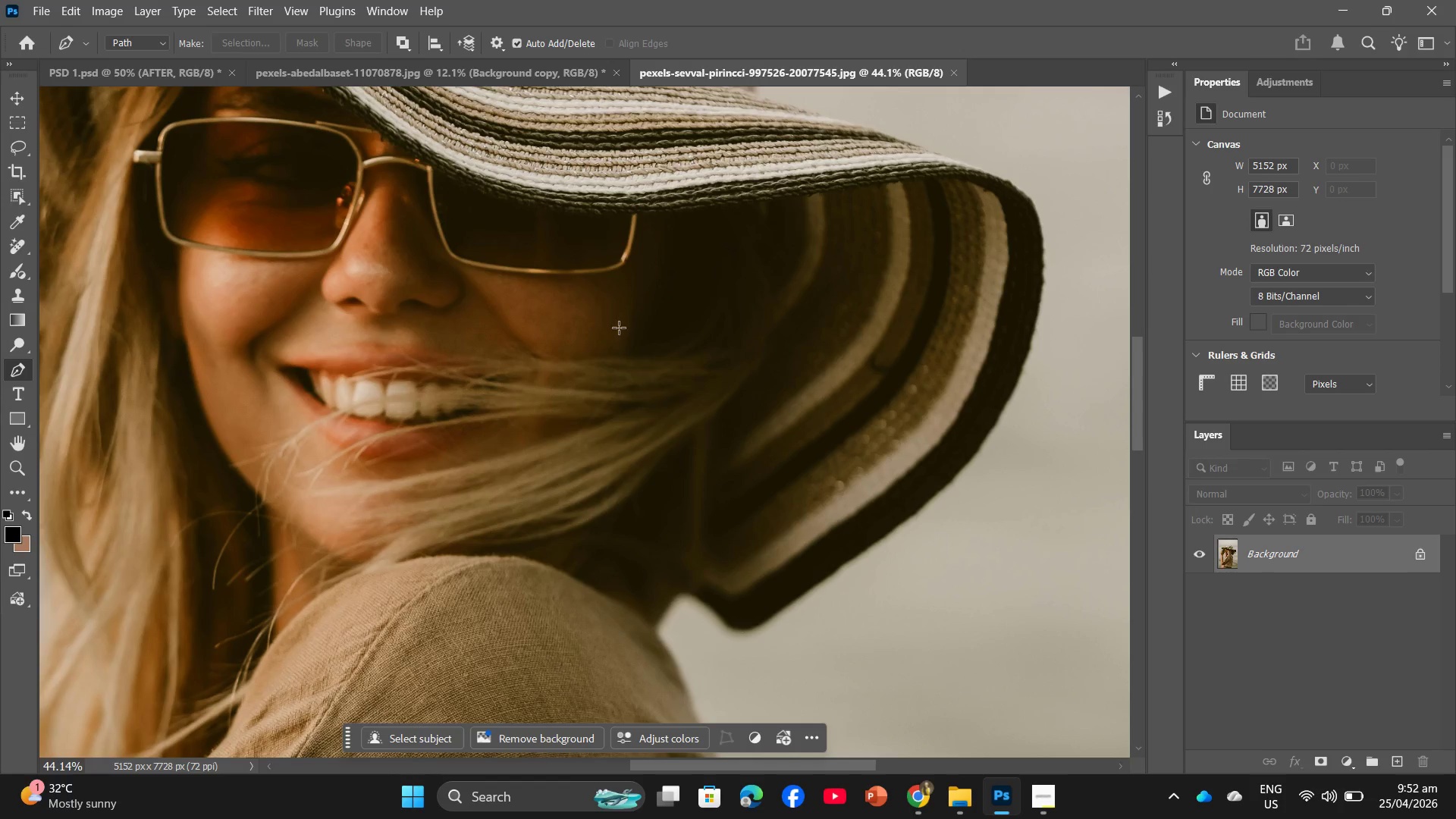 
left_click([637, 345])
 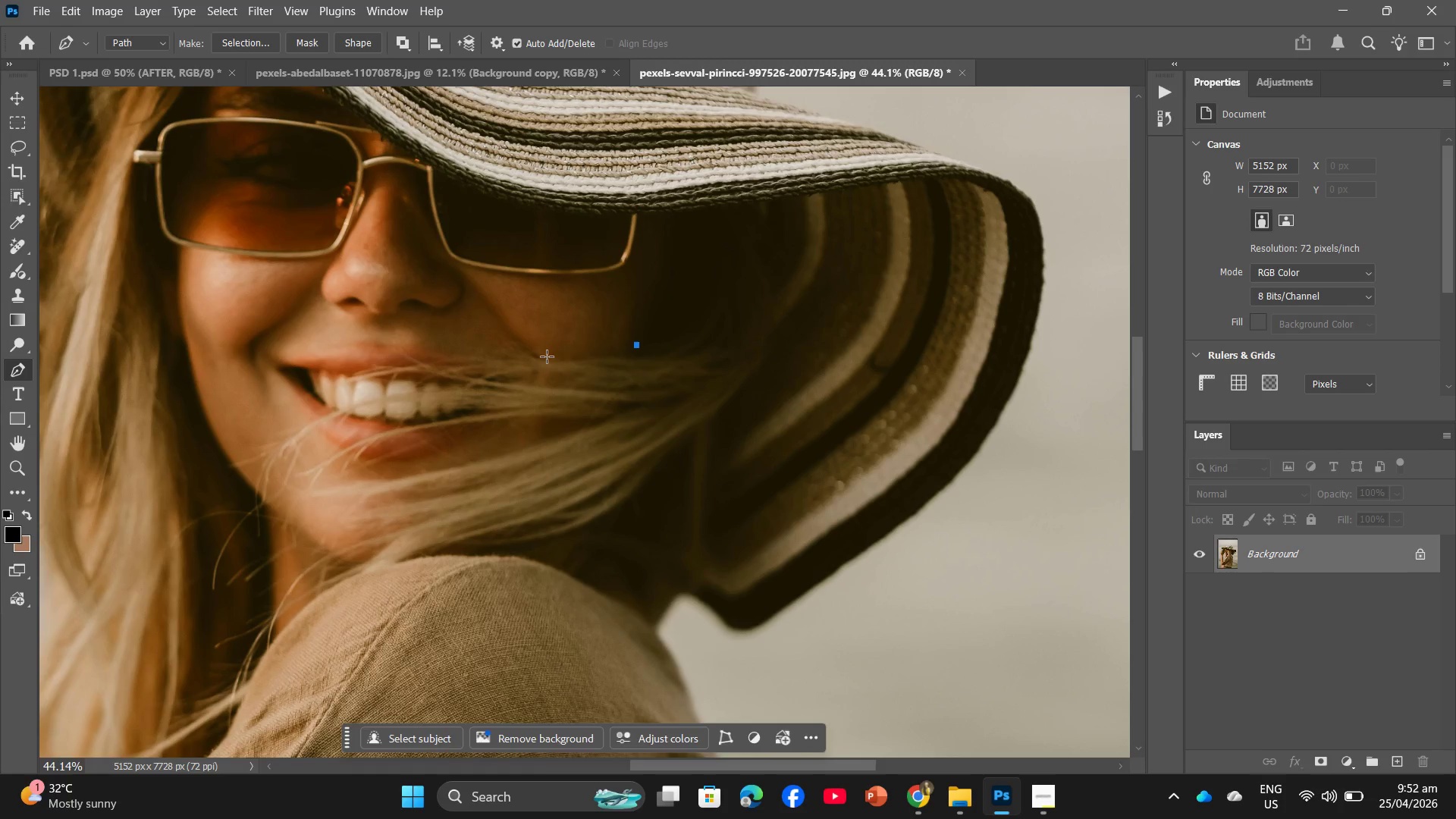 
left_click([547, 356])
 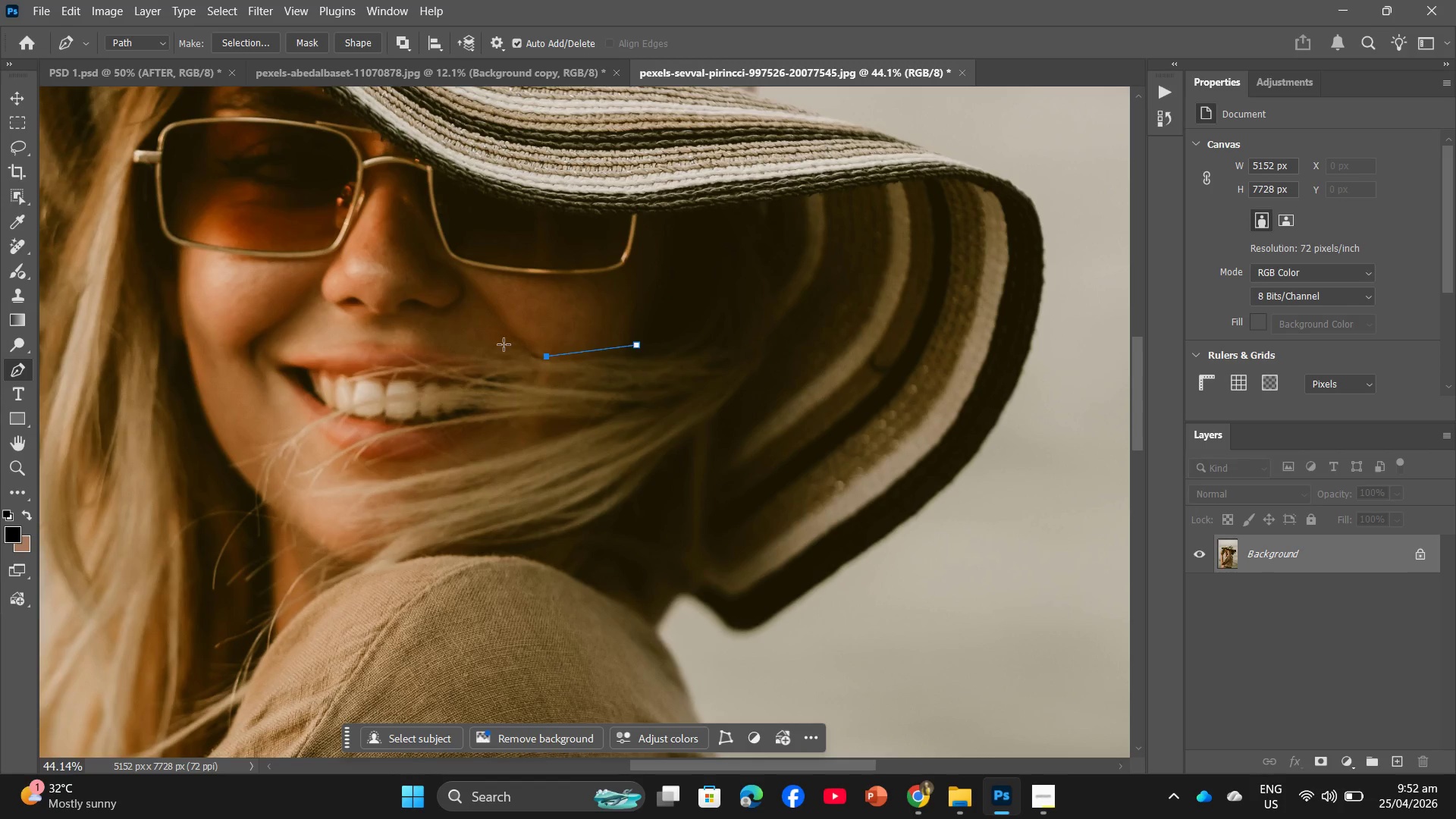 
left_click([490, 343])
 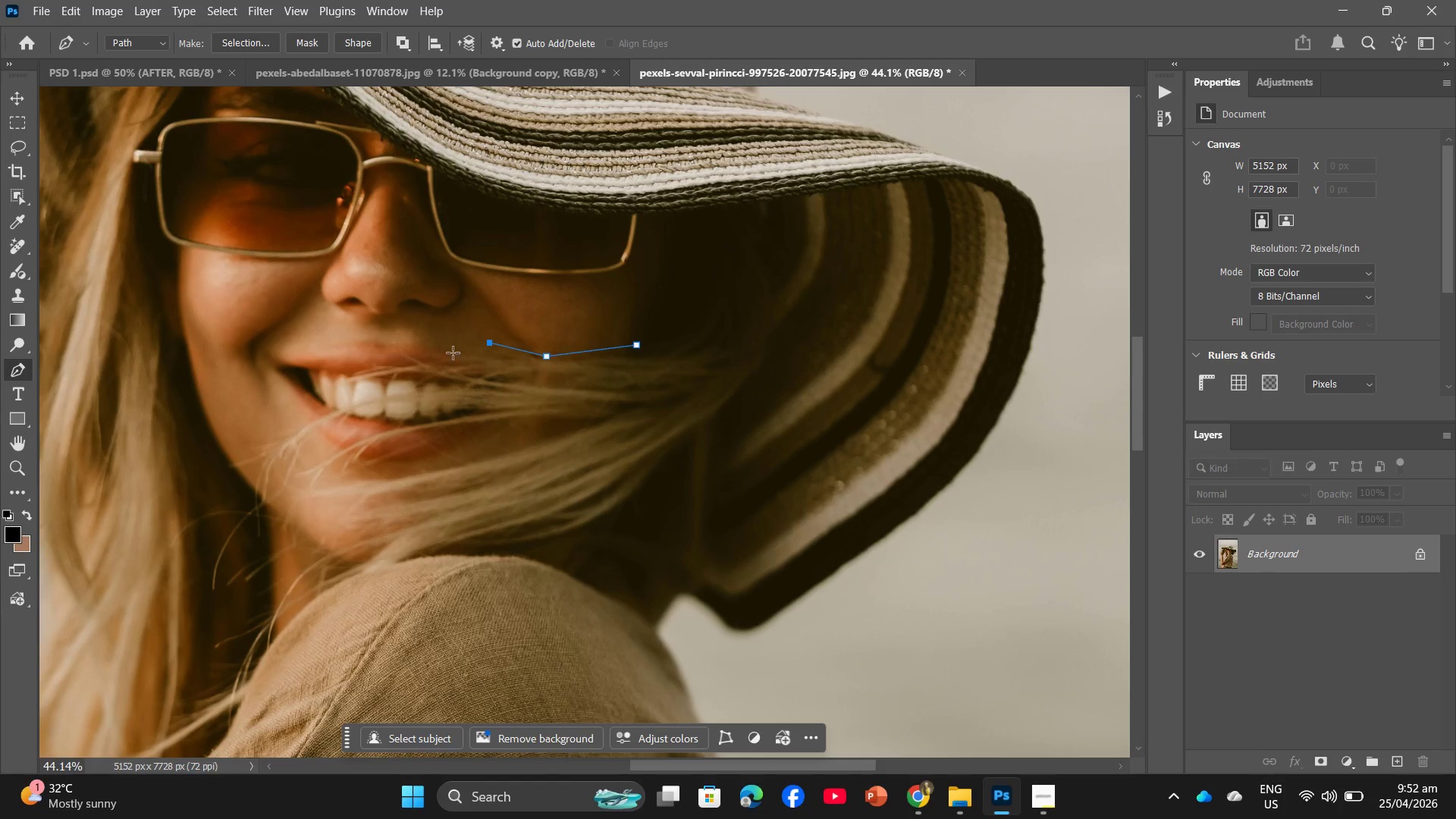 
left_click([447, 352])
 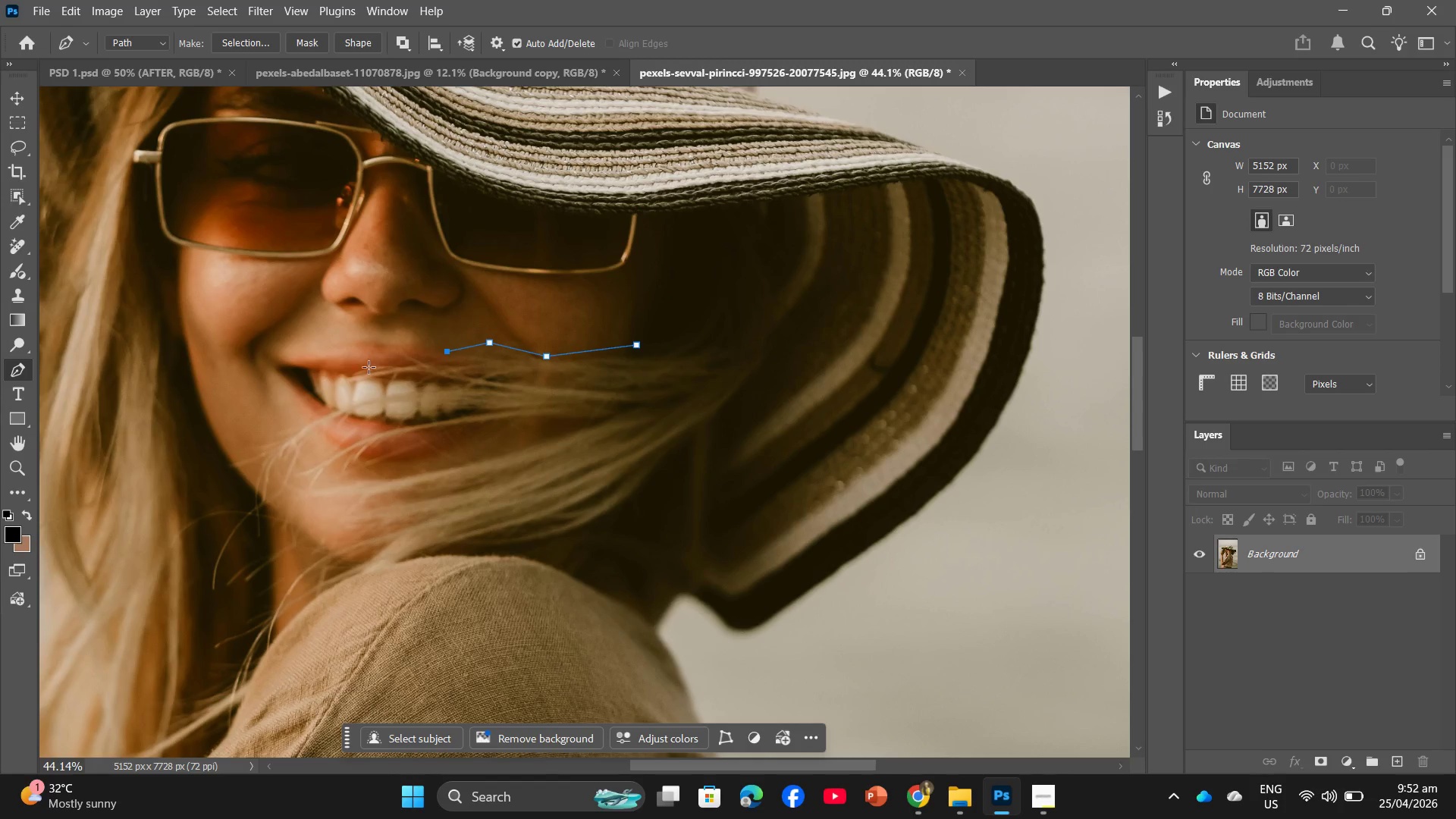 
left_click([368, 367])
 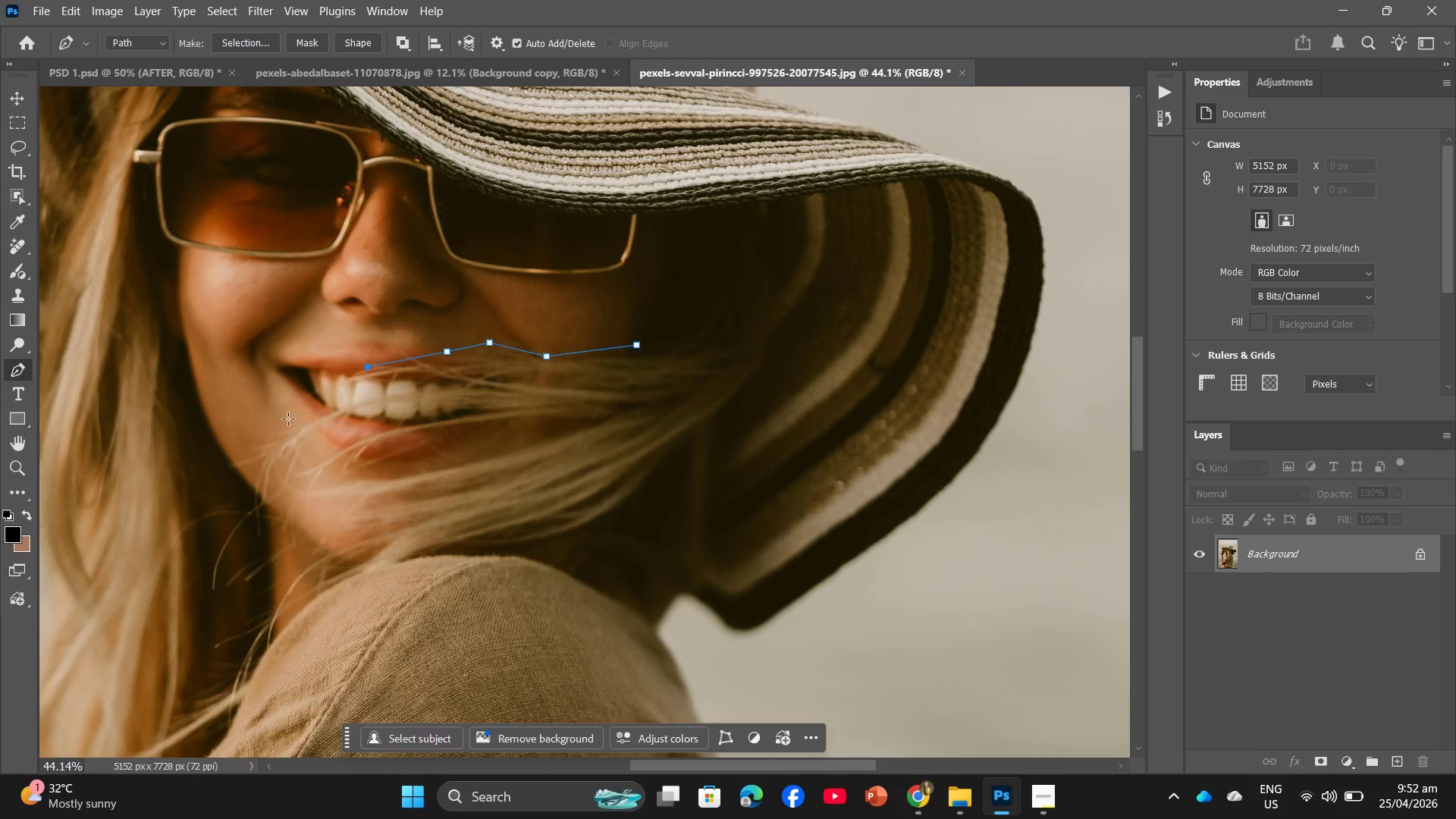 
left_click([288, 419])
 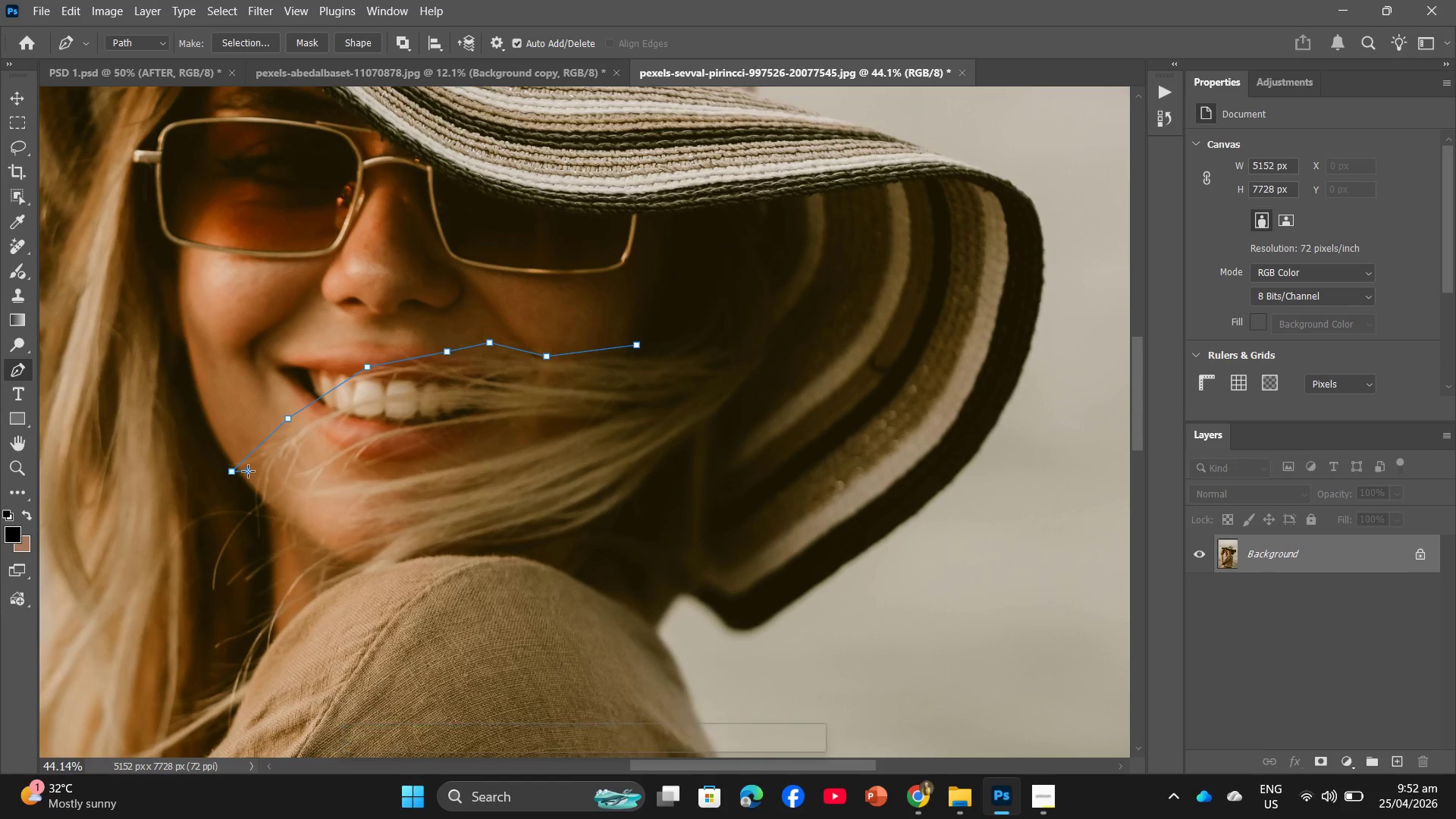 
double_click([240, 491])
 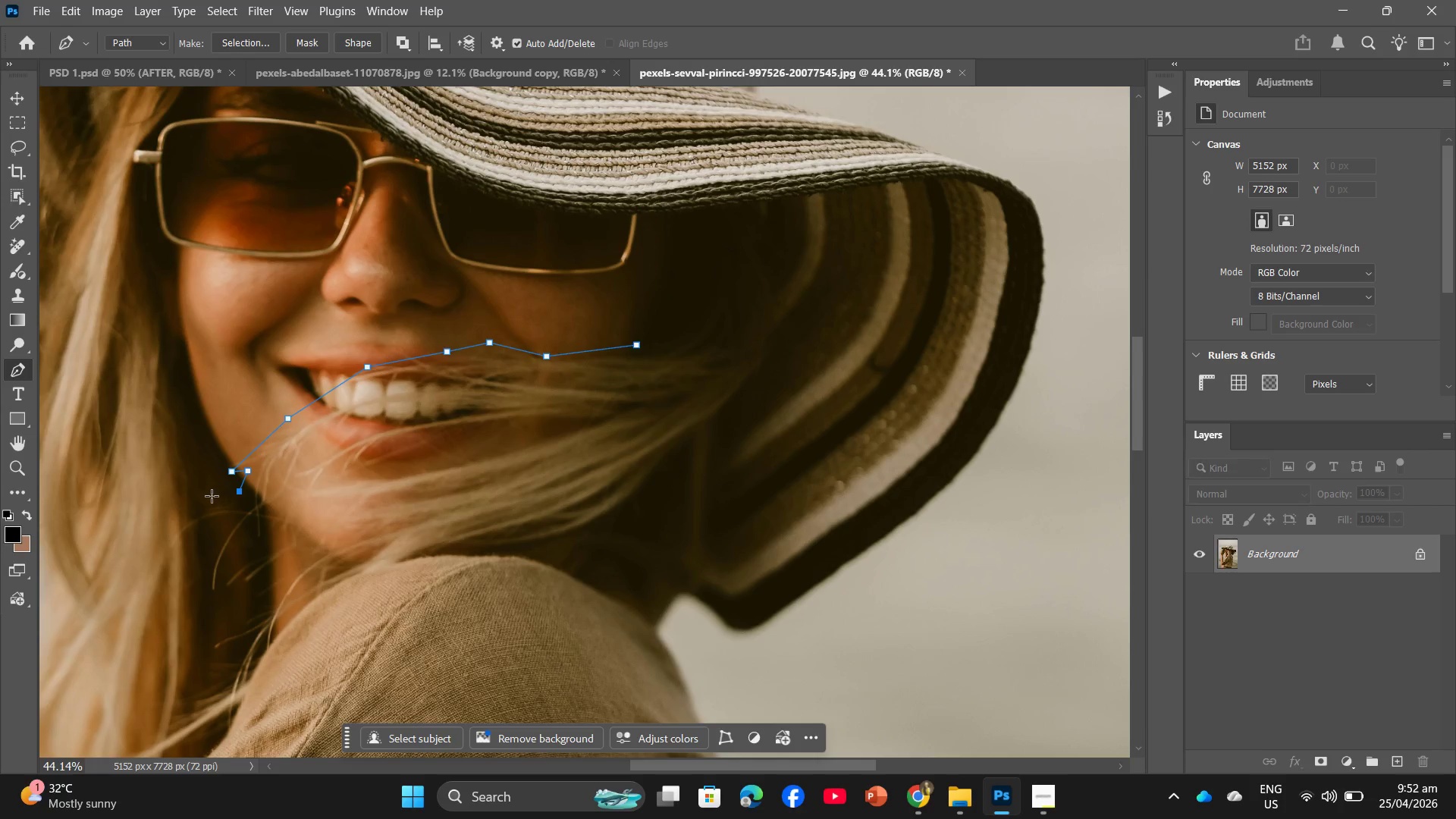 
left_click([212, 496])
 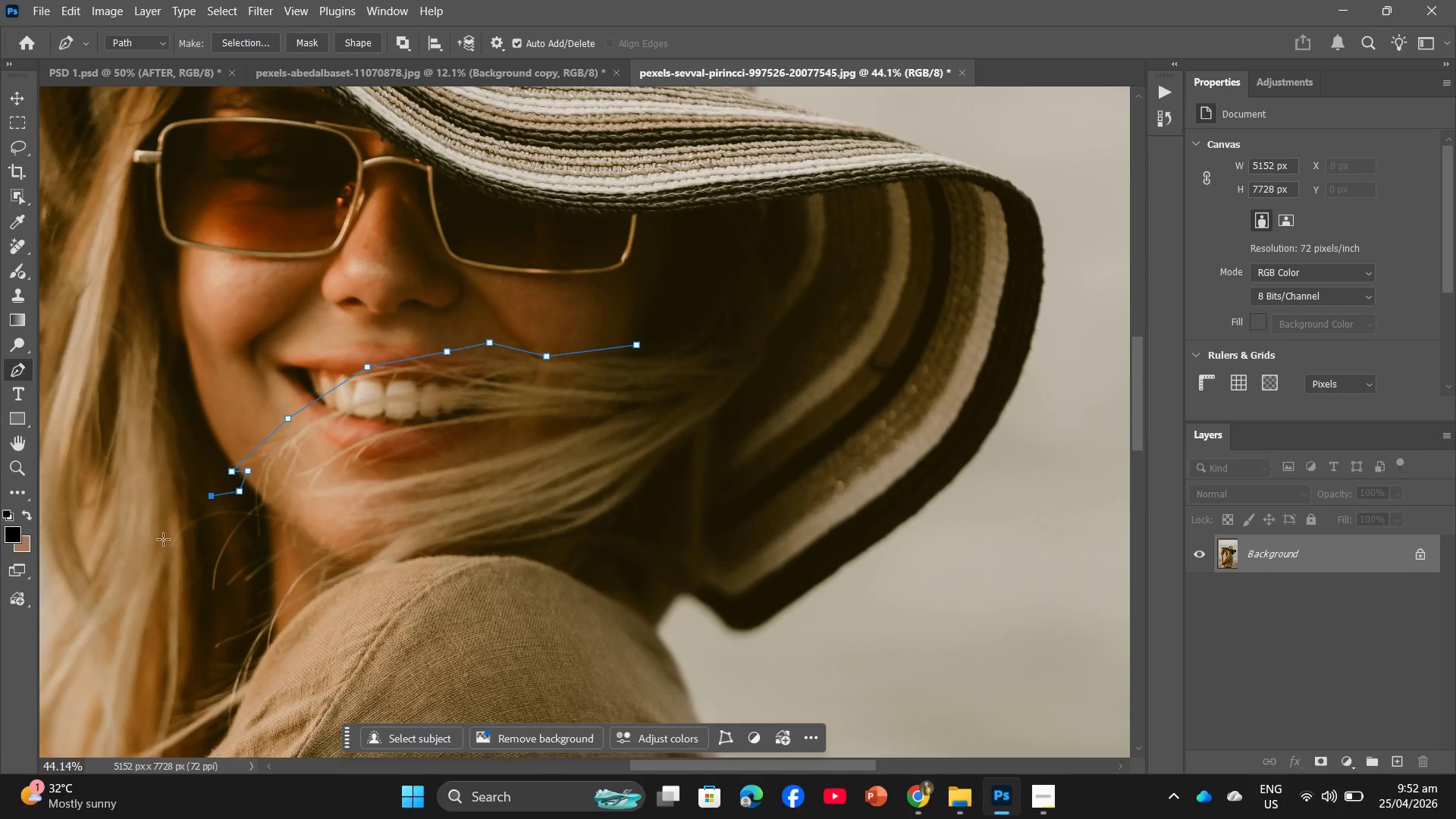 
left_click_drag(start_coordinate=[163, 539], to_coordinate=[167, 539])
 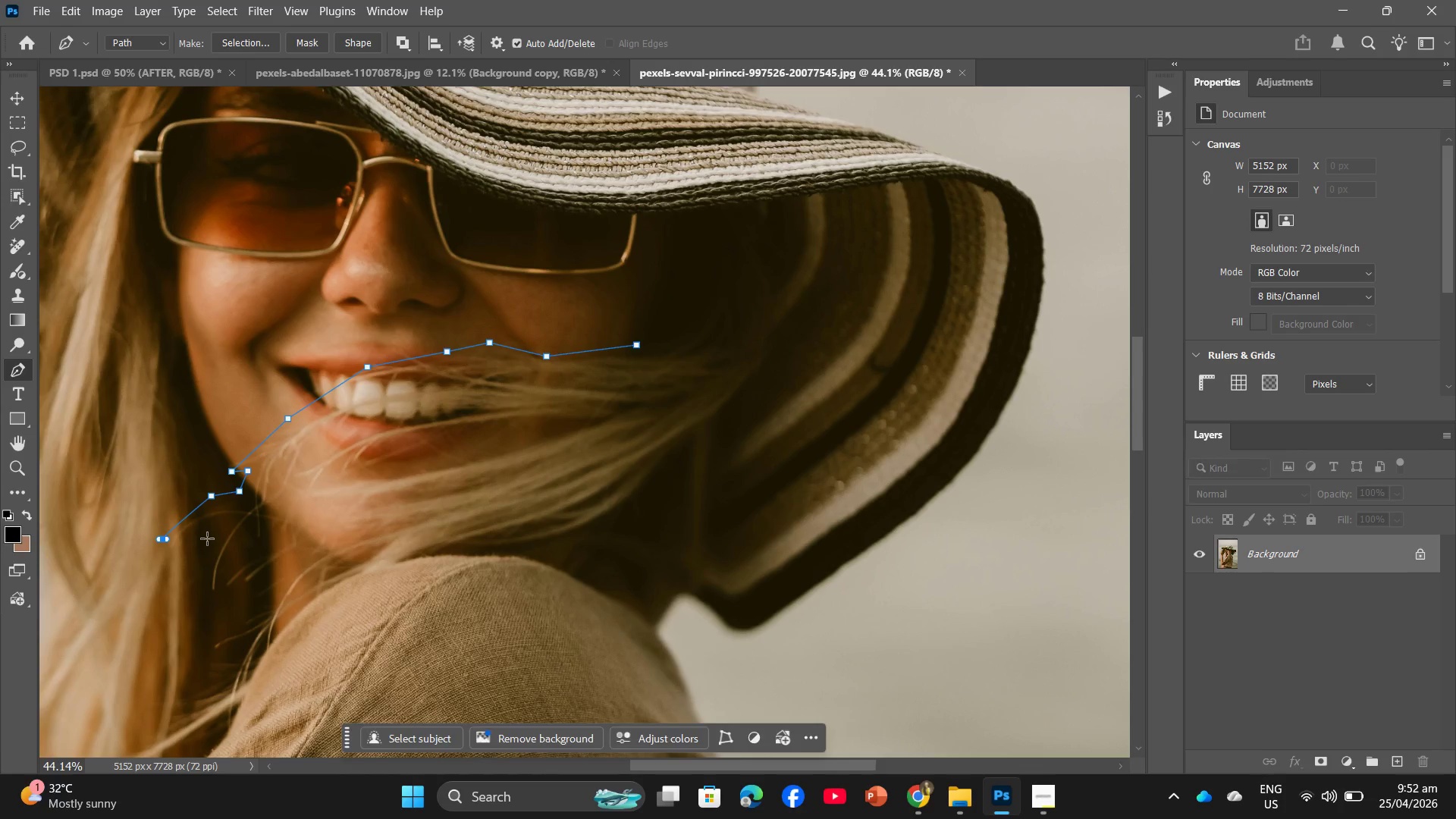 
double_click([207, 536])
 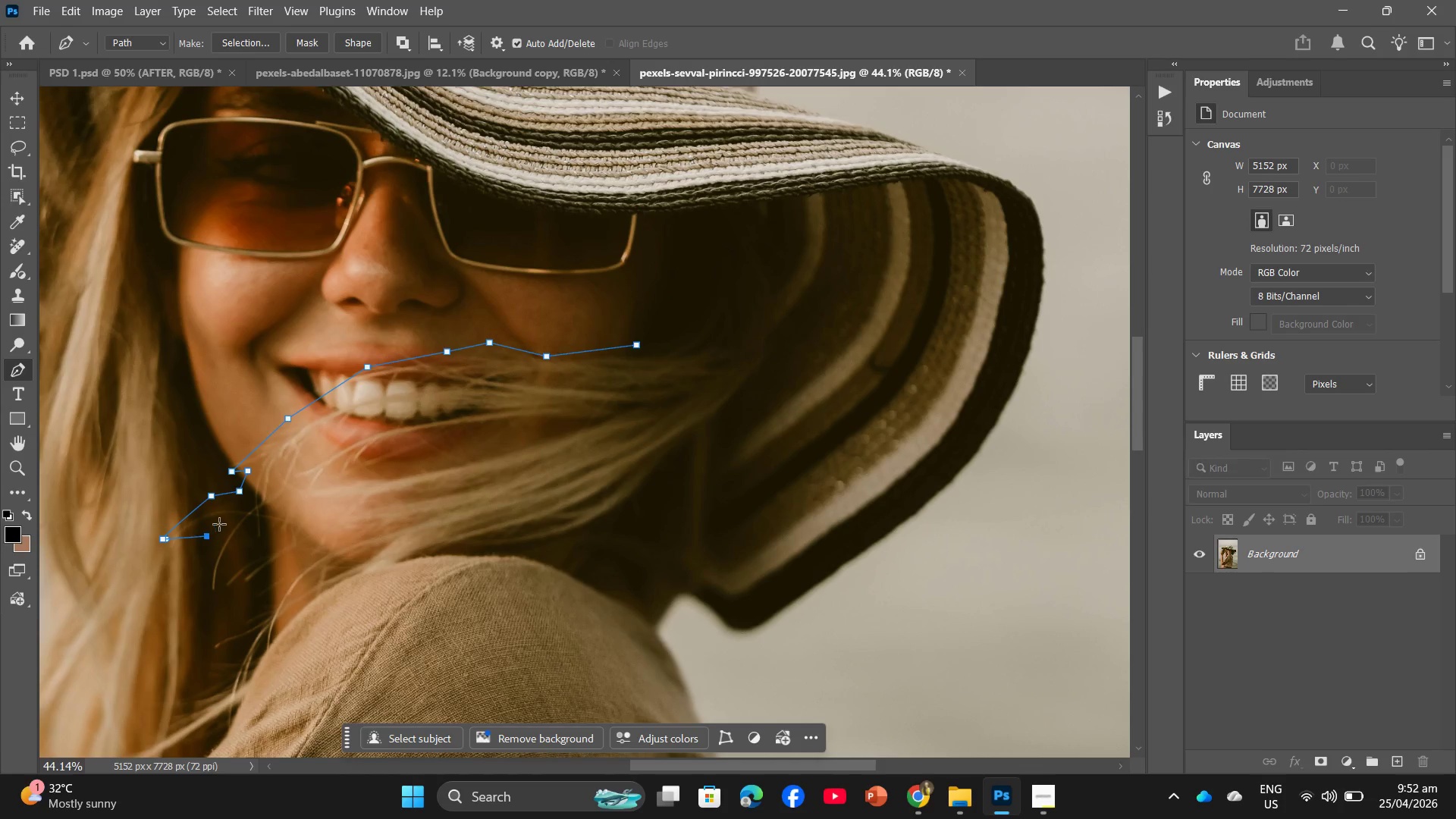 
triple_click([220, 523])
 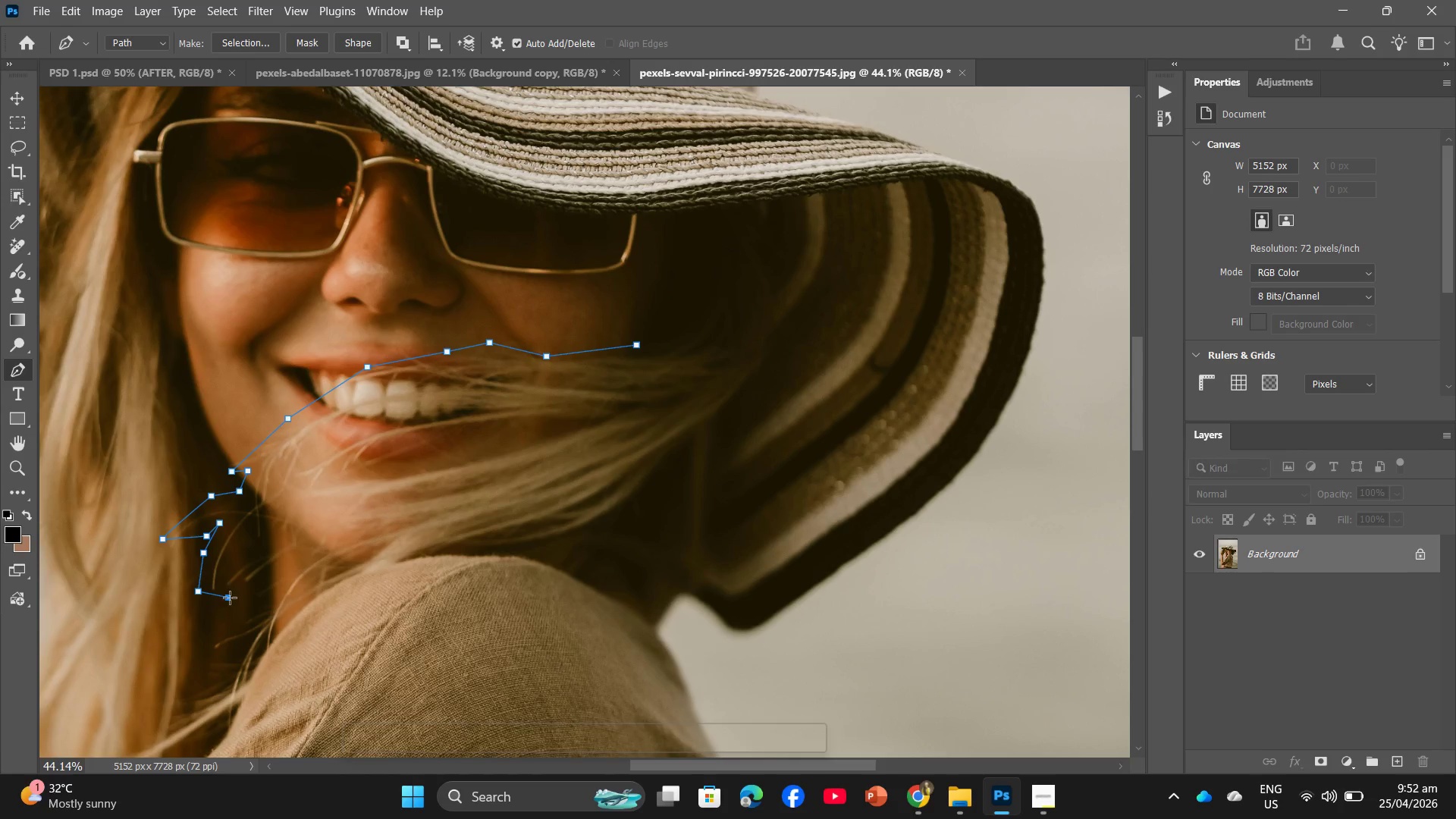 
triple_click([249, 607])
 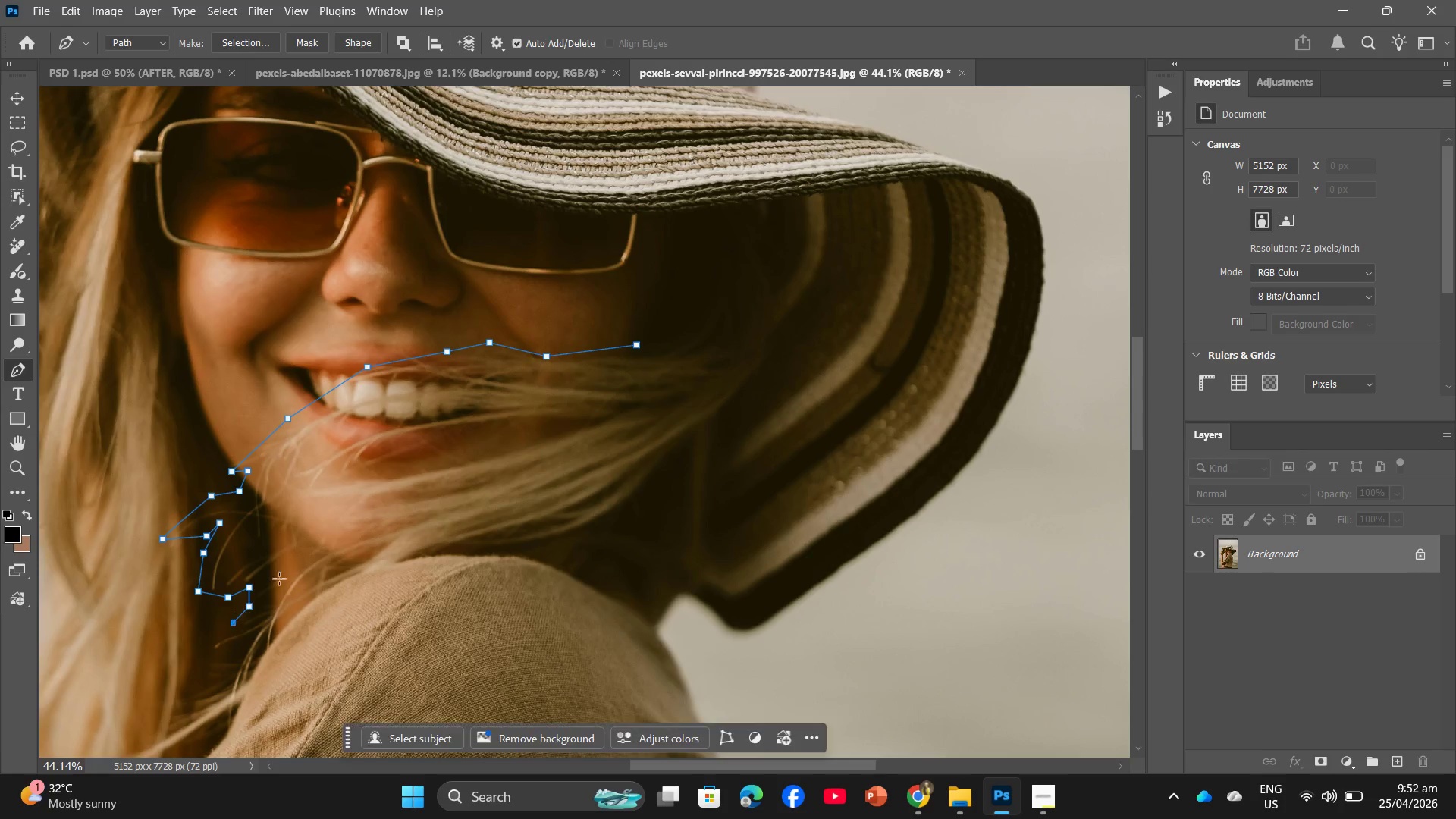 
scroll: coordinate [250, 513], scroll_direction: down, amount: 9.0
 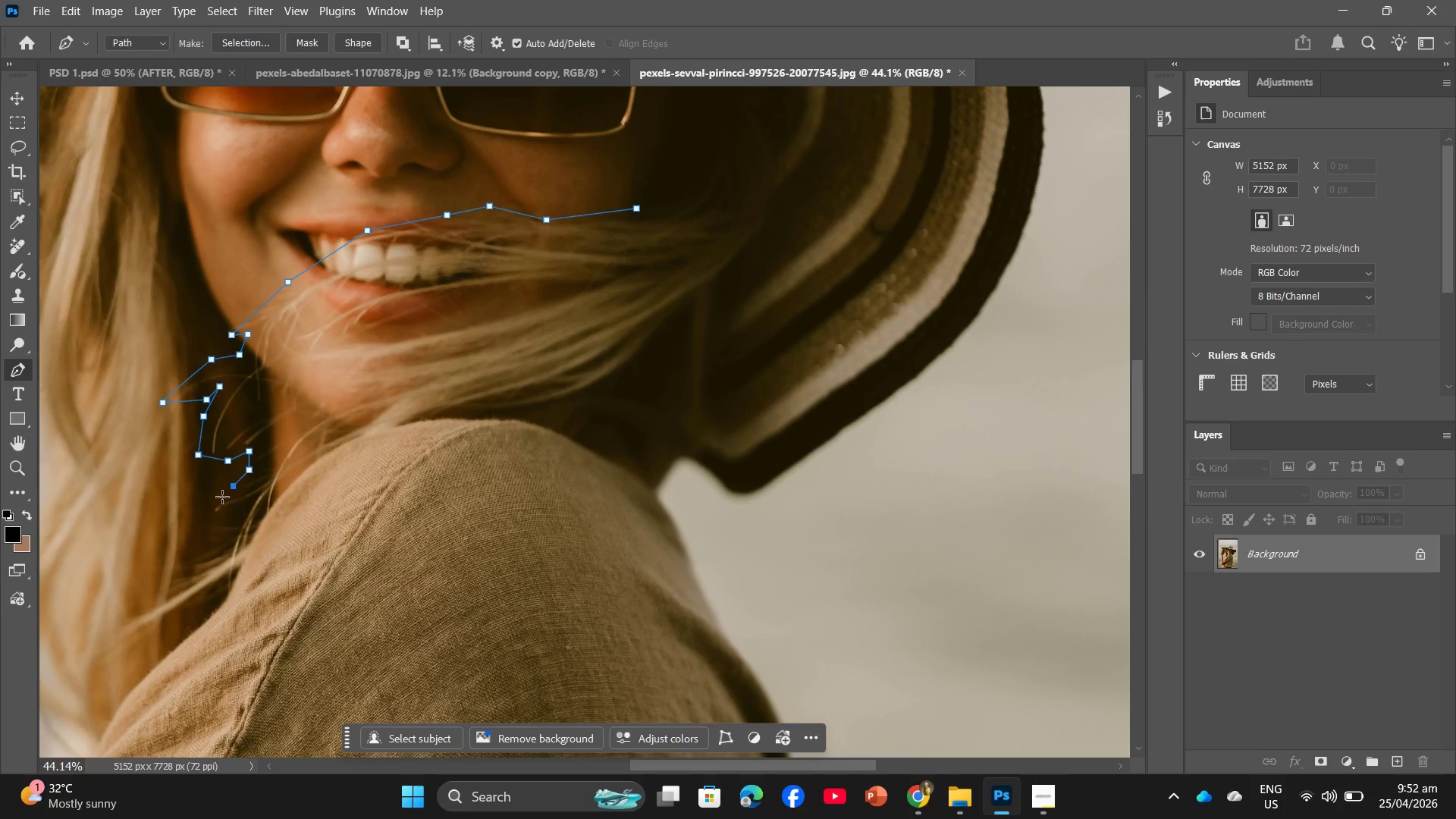 
left_click([215, 492])
 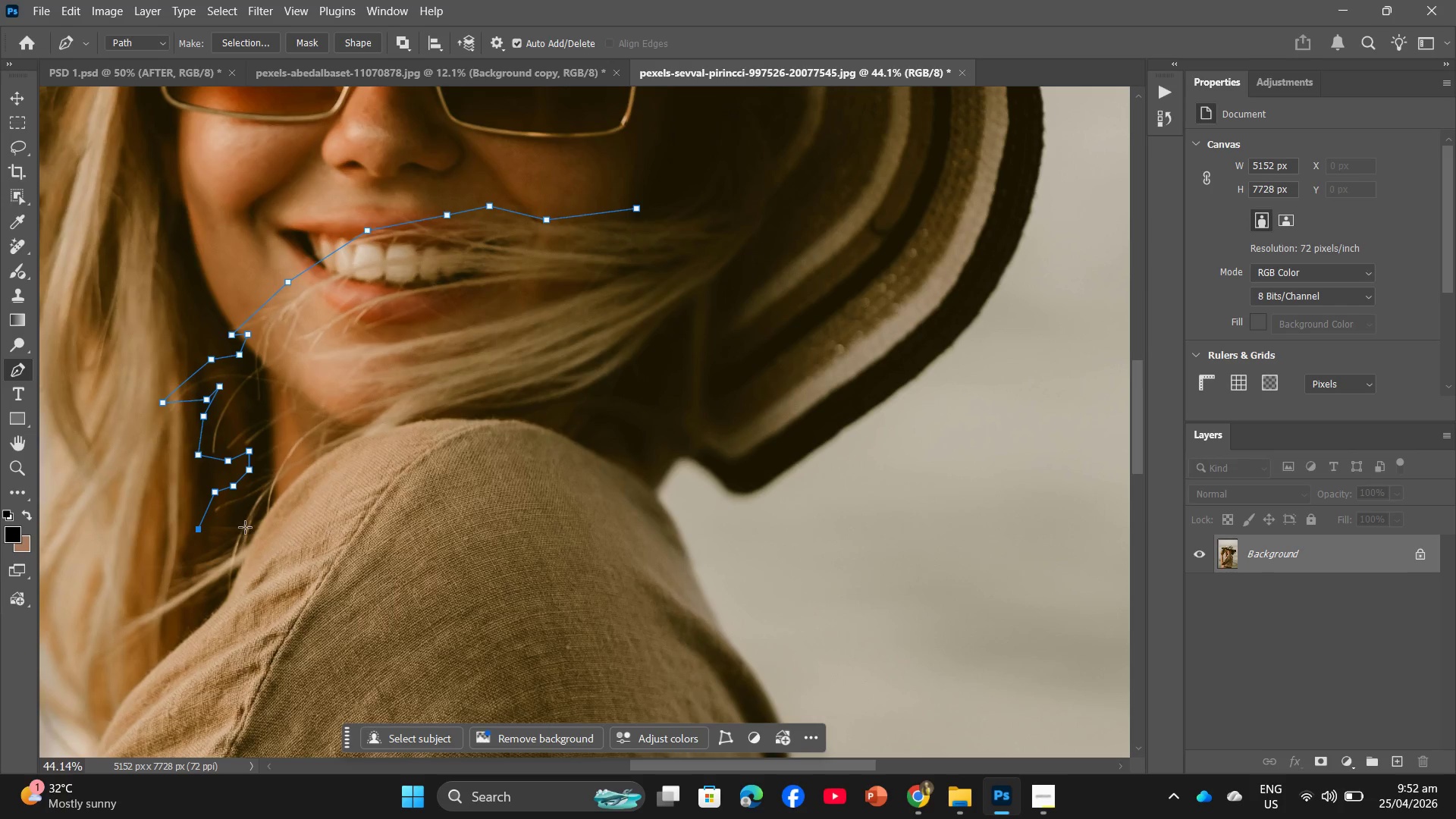 
left_click([255, 536])
 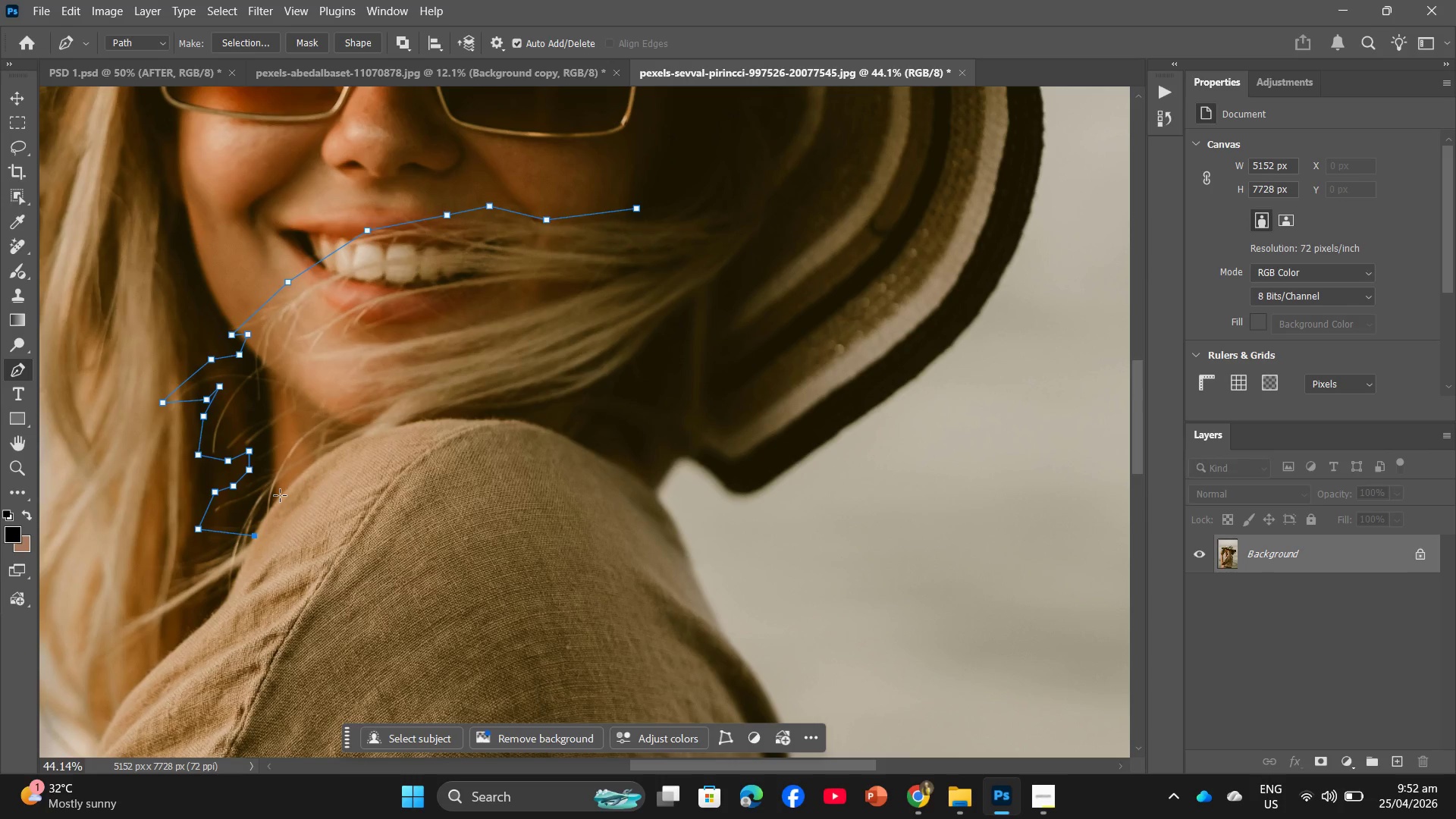 
left_click([280, 495])
 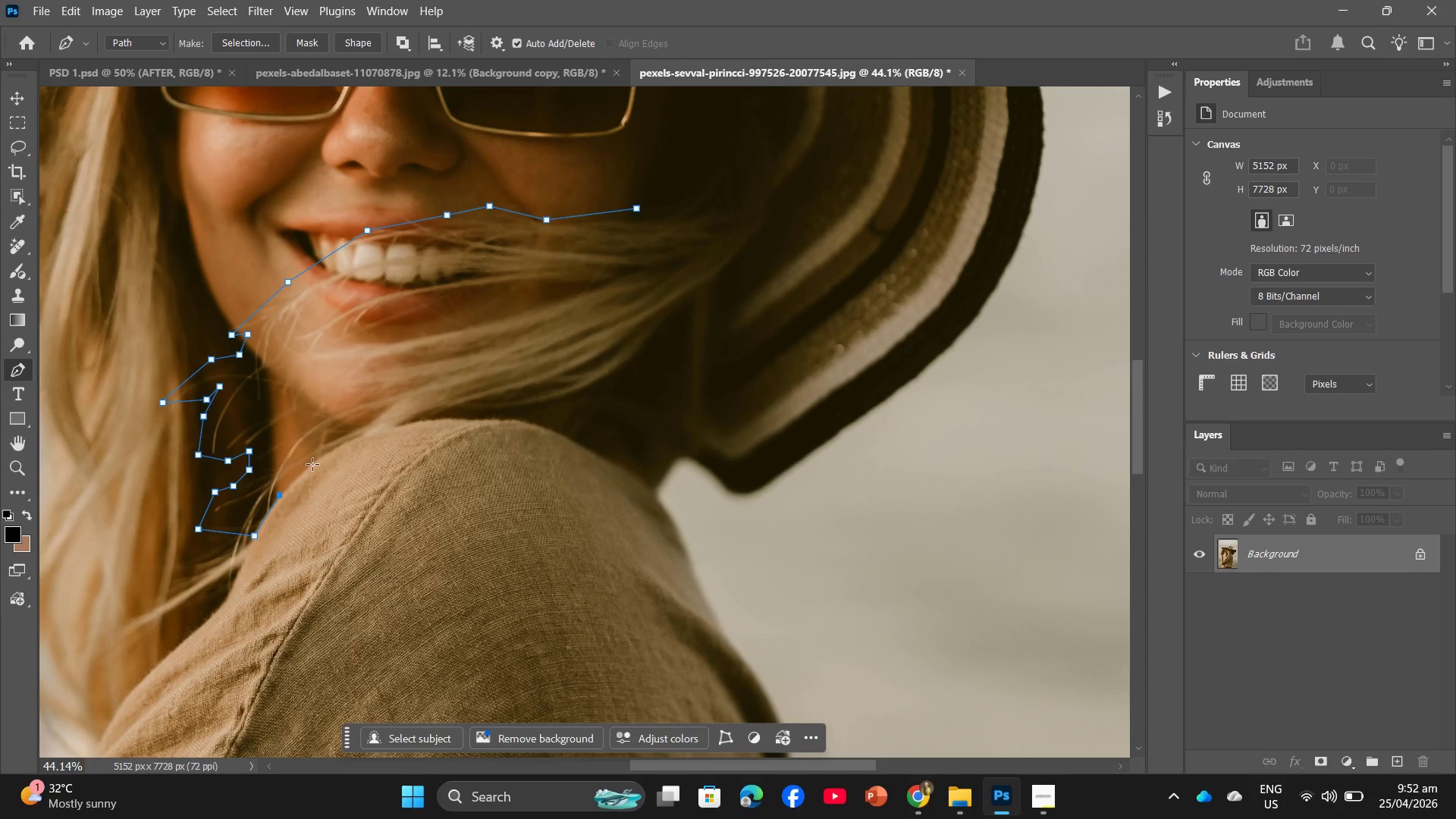 
left_click([312, 464])
 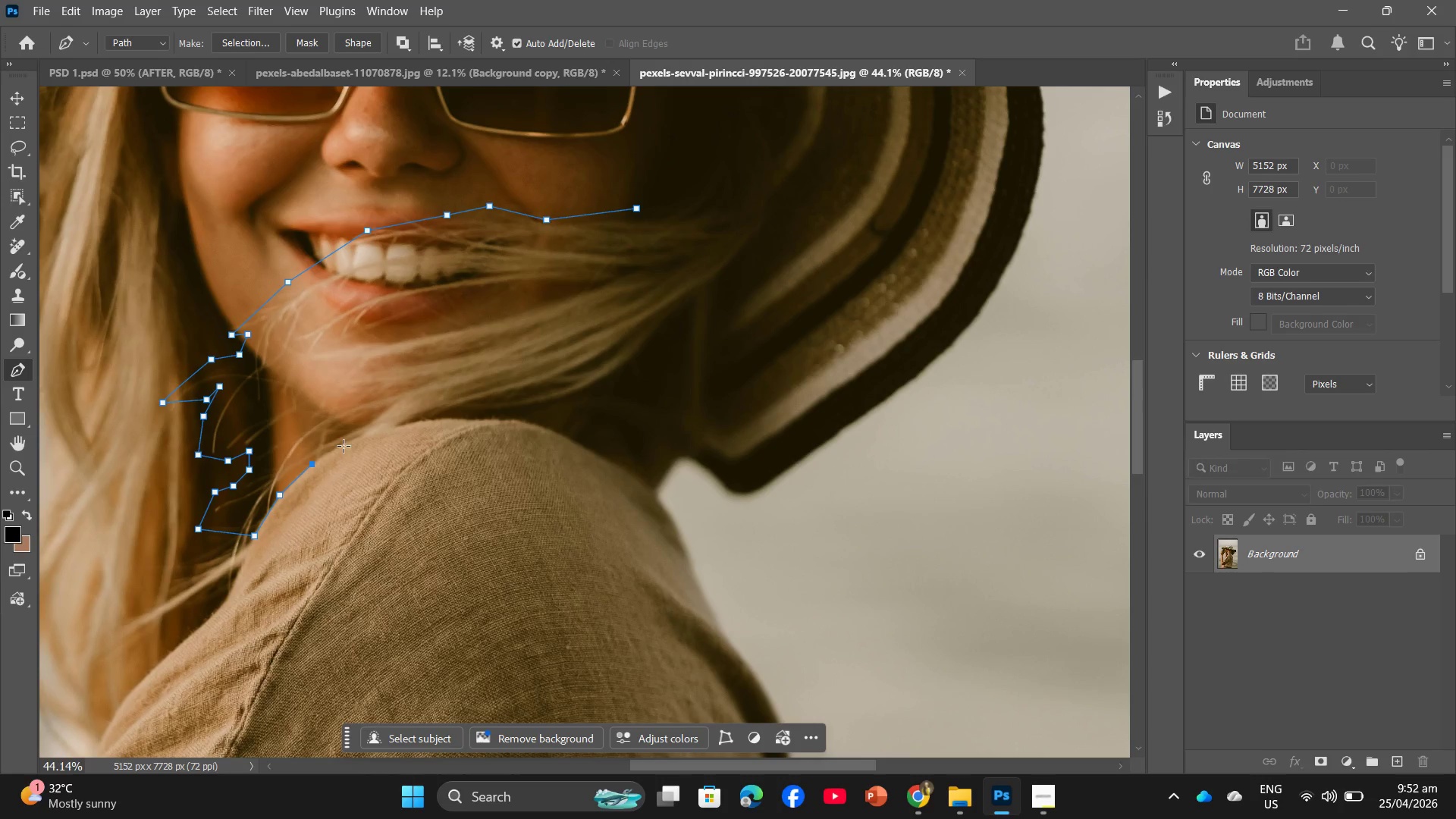 
left_click([344, 444])
 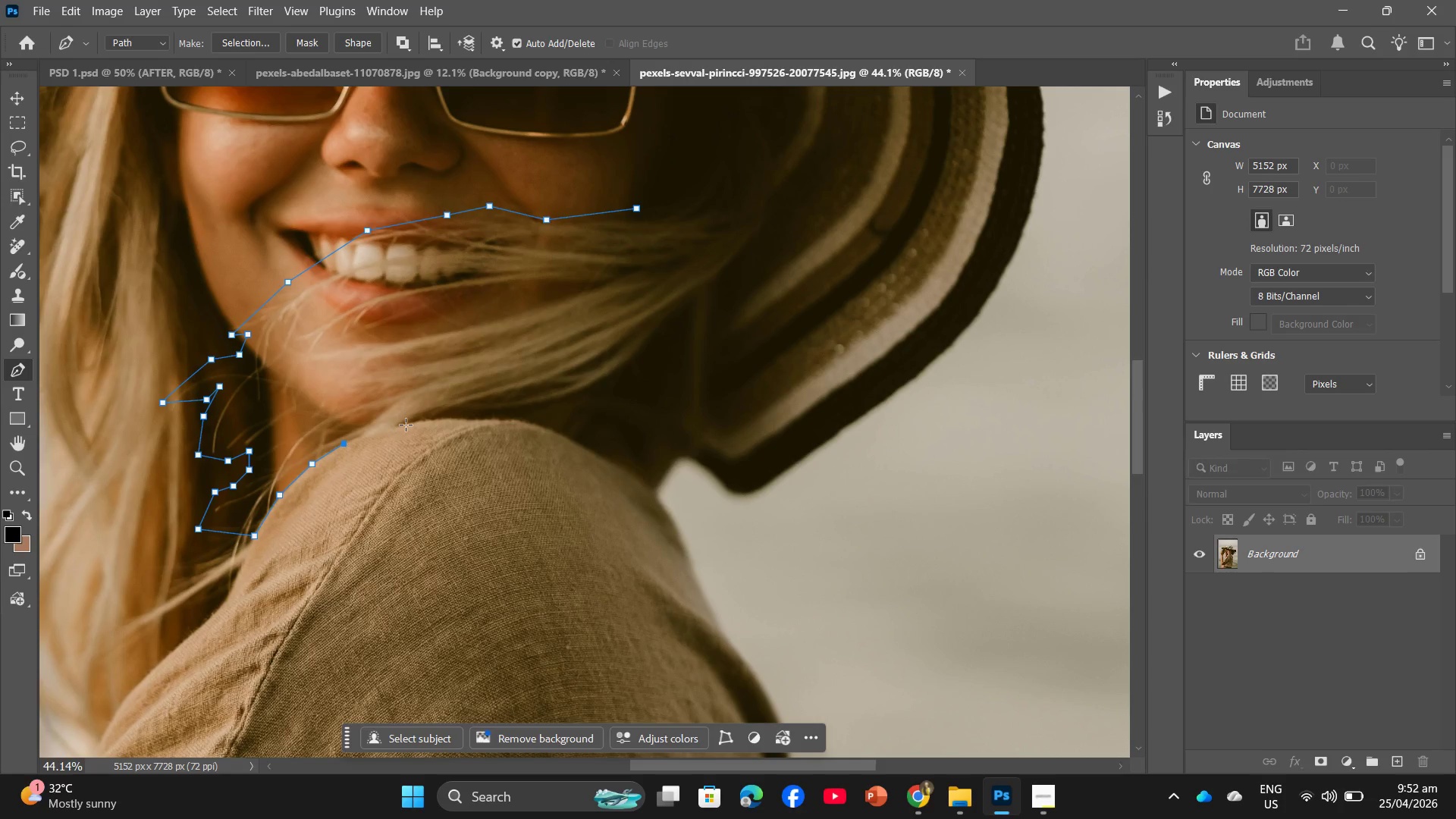 
left_click([406, 425])
 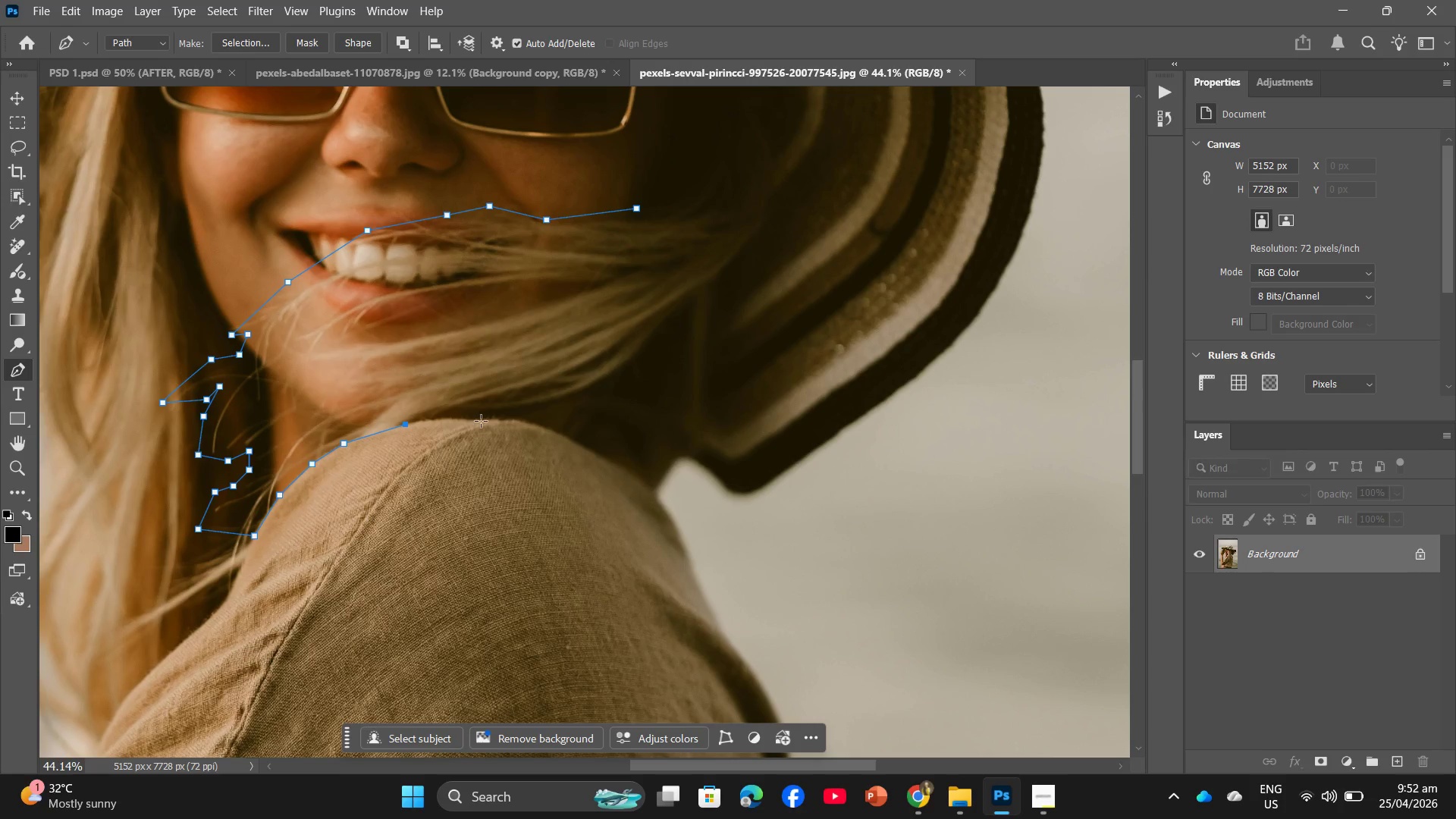 
left_click([482, 421])
 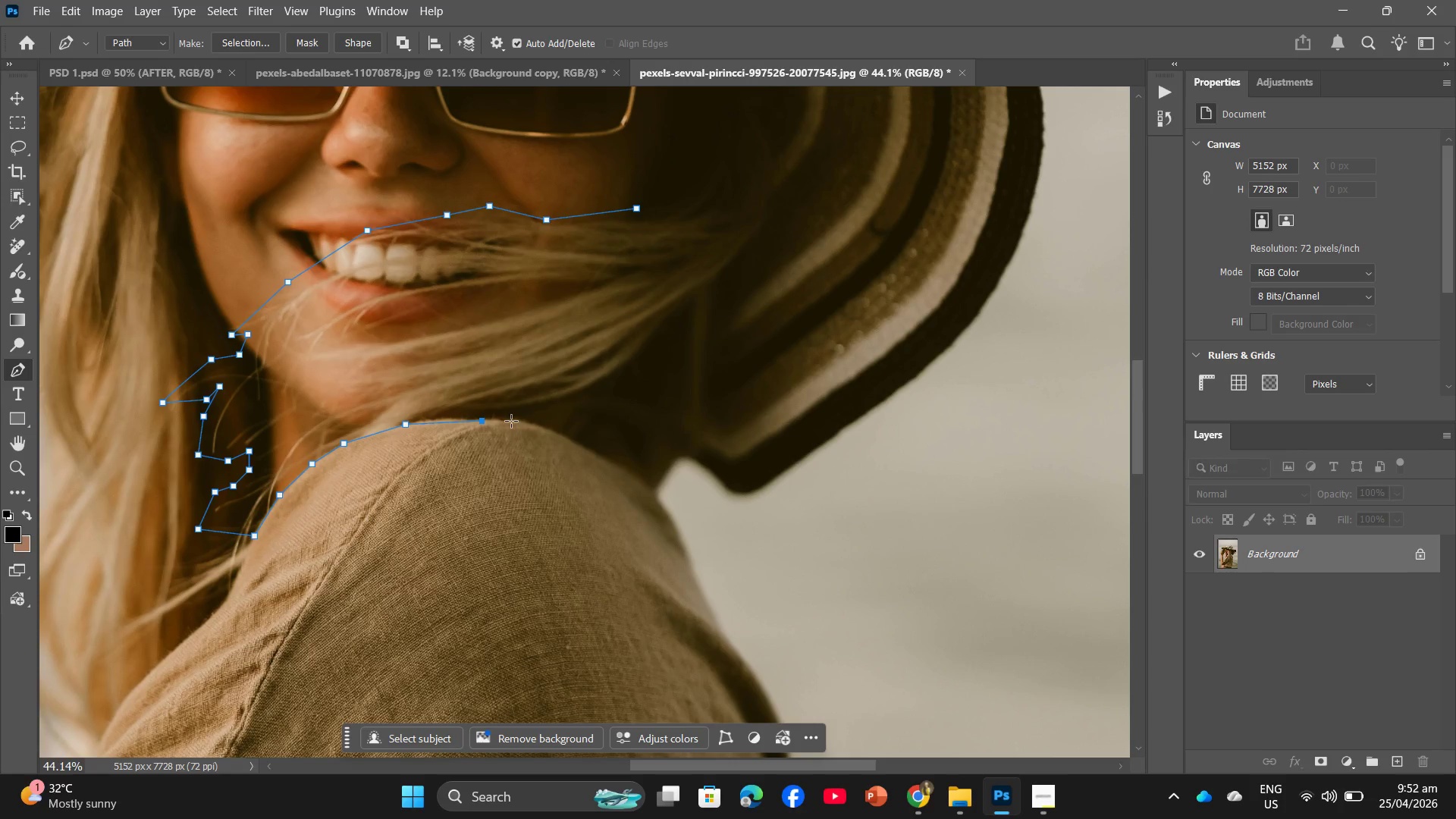 
left_click([511, 421])
 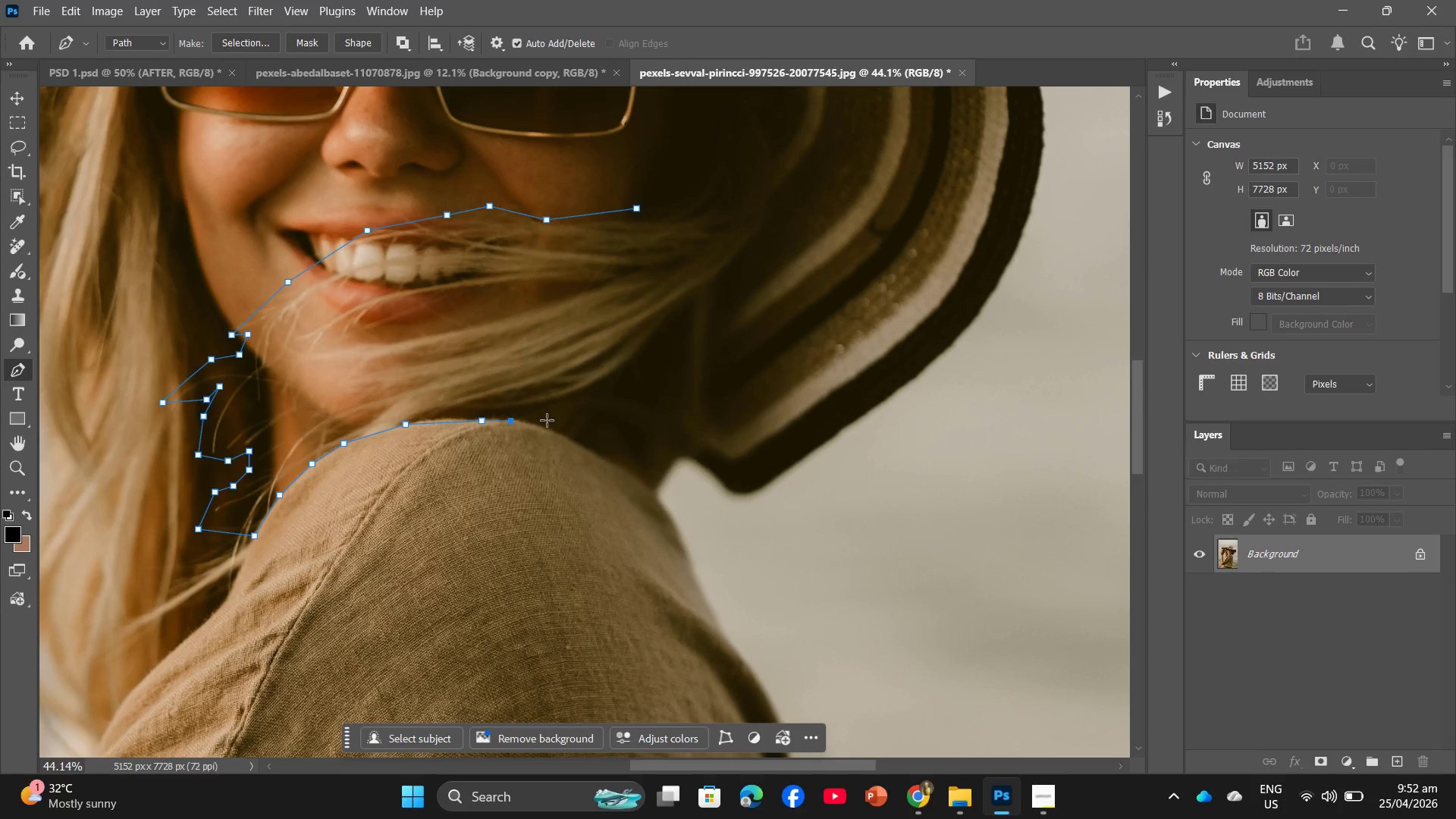 
left_click([546, 422])
 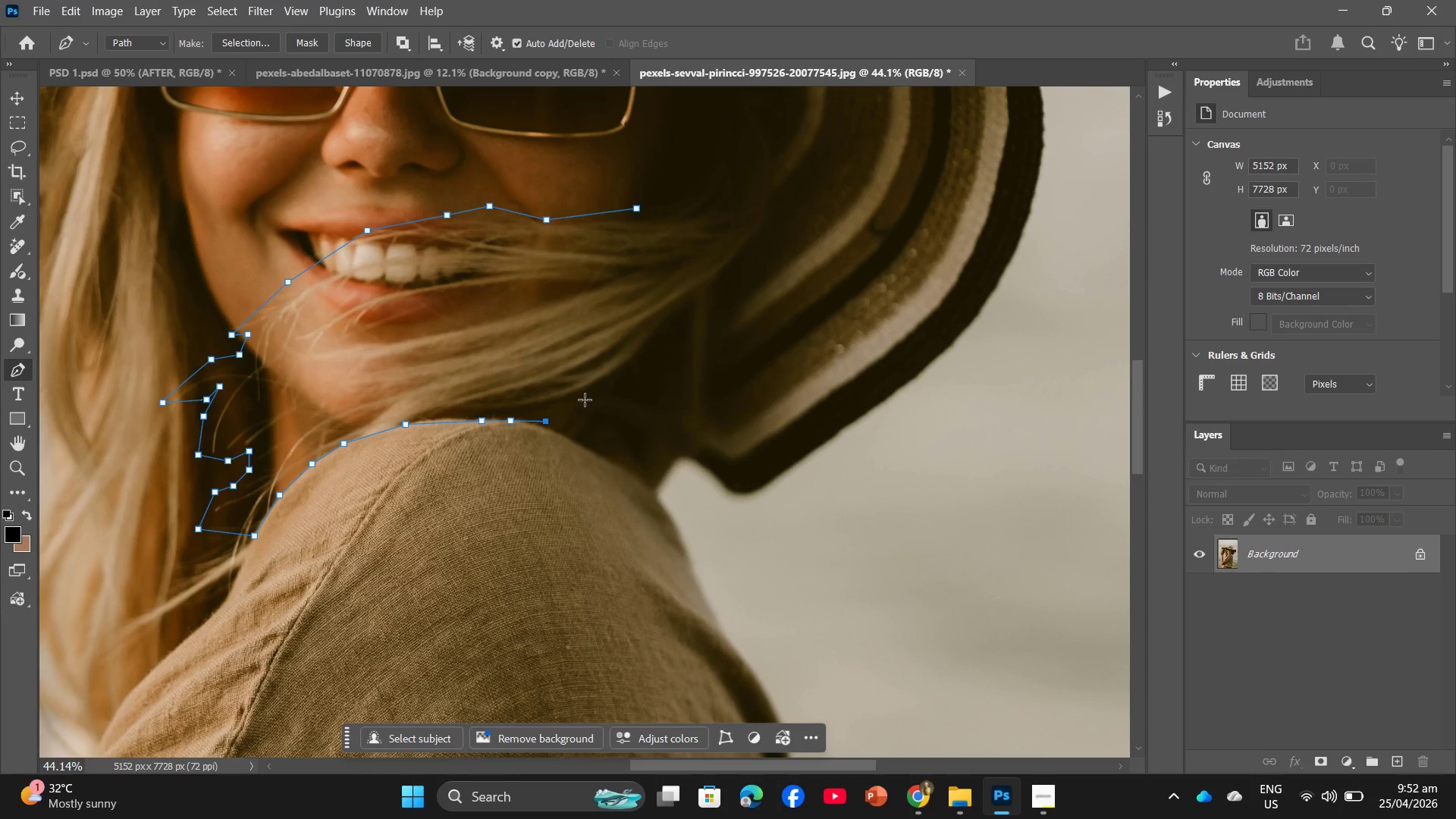 
left_click([596, 400])
 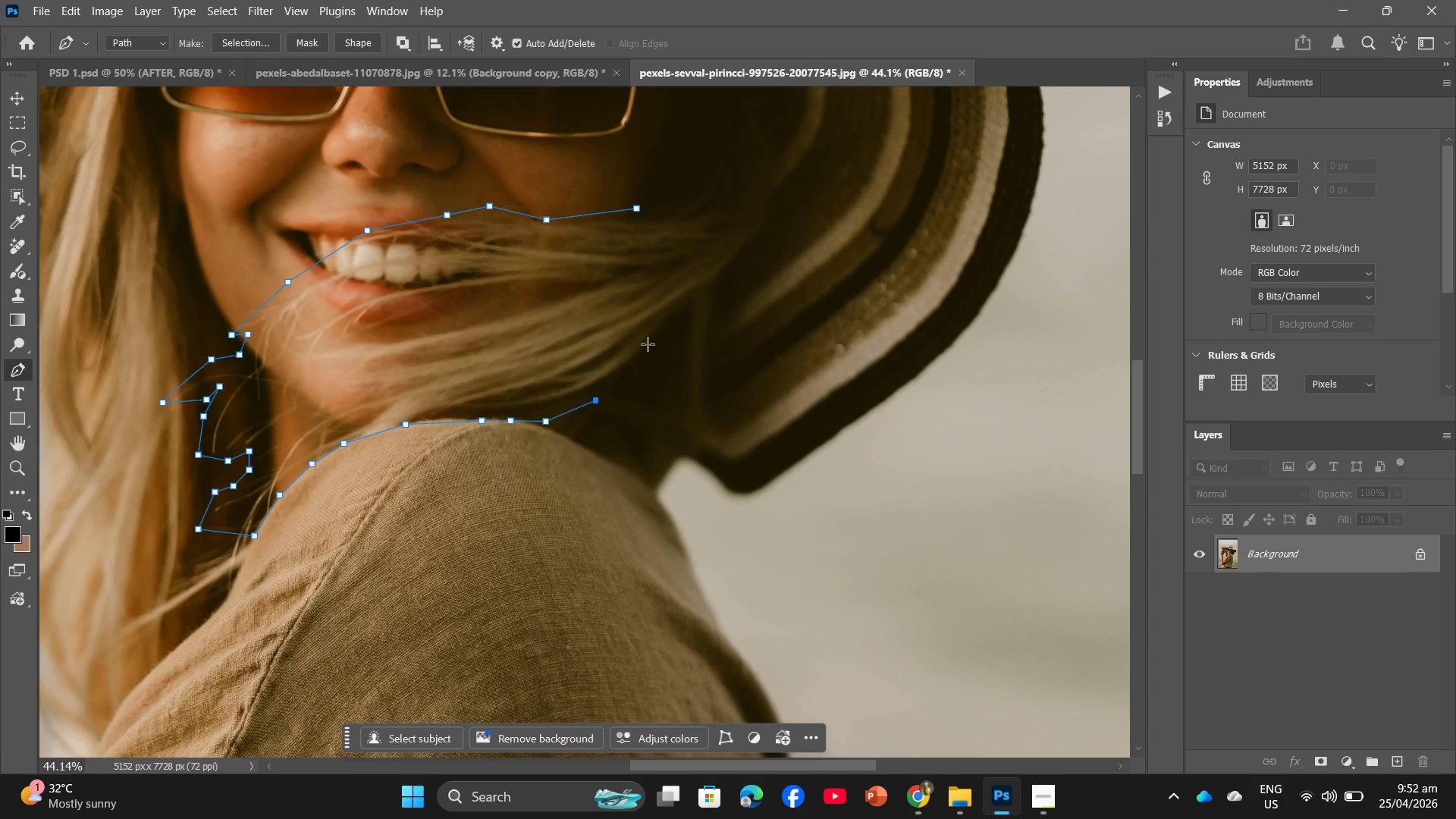 
left_click([648, 344])
 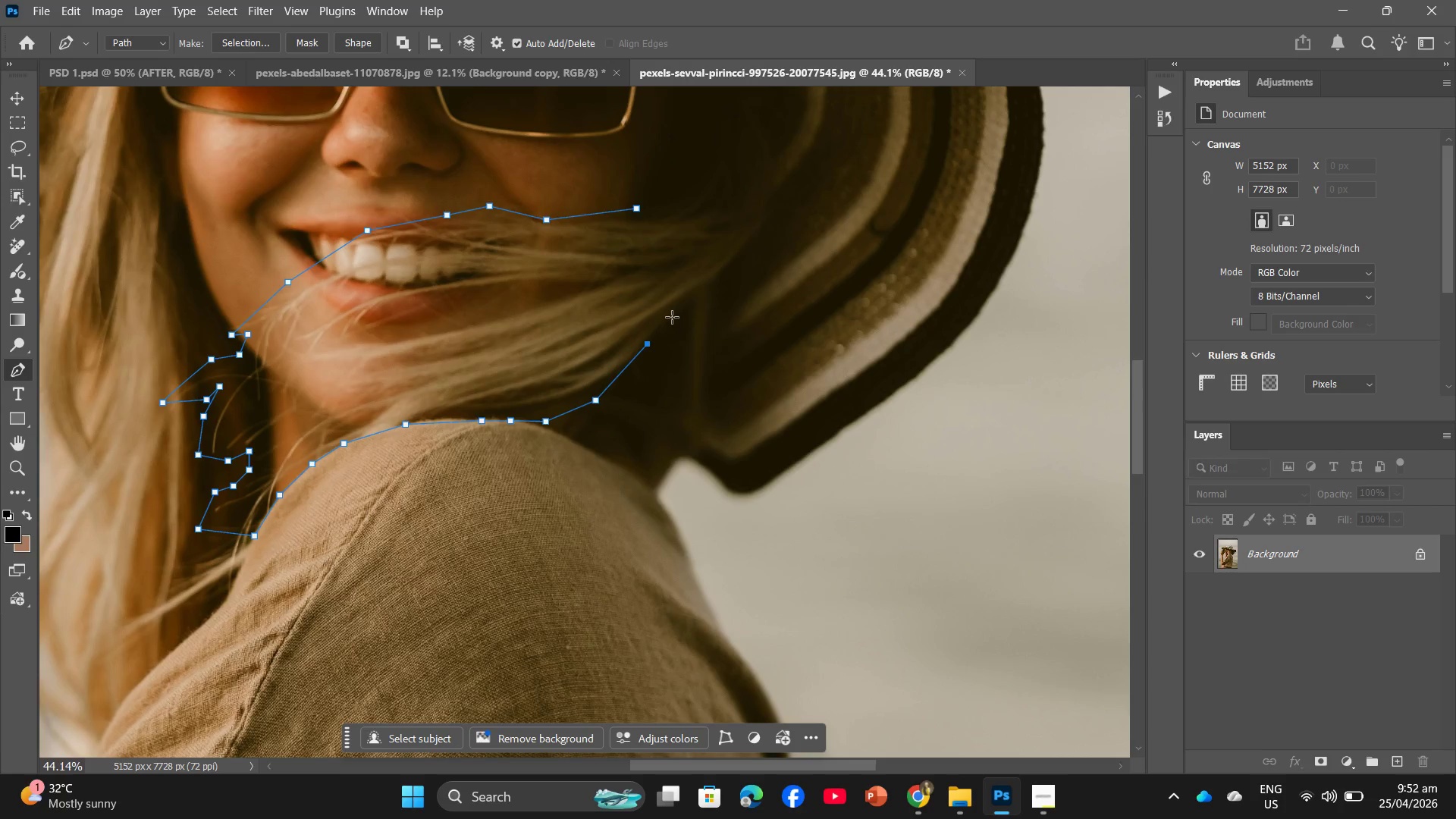 
left_click([673, 318])
 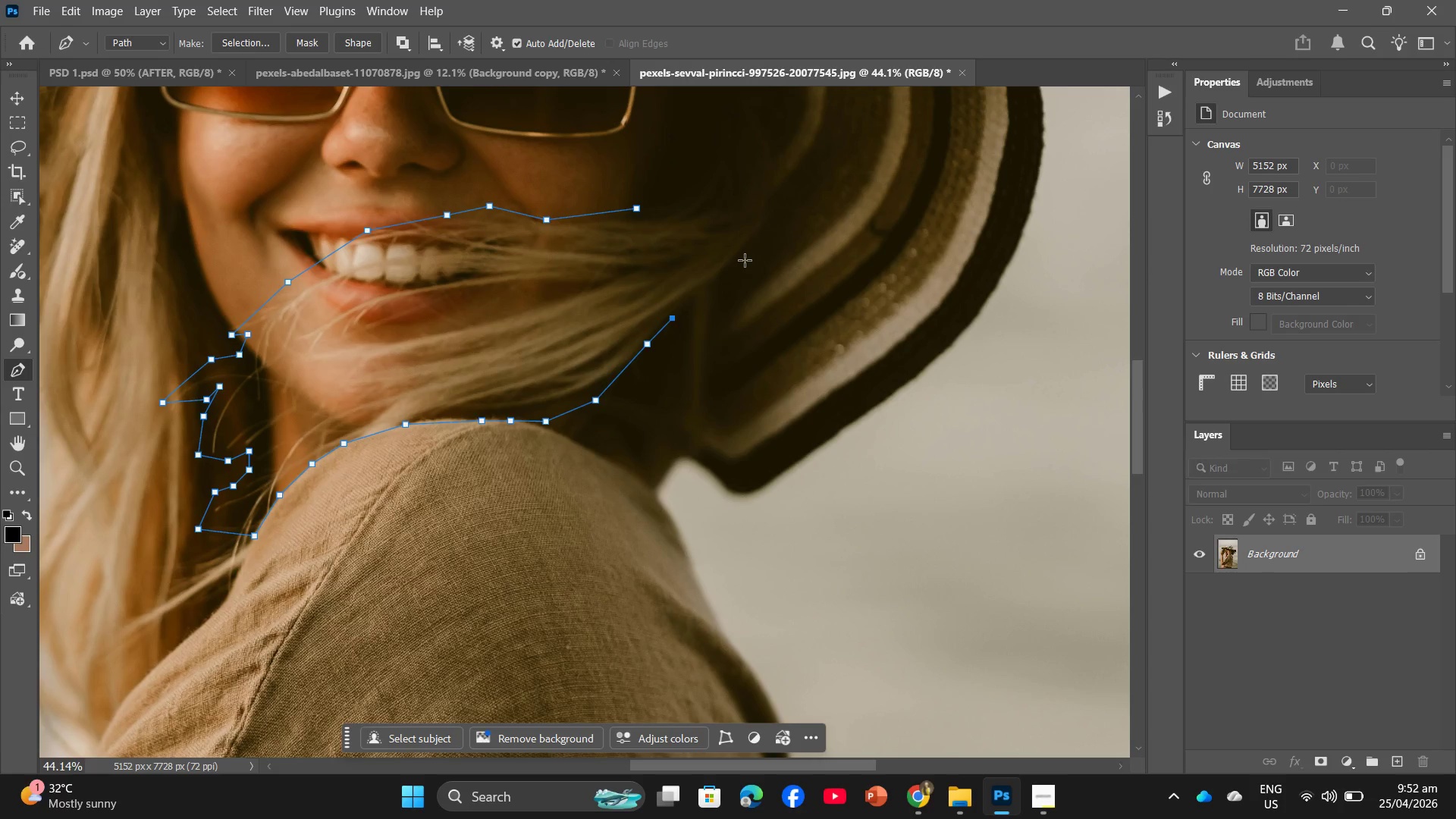 
left_click([736, 264])
 